 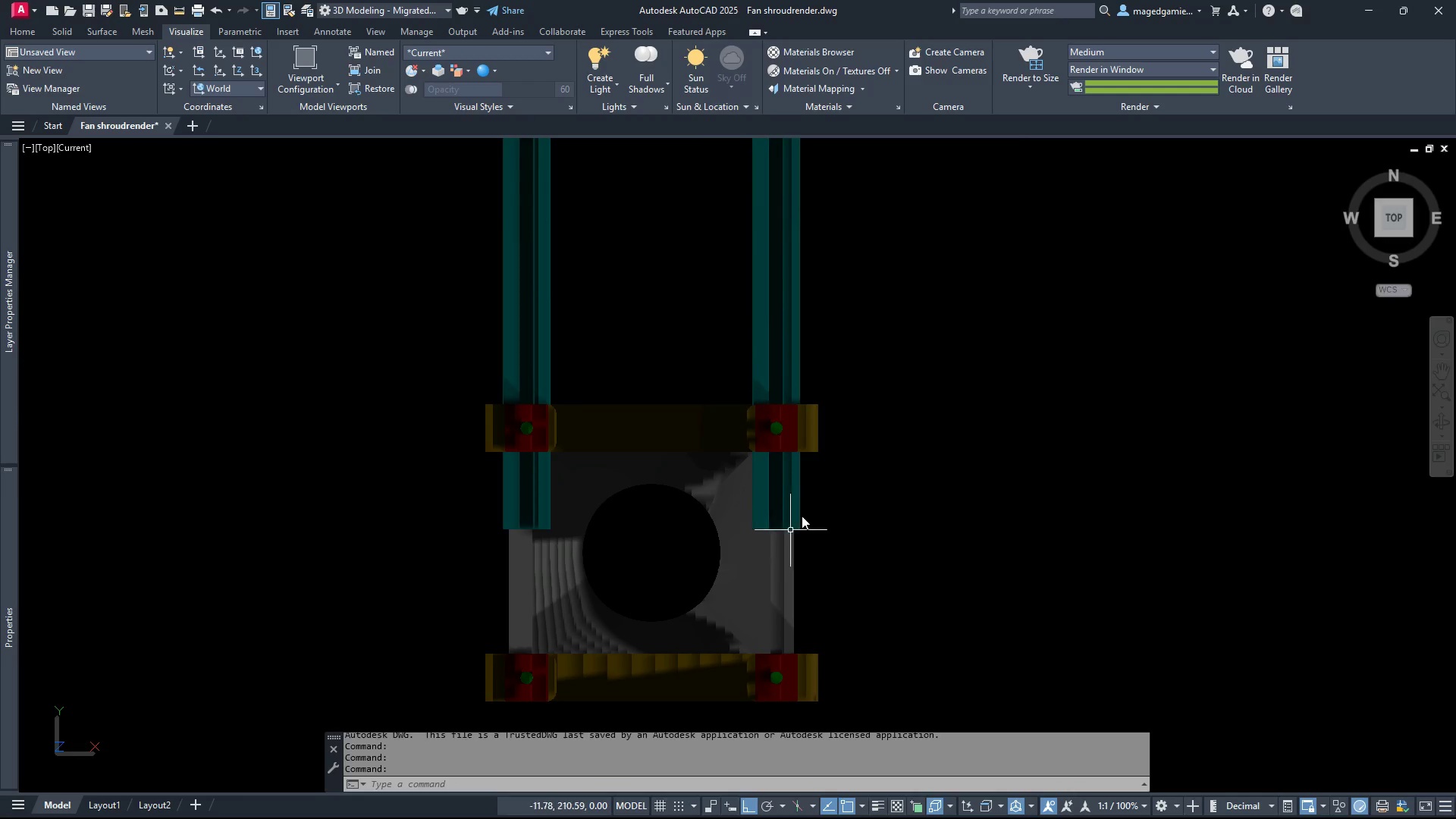 
left_click([699, 79])
 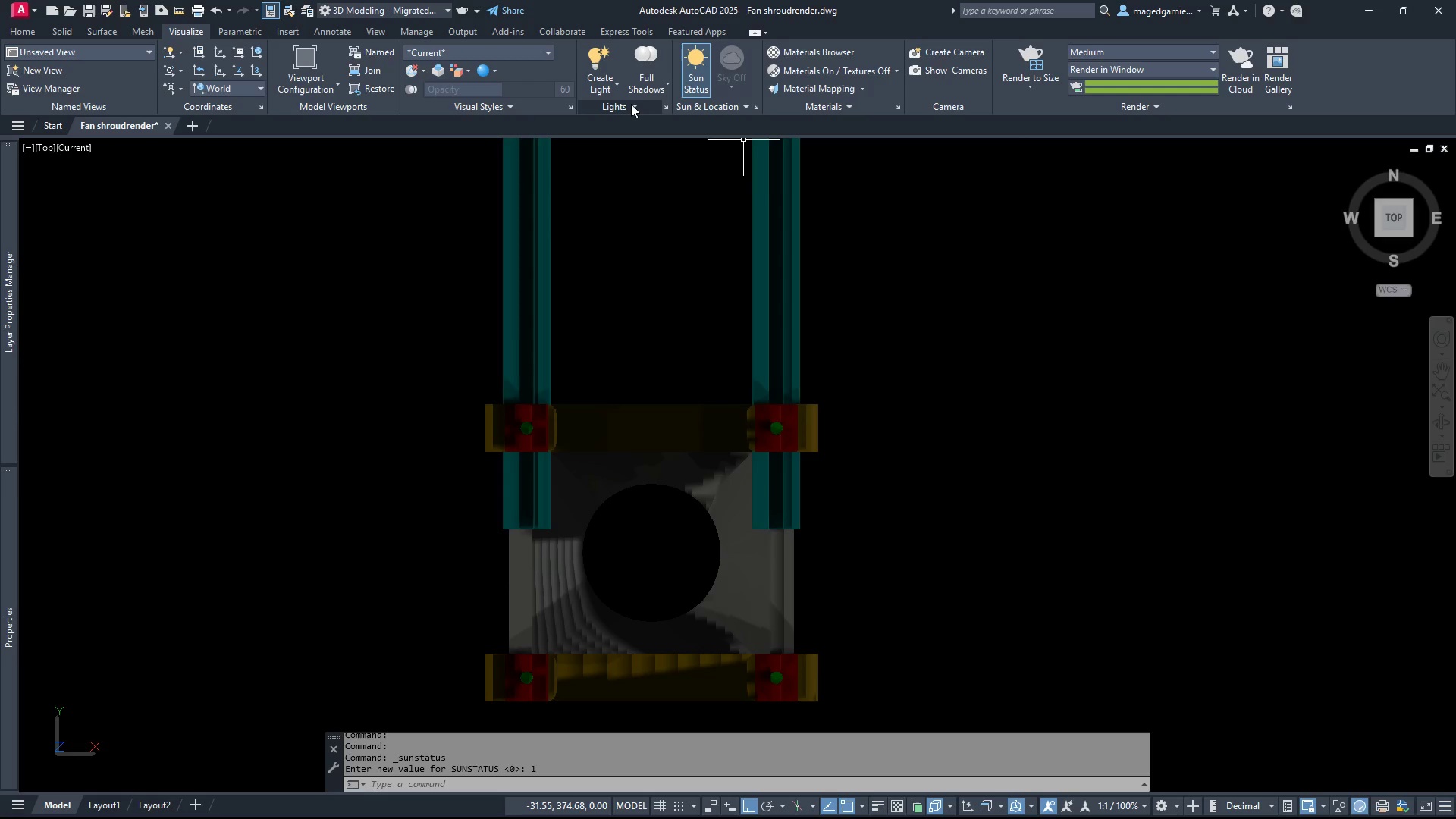 
wait(5.62)
 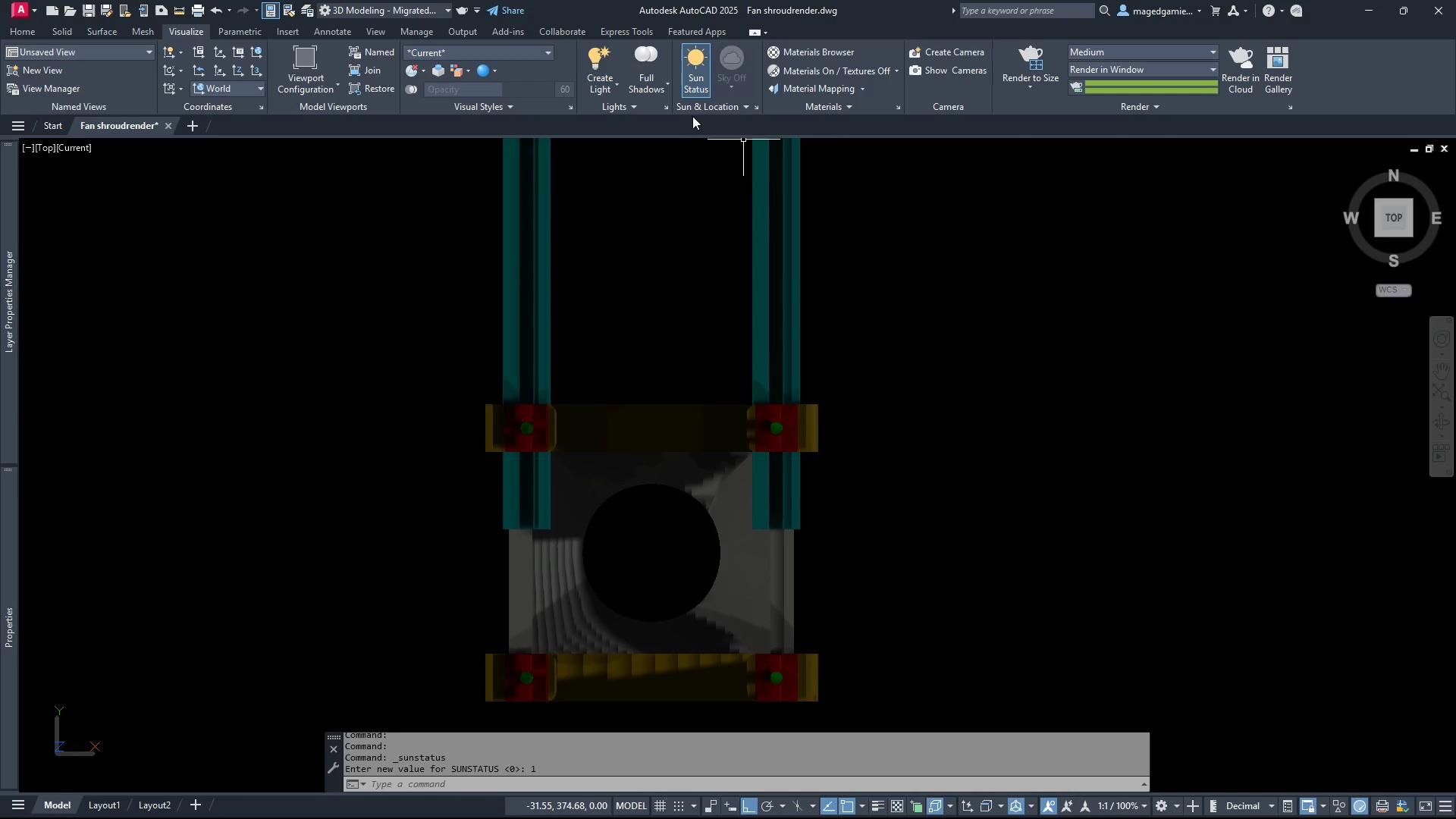 
left_click([631, 105])
 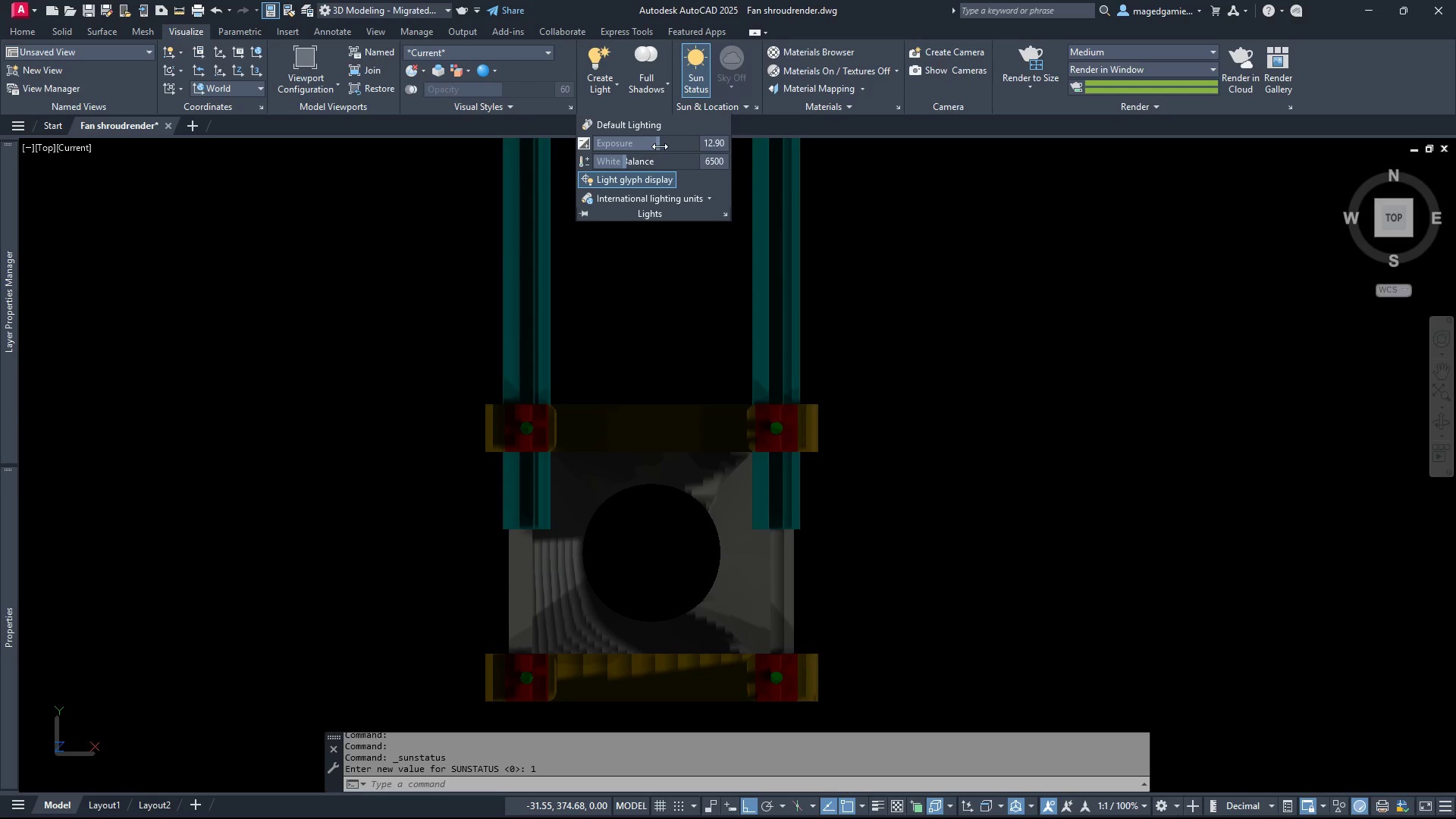 
left_click_drag(start_coordinate=[660, 146], to_coordinate=[636, 143])
 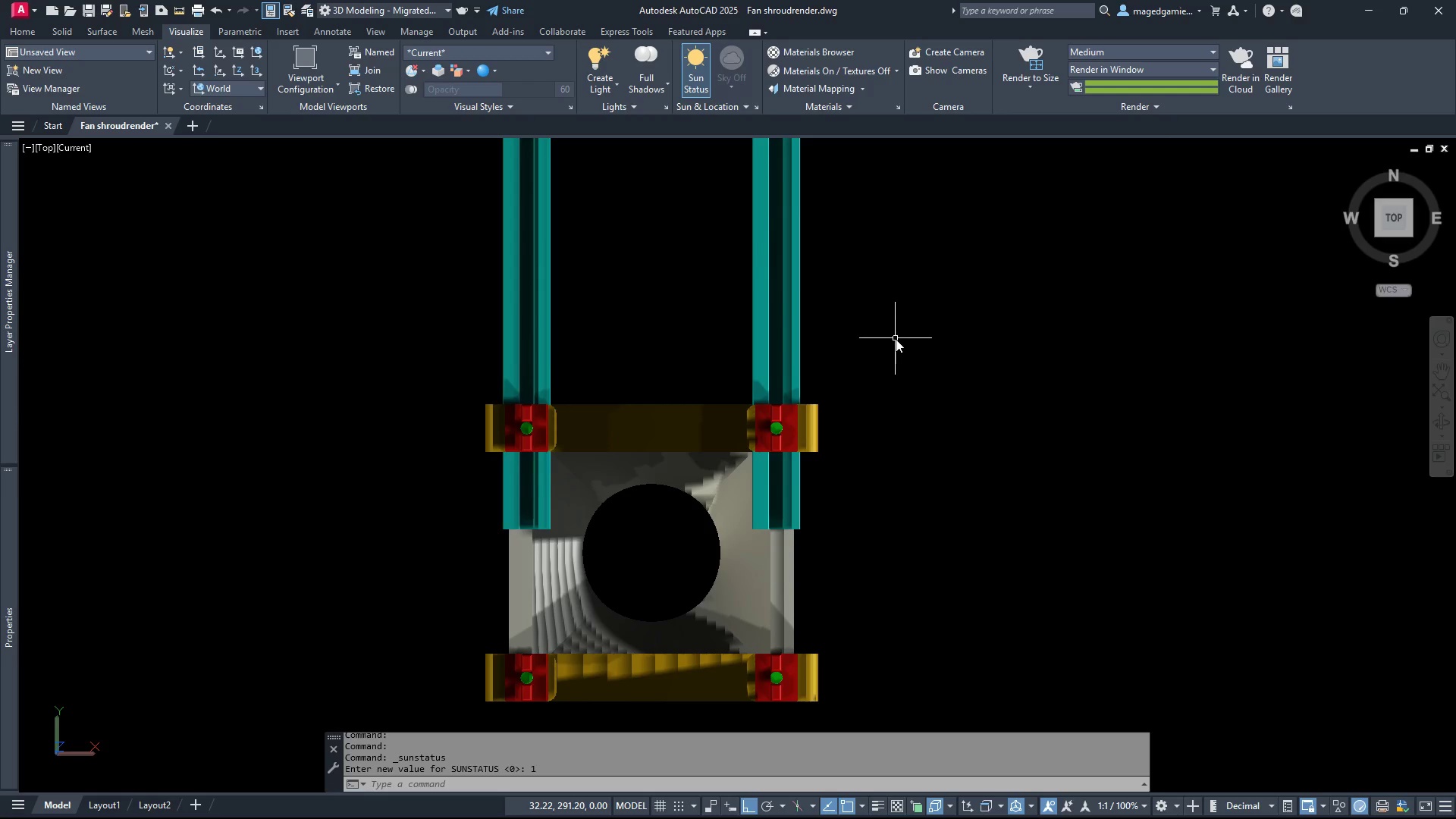 
scroll: coordinate [896, 339], scroll_direction: down, amount: 1.0
 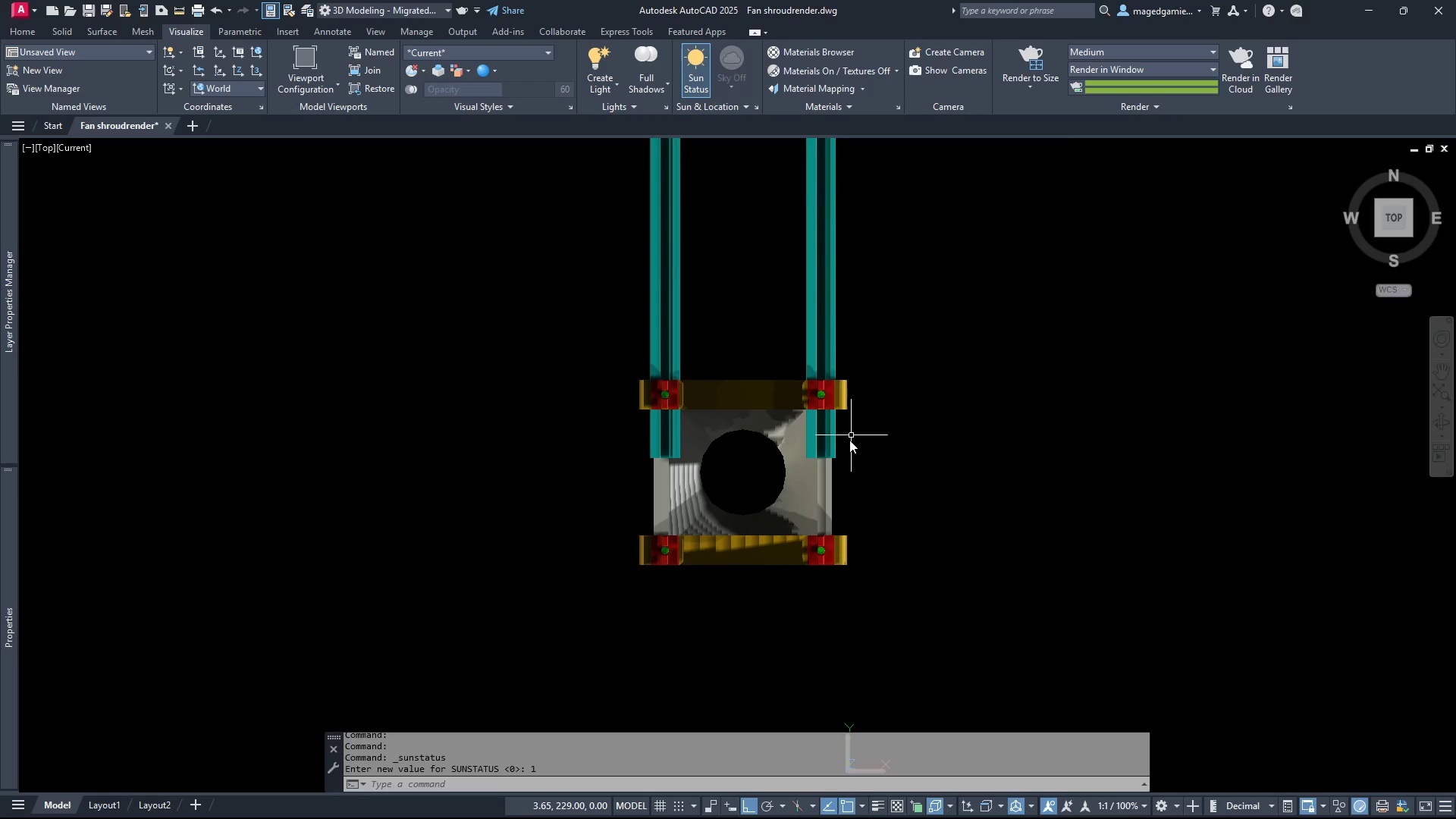 
scroll: coordinate [843, 463], scroll_direction: up, amount: 1.0
 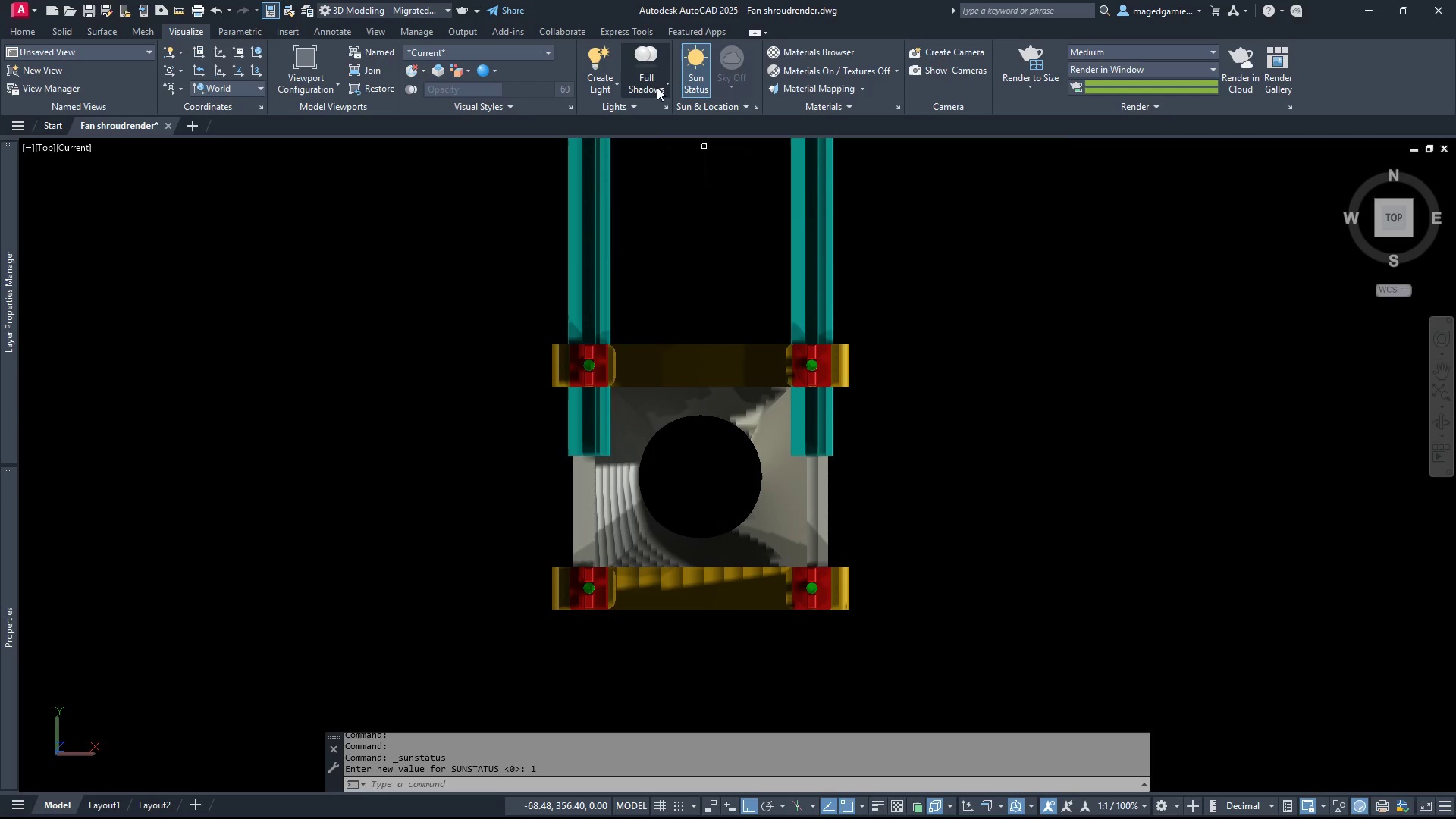 
left_click([647, 80])
 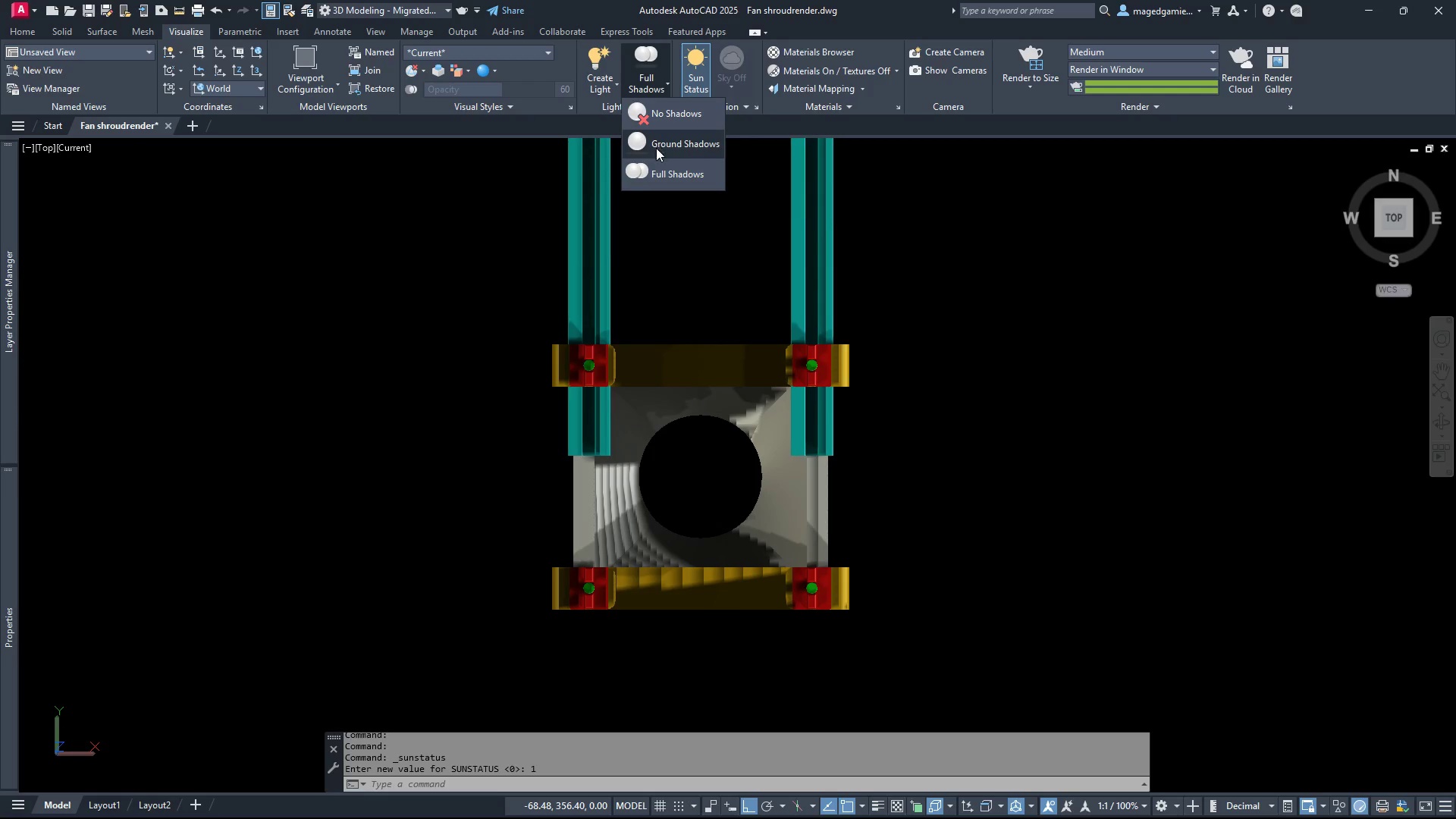 
left_click([656, 148])
 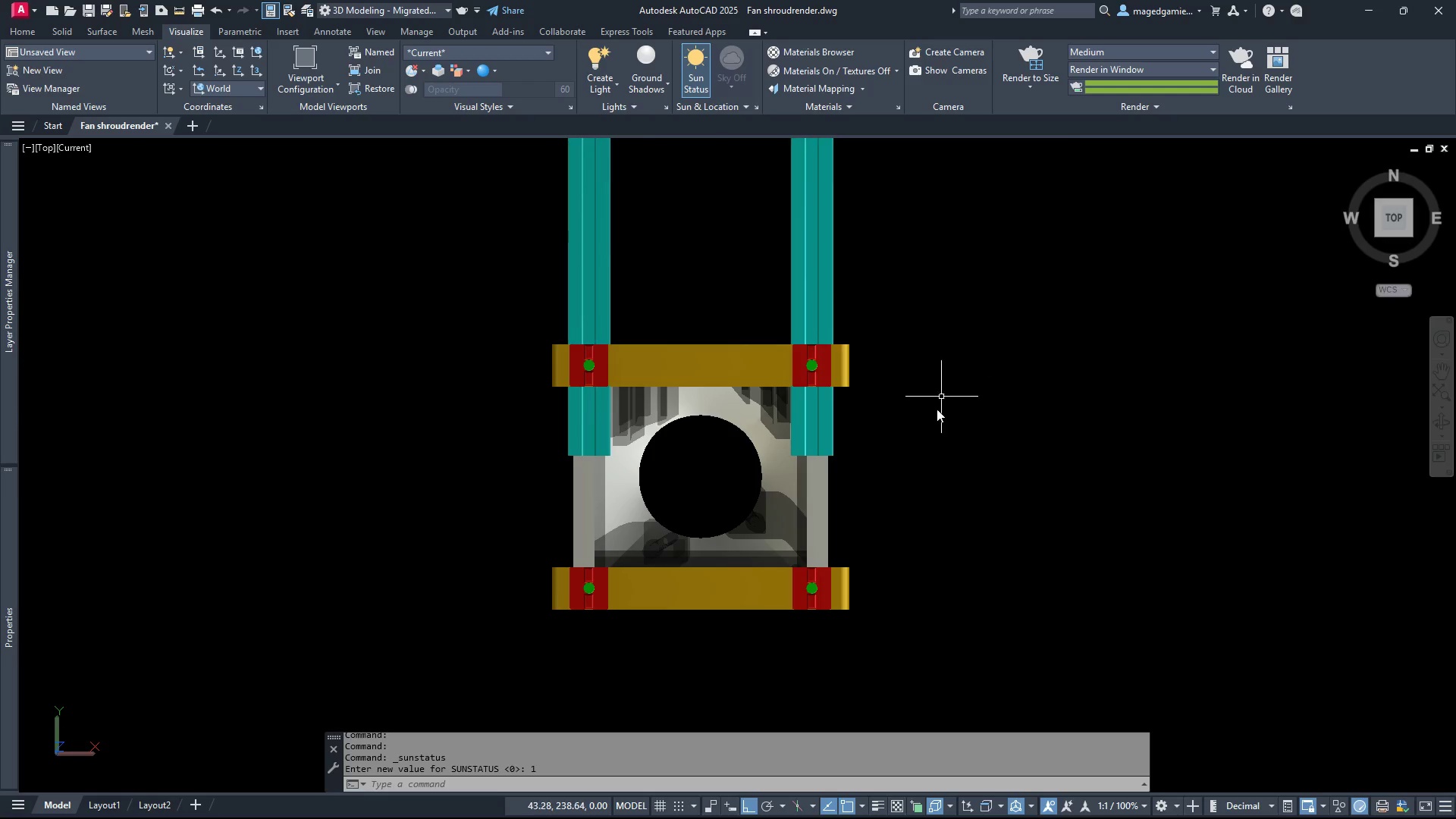 
scroll: coordinate [328, 564], scroll_direction: up, amount: 2.0
 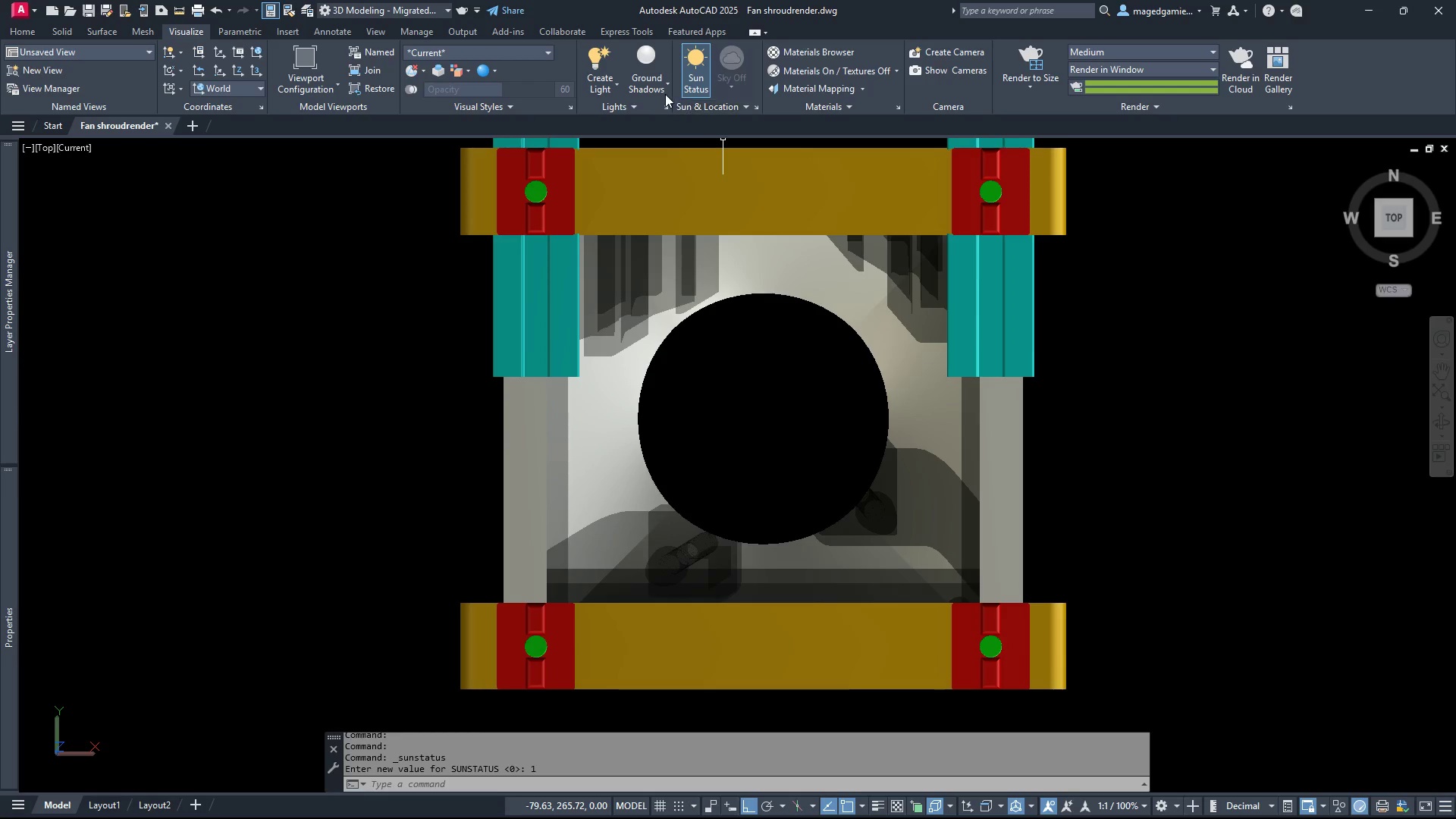 
left_click([645, 85])
 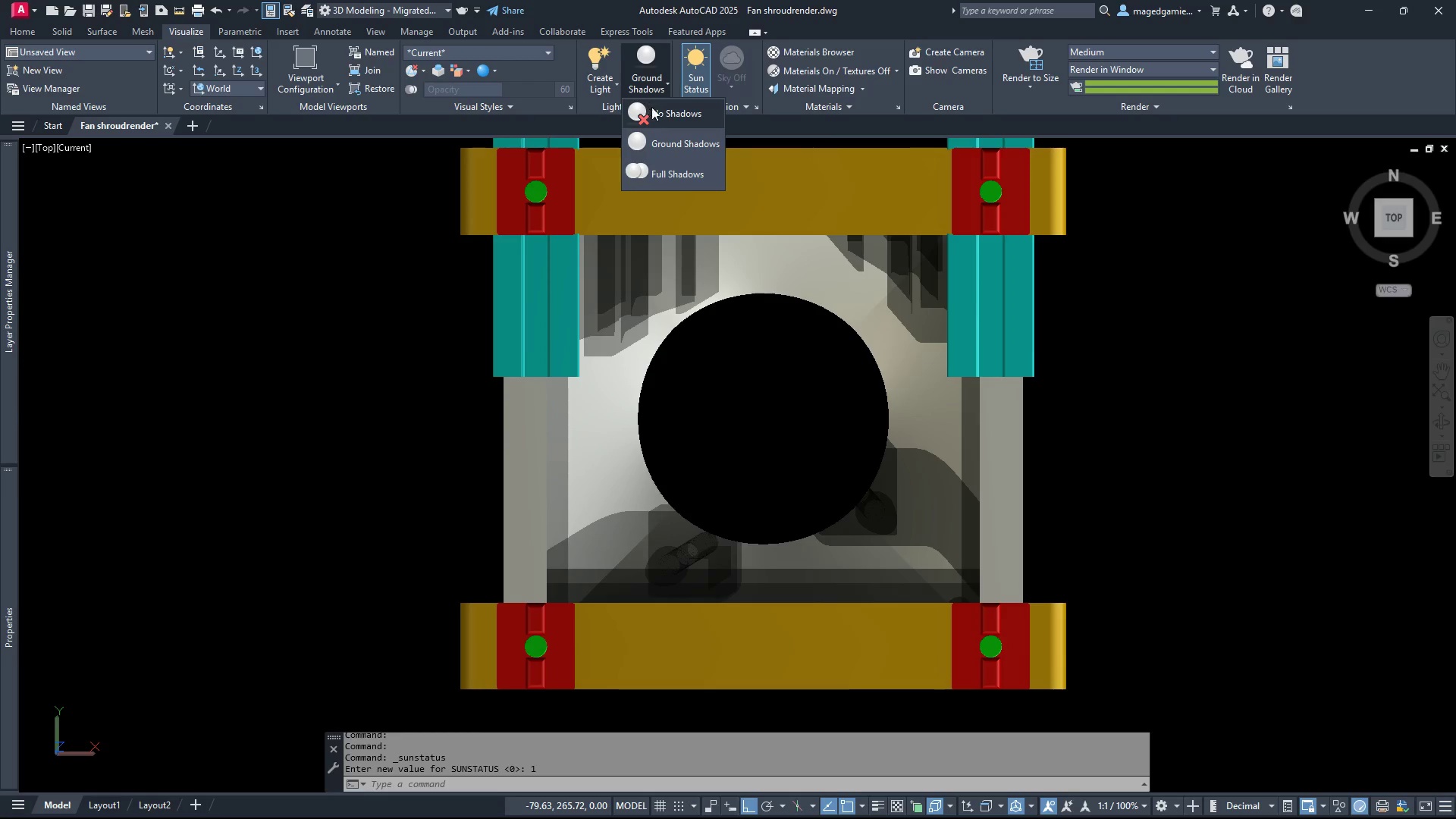 
left_click([656, 111])
 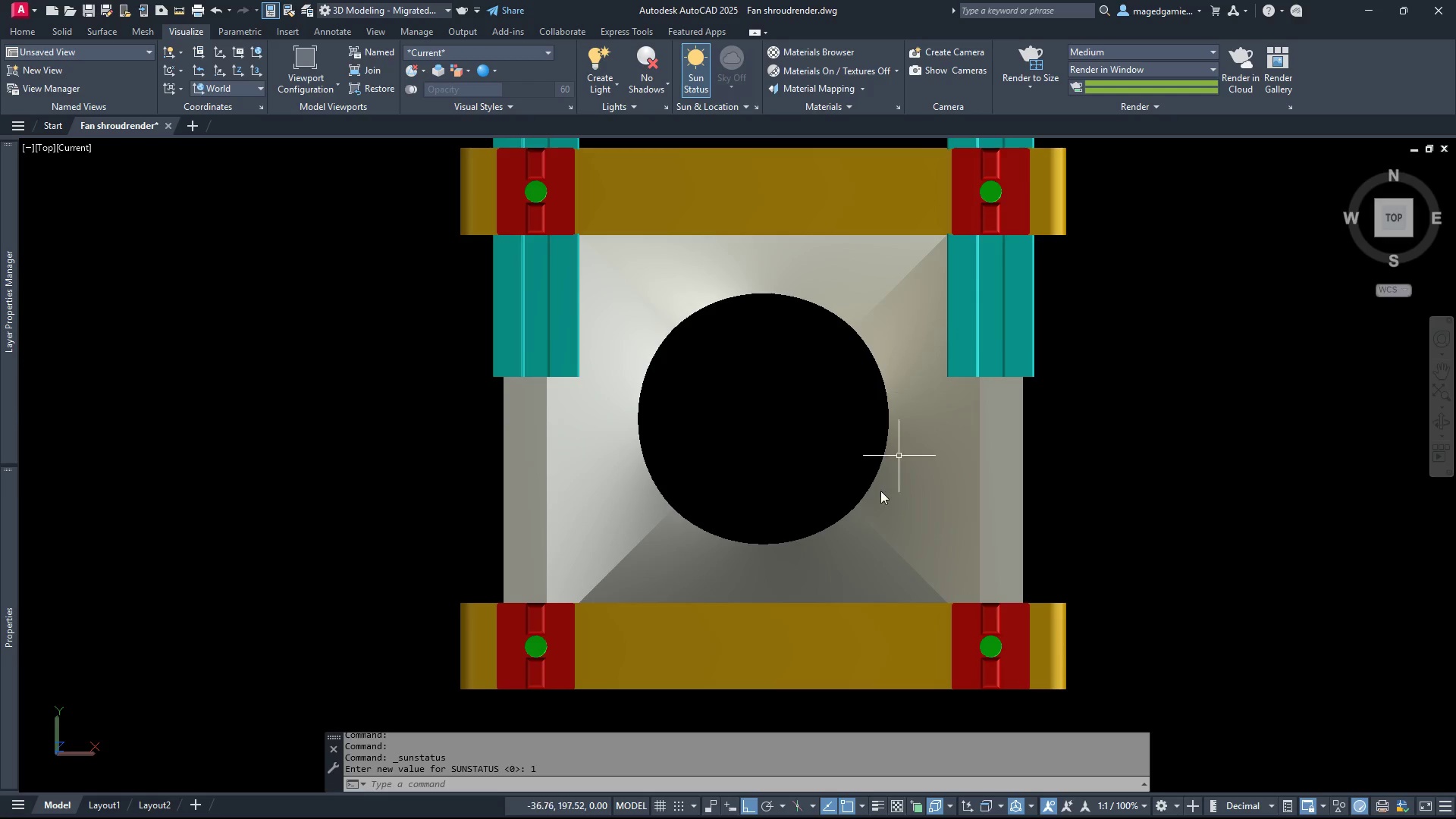 
scroll: coordinate [852, 527], scroll_direction: down, amount: 1.0
 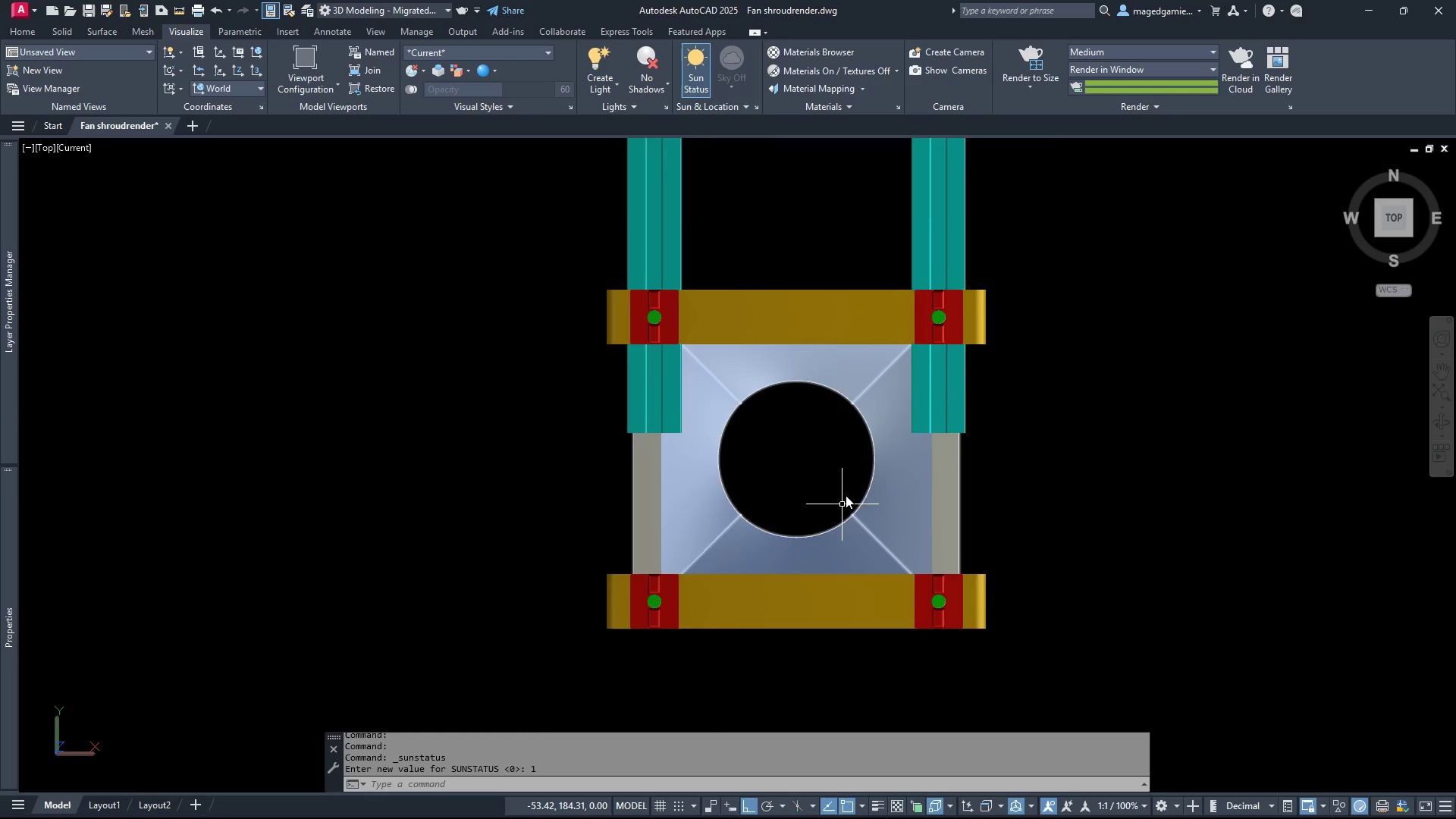 
scroll: coordinate [847, 491], scroll_direction: up, amount: 1.0
 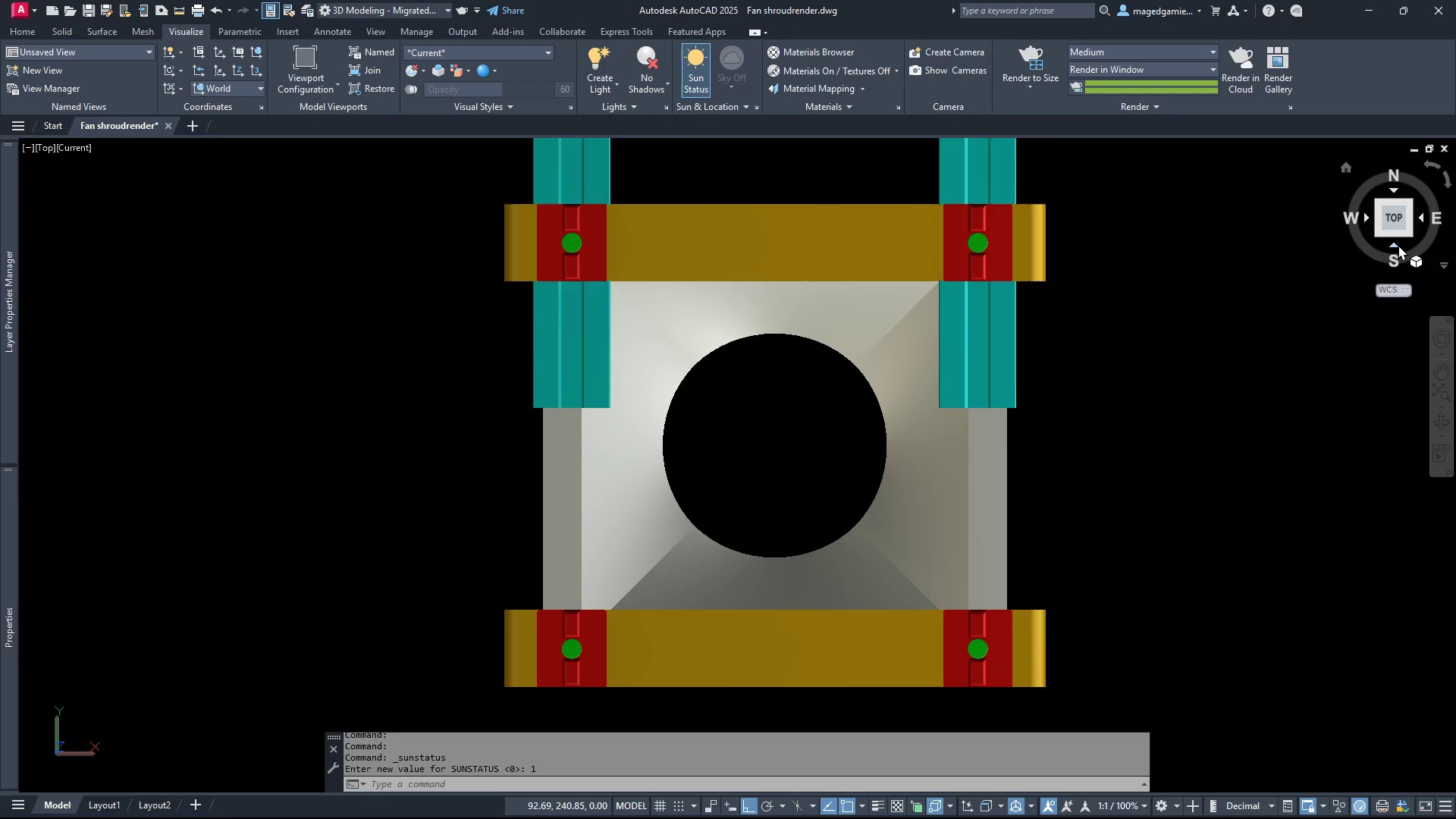 
wait(5.18)
 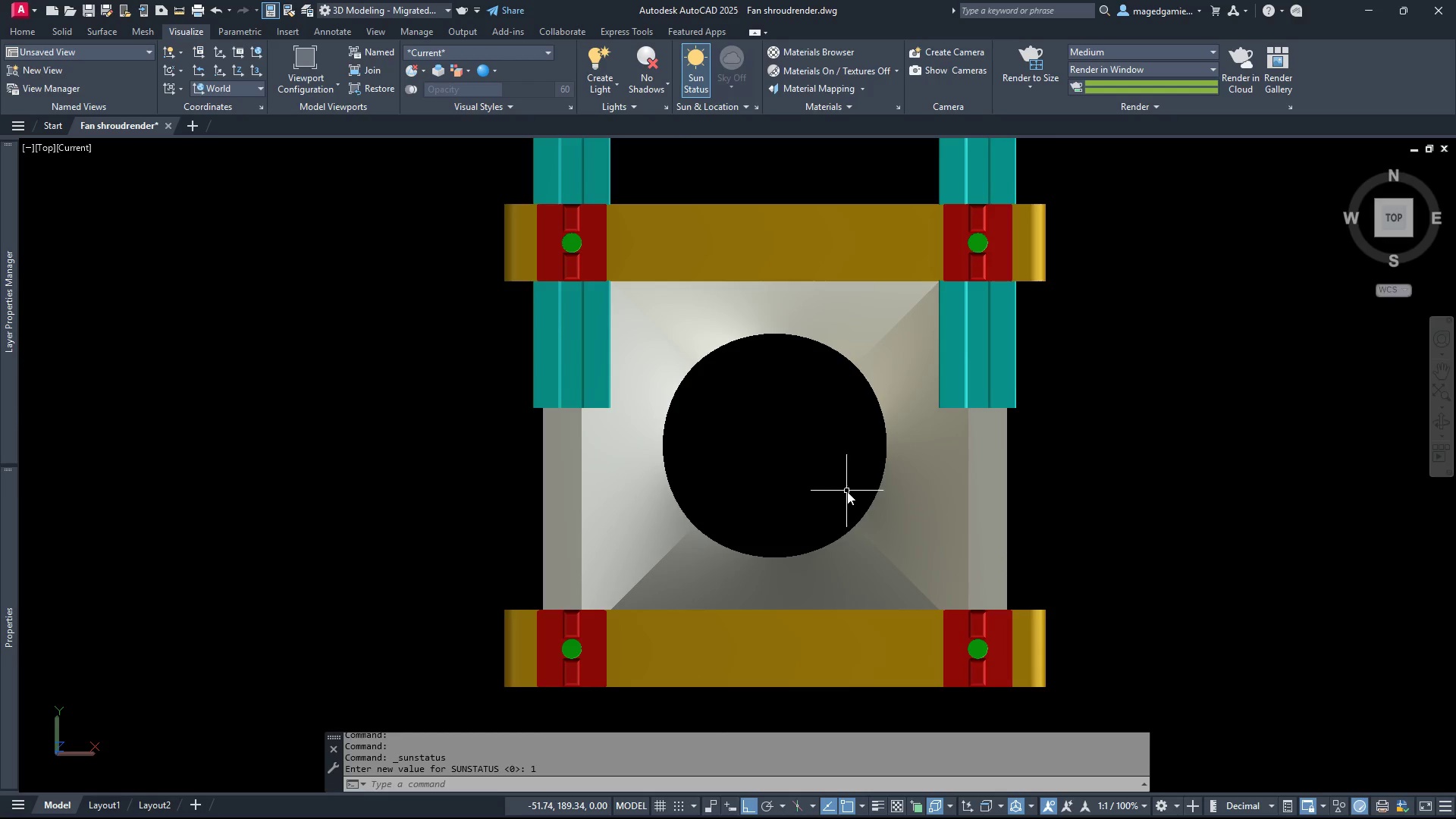 
left_click([1394, 244])
 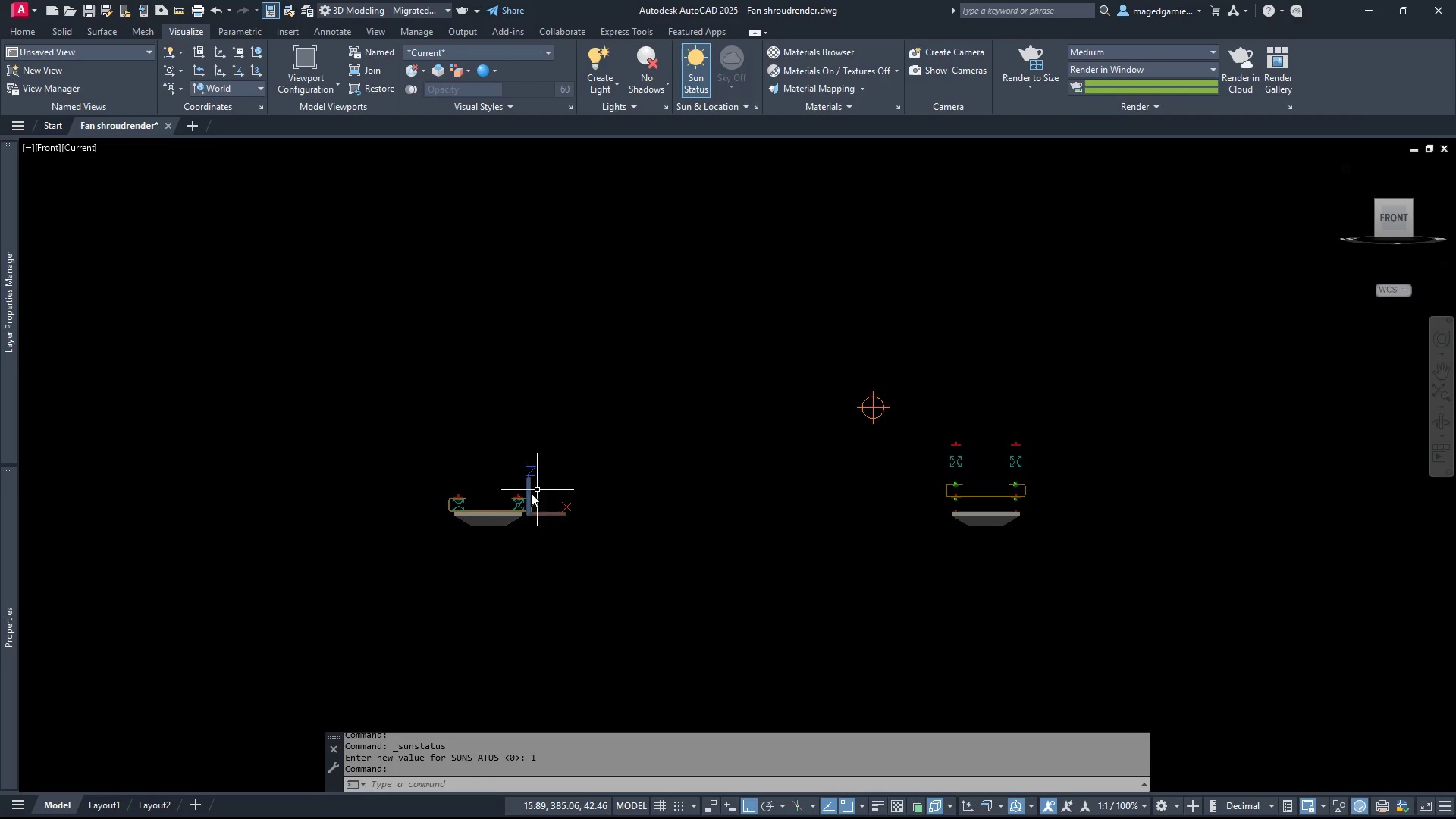 
scroll: coordinate [730, 532], scroll_direction: up, amount: 8.0
 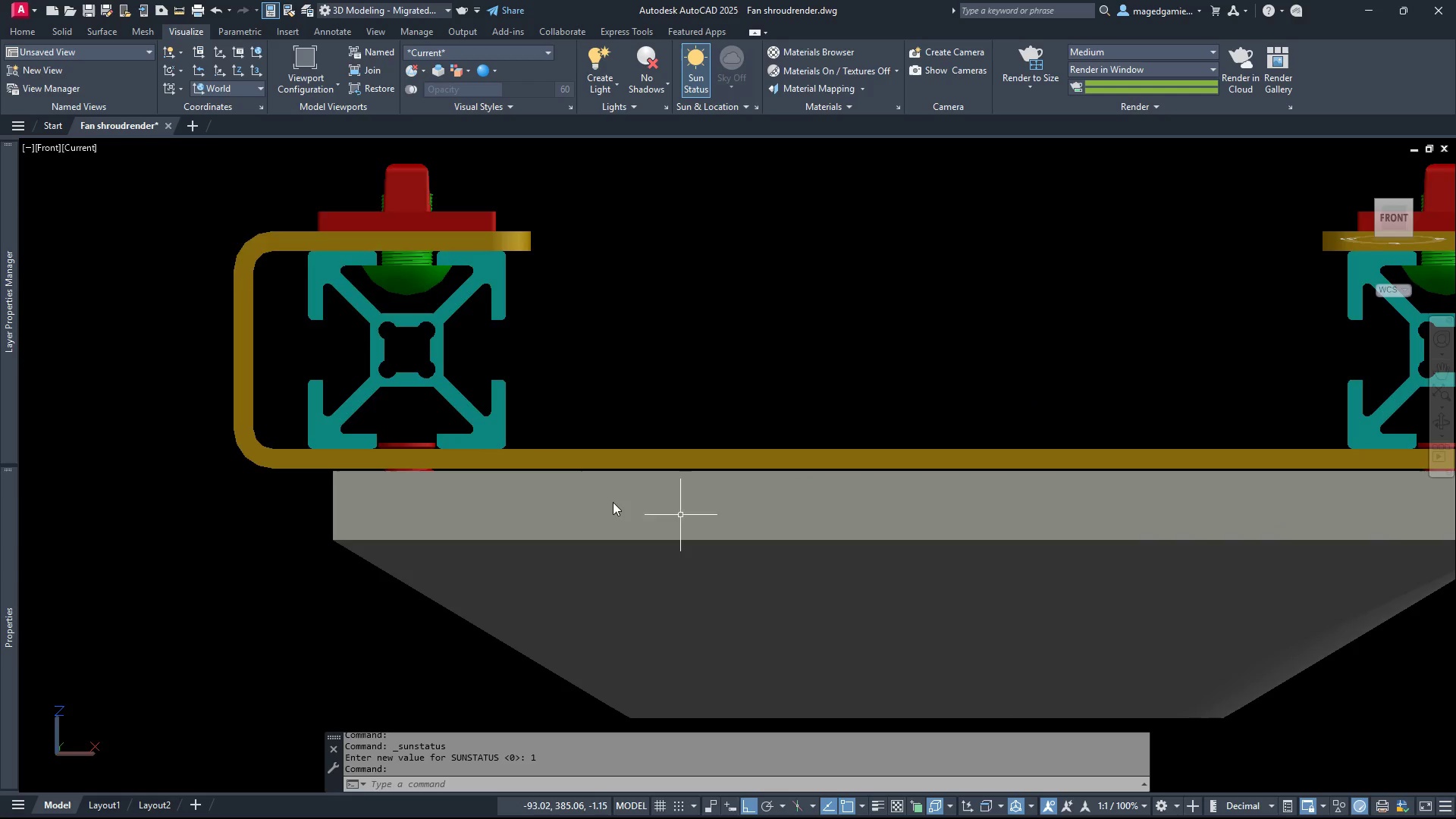 
scroll: coordinate [570, 519], scroll_direction: down, amount: 2.0
 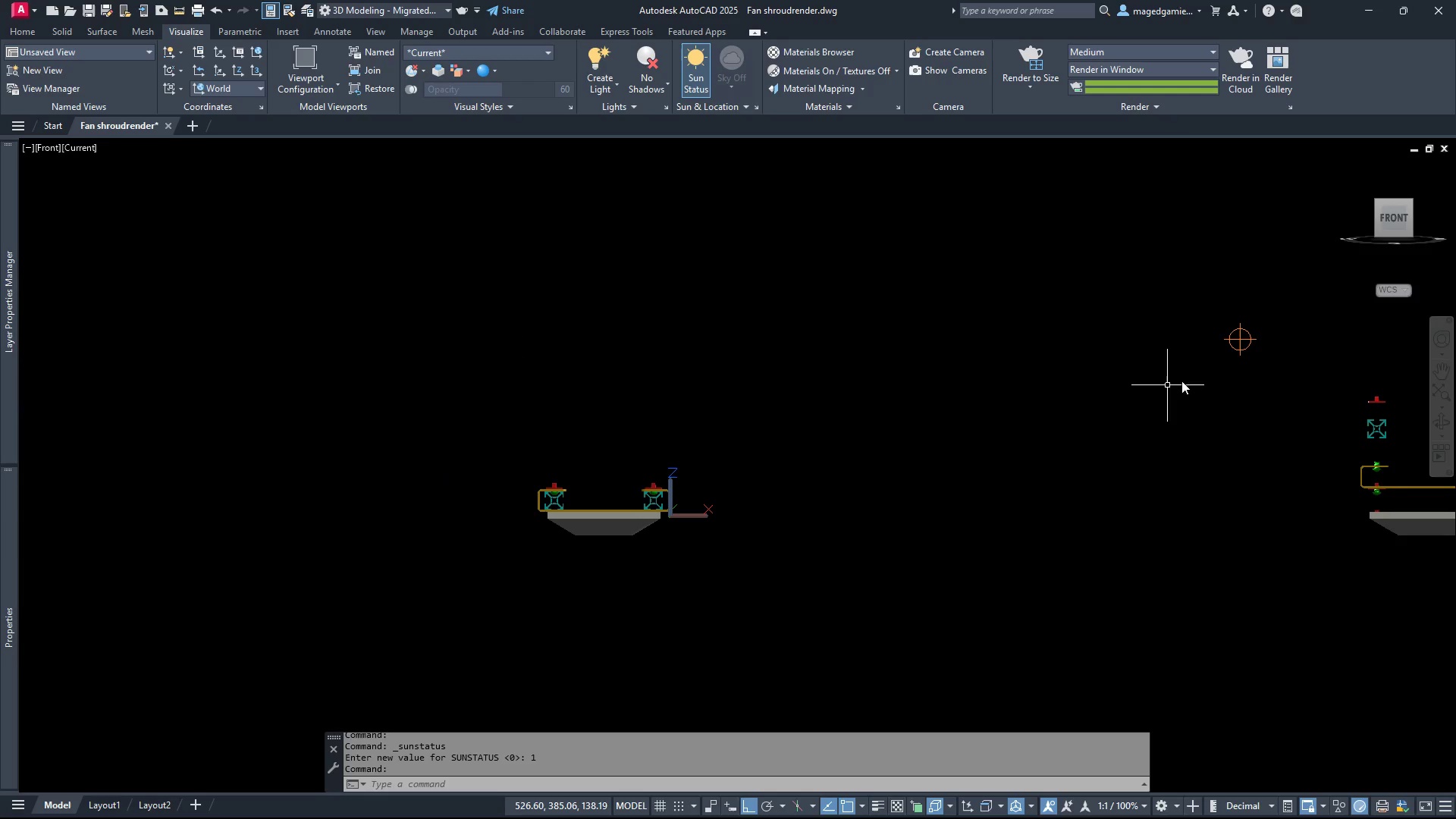 
left_click_drag(start_coordinate=[1262, 366], to_coordinate=[1257, 366])
 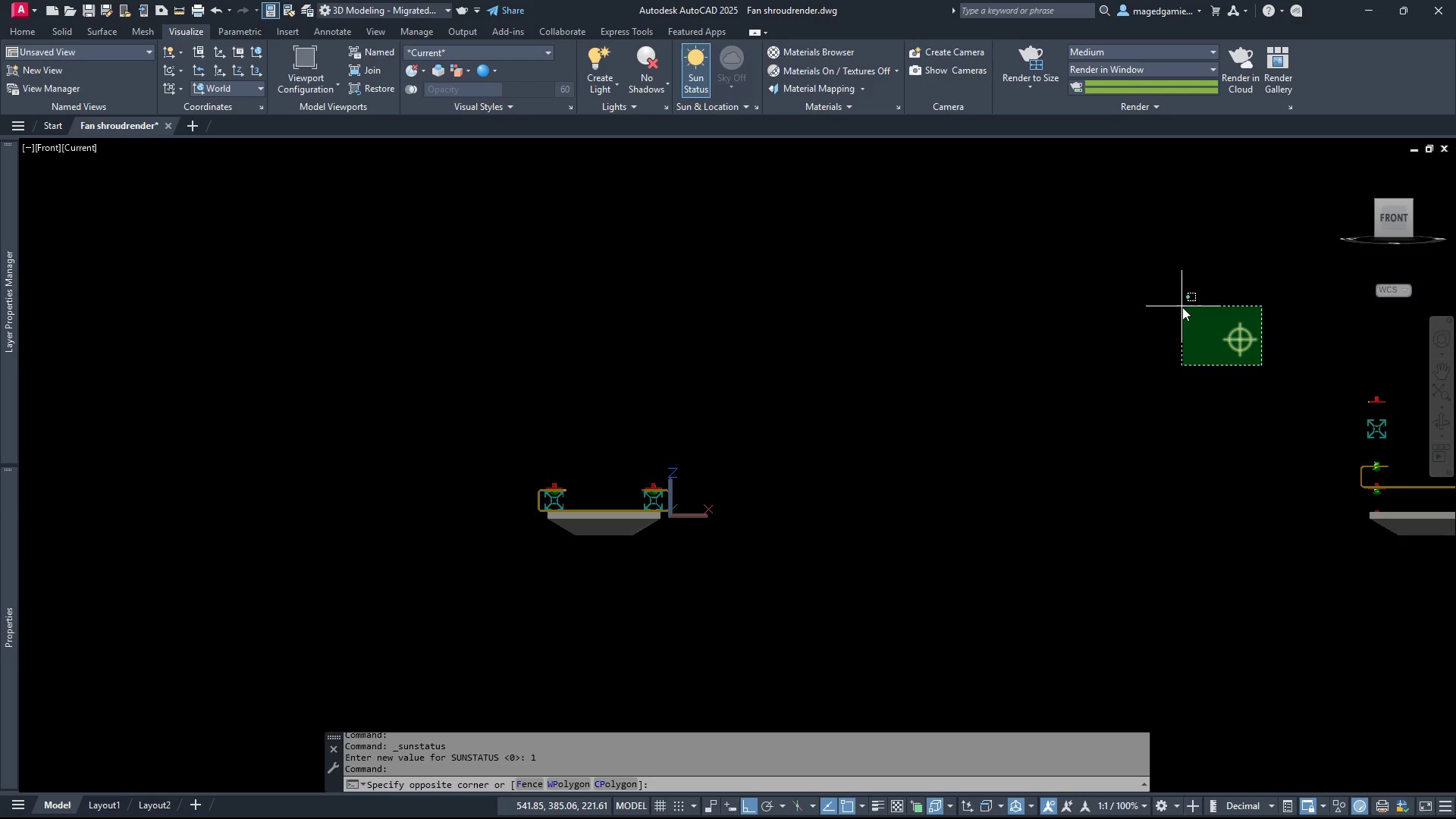 
left_click([1182, 307])
 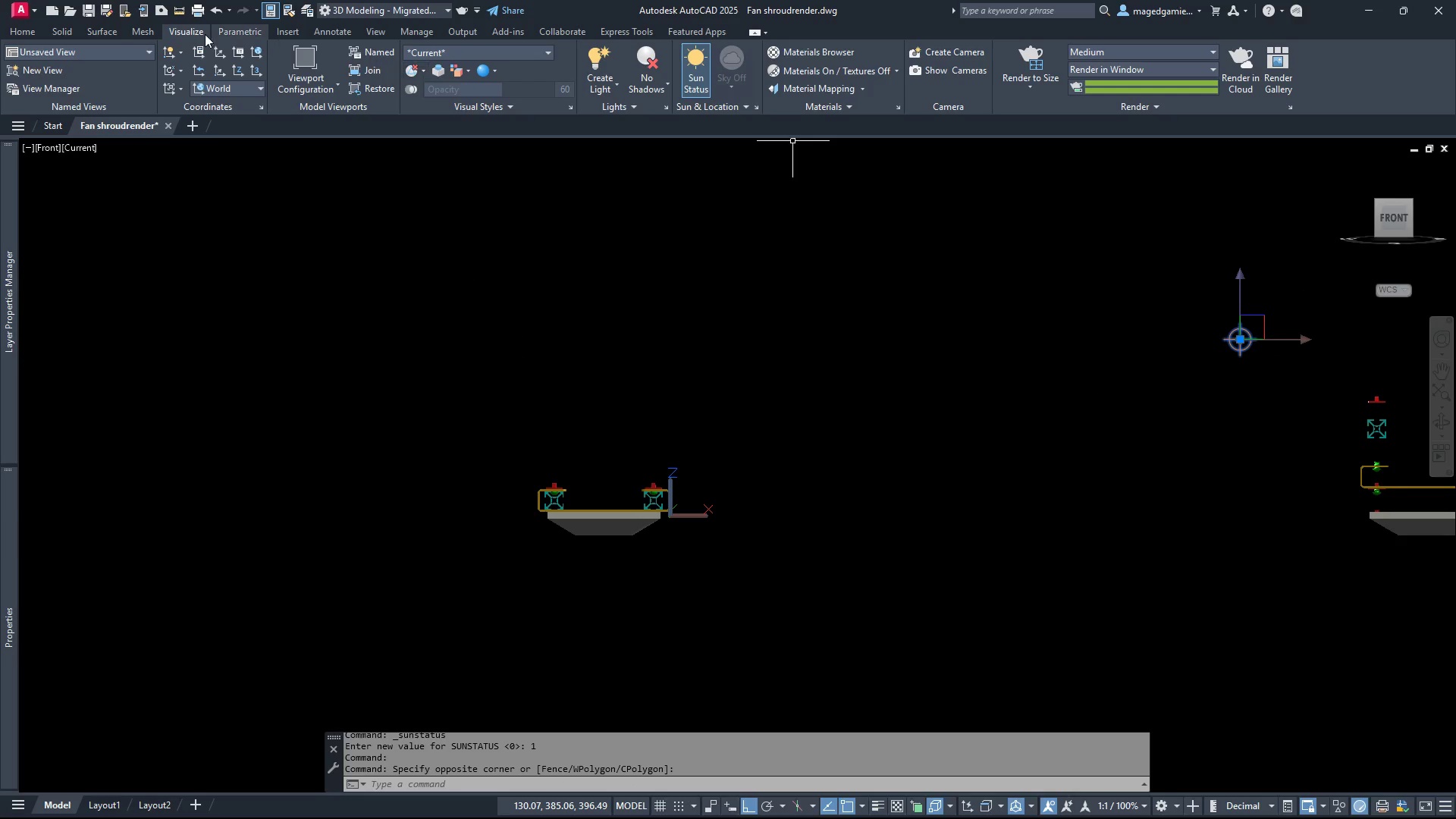 
left_click([13, 31])
 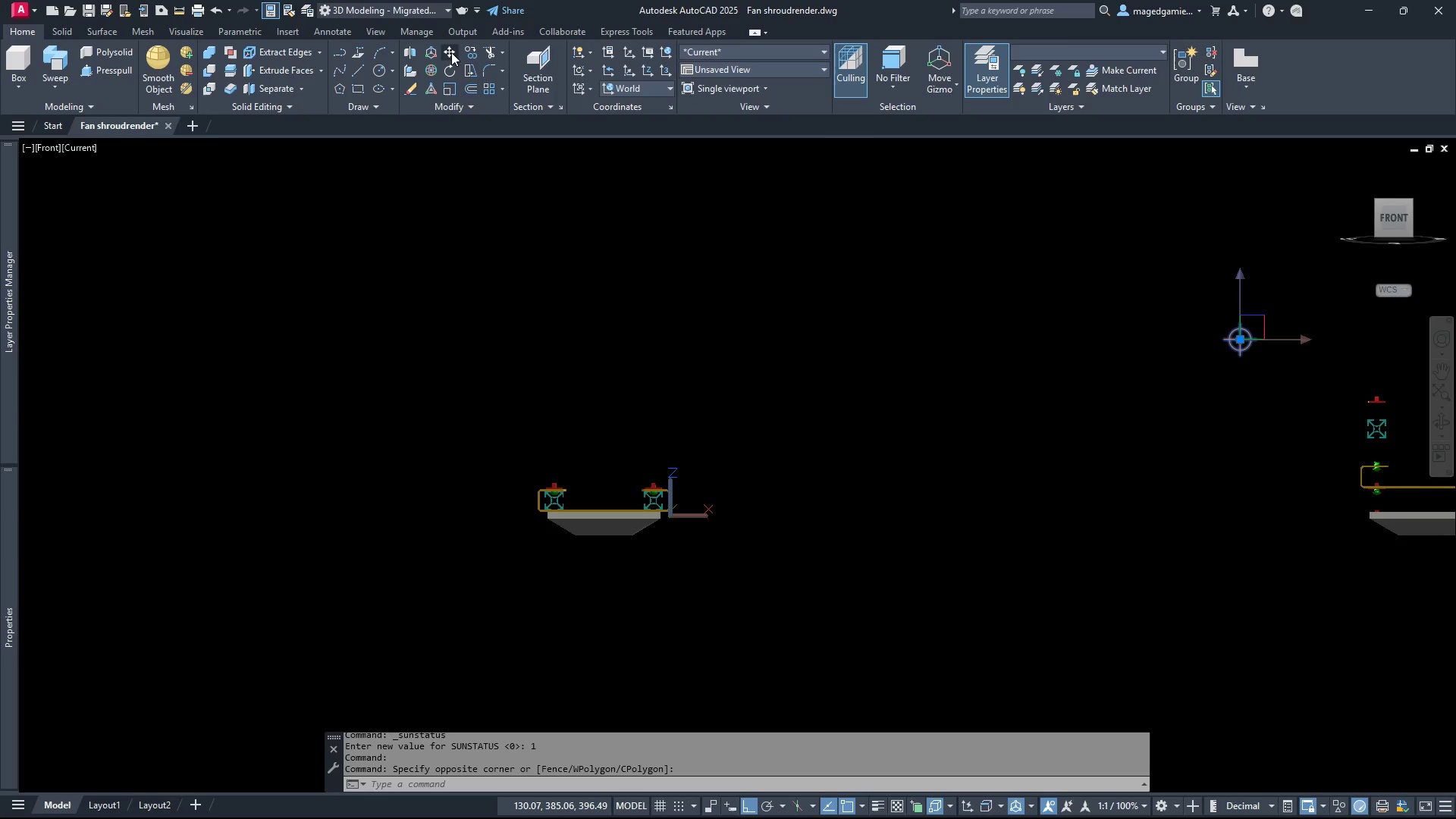 
left_click([447, 52])
 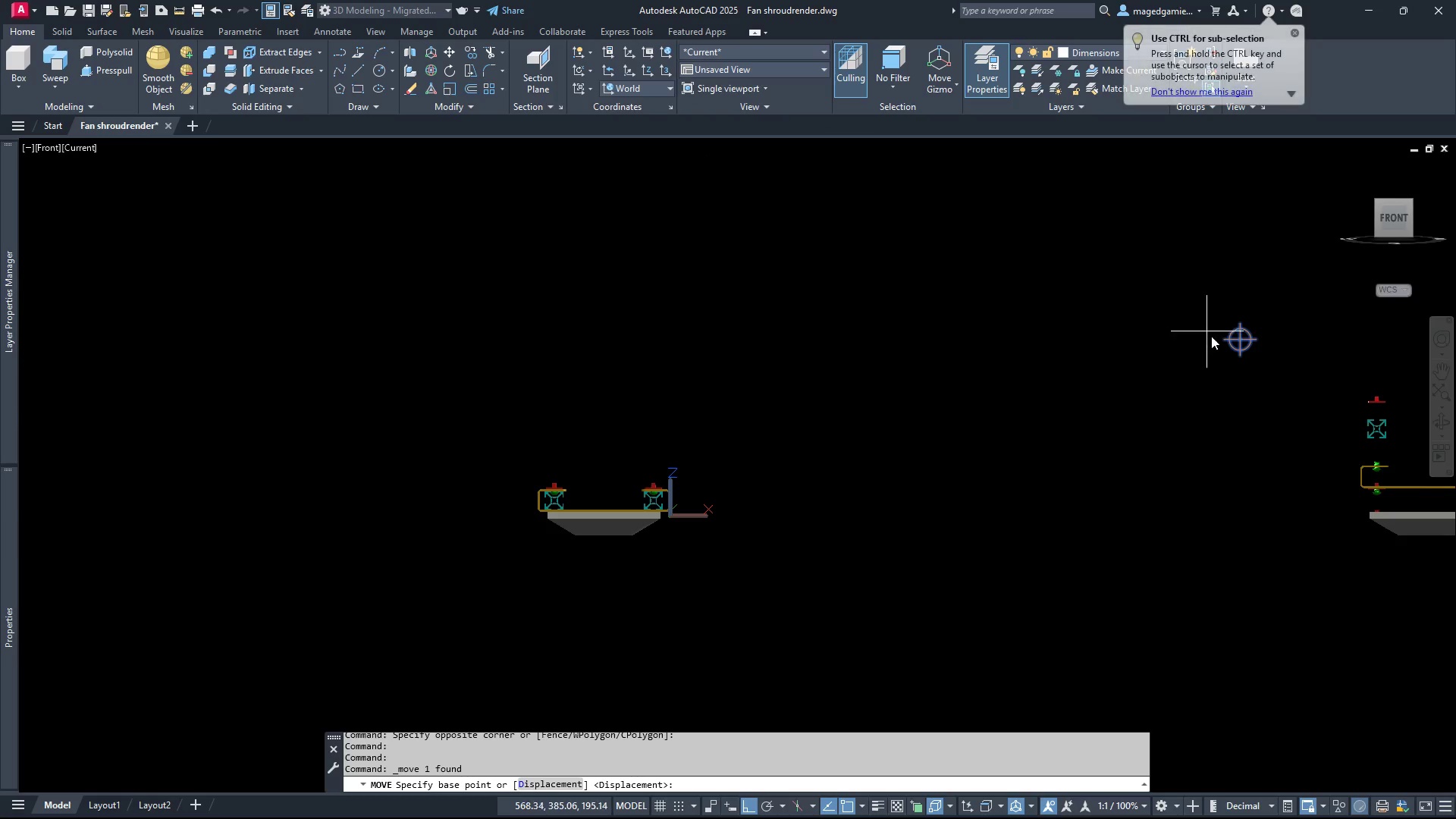 
left_click_drag(start_coordinate=[1213, 336], to_coordinate=[1189, 336])
 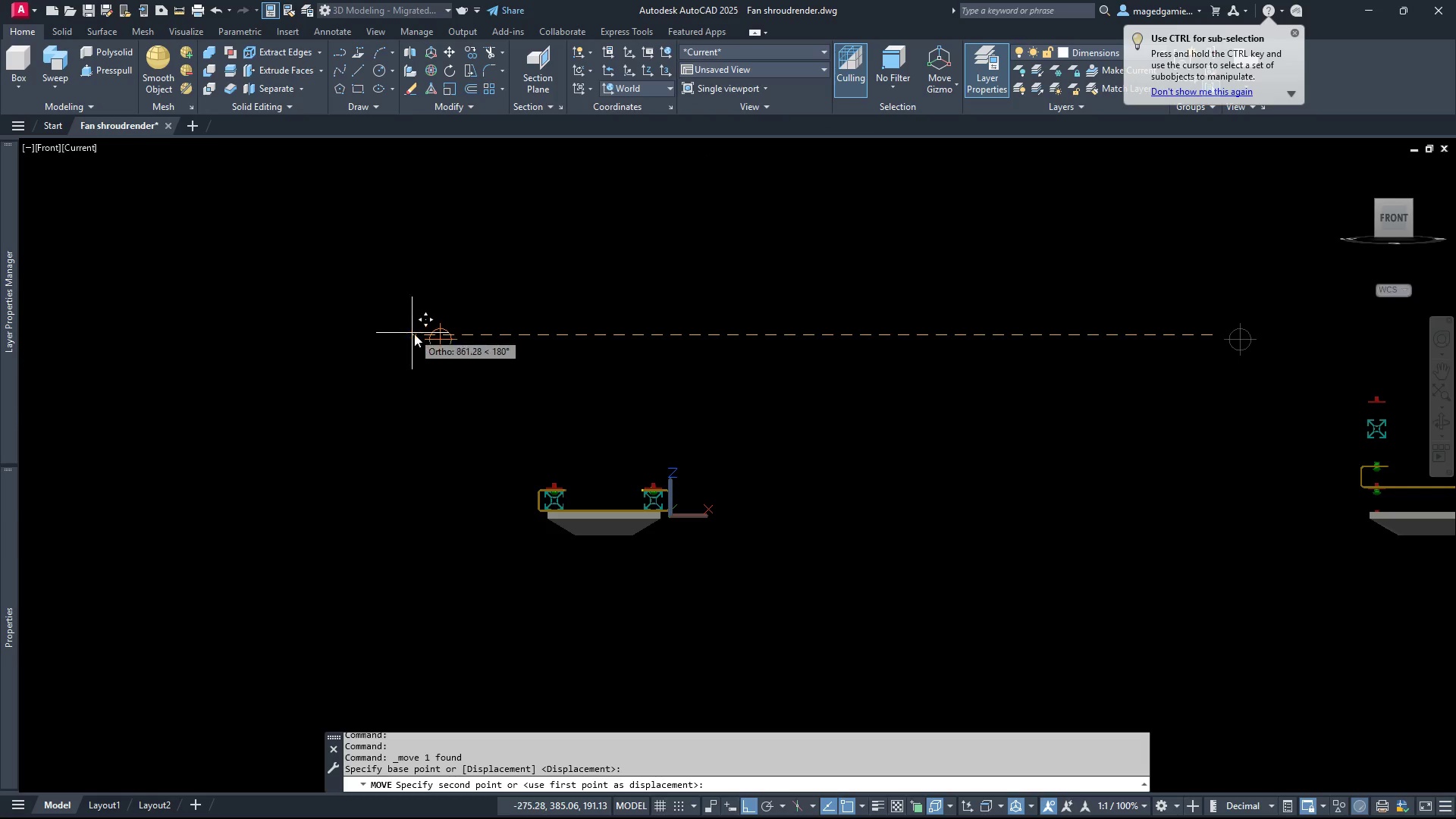 
left_click([428, 337])
 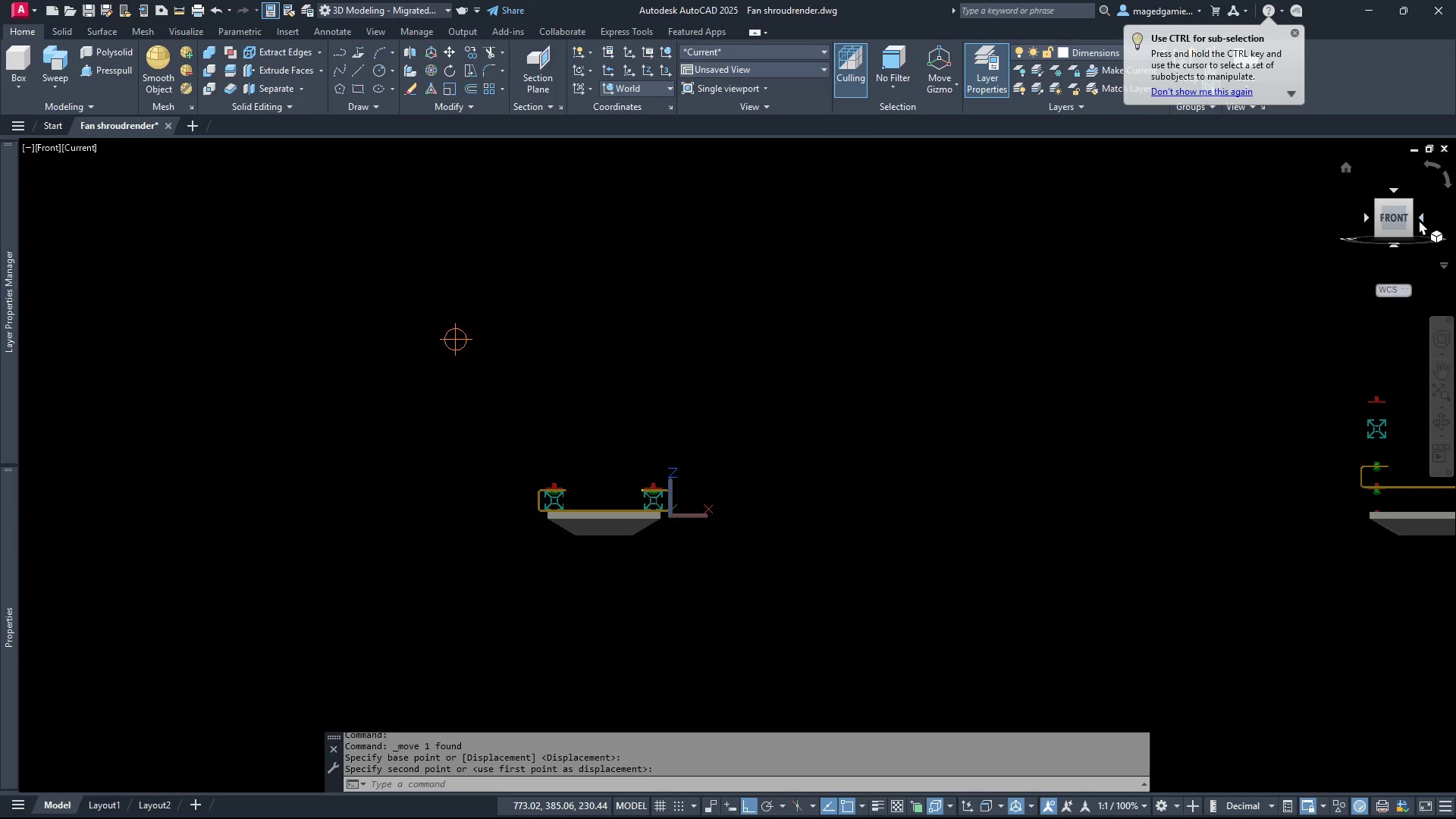 
left_click([1420, 220])
 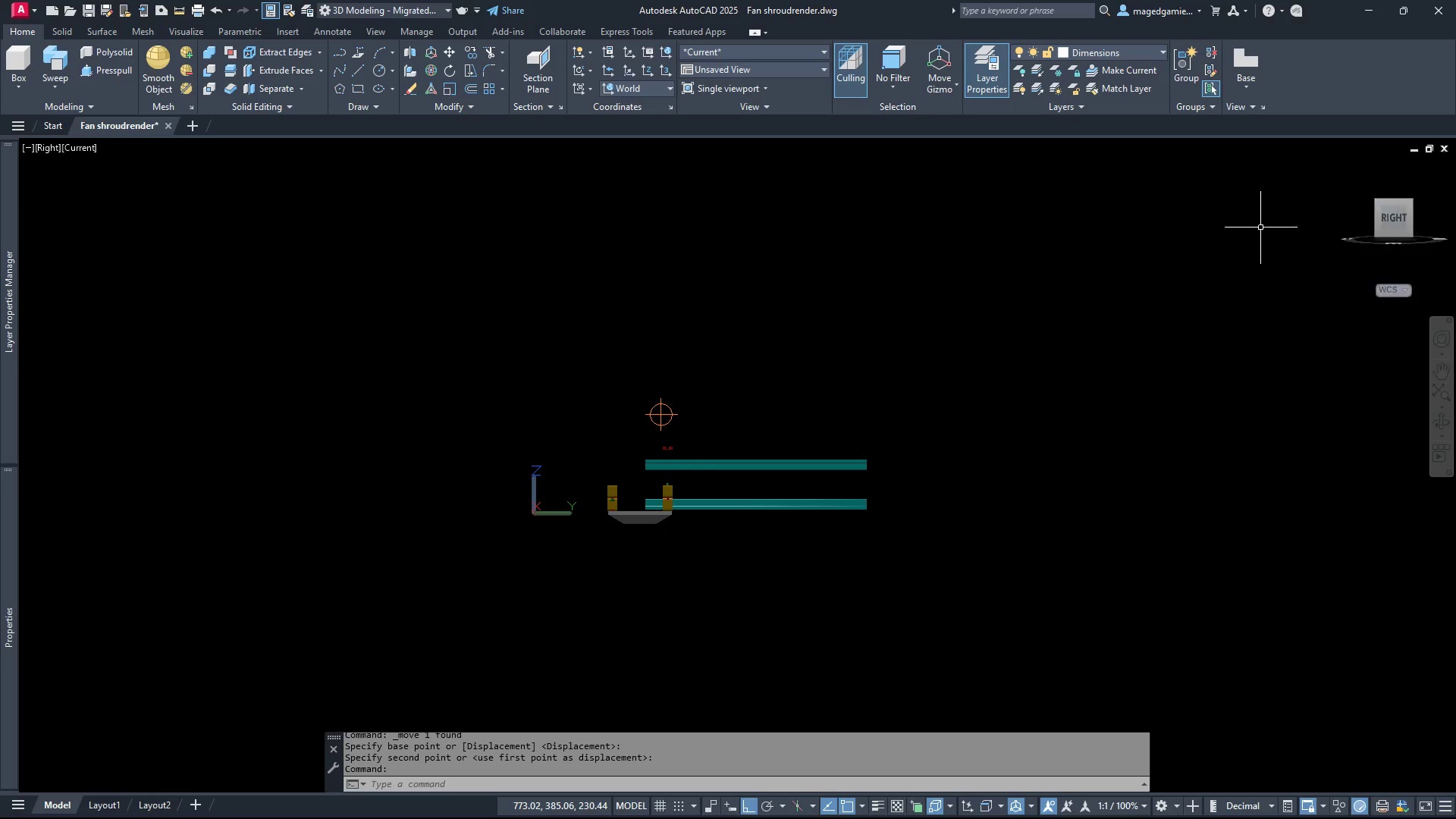 
left_click_drag(start_coordinate=[694, 429], to_coordinate=[667, 418])
 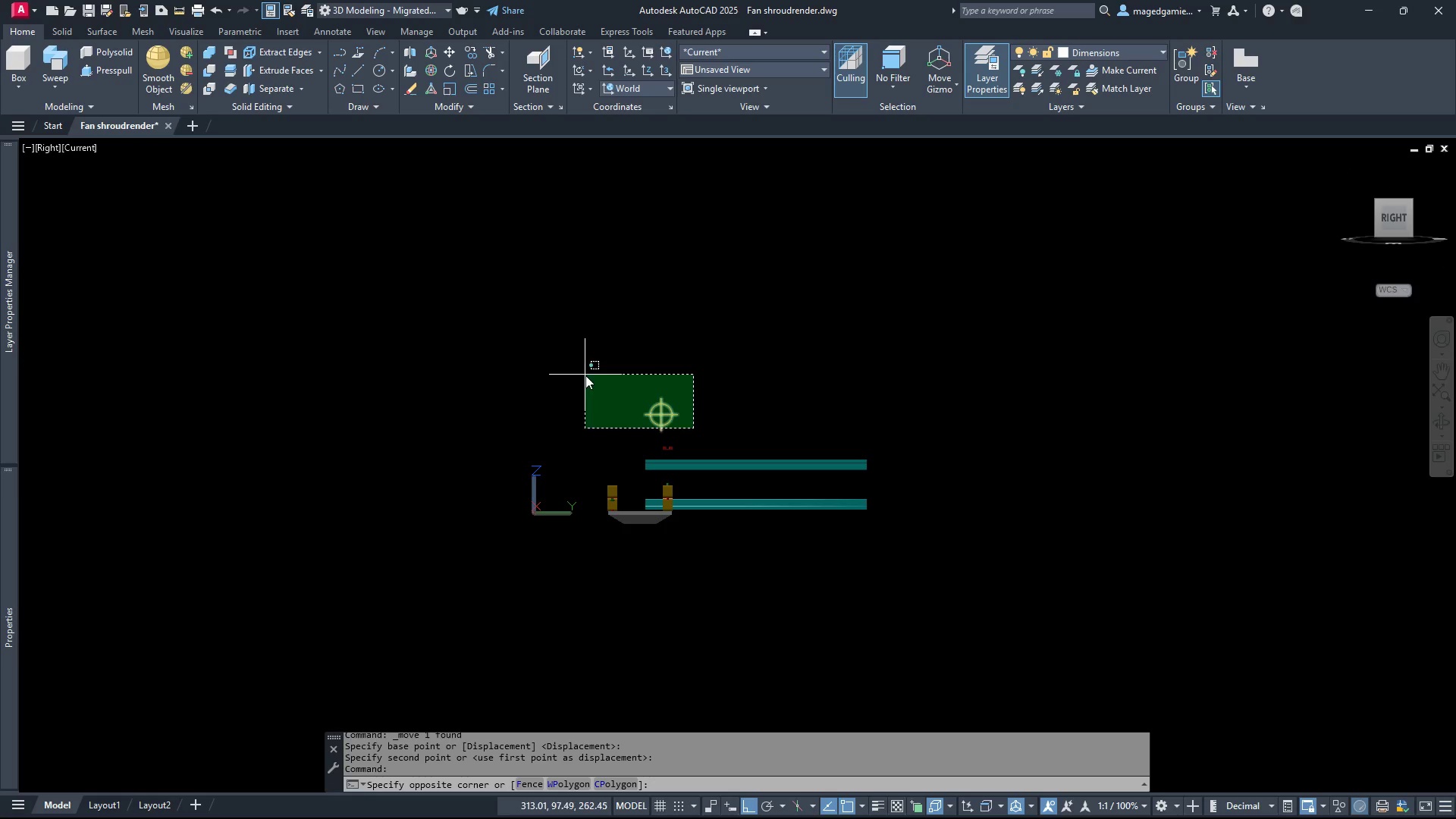 
left_click_drag(start_coordinate=[586, 375], to_coordinate=[593, 377])
 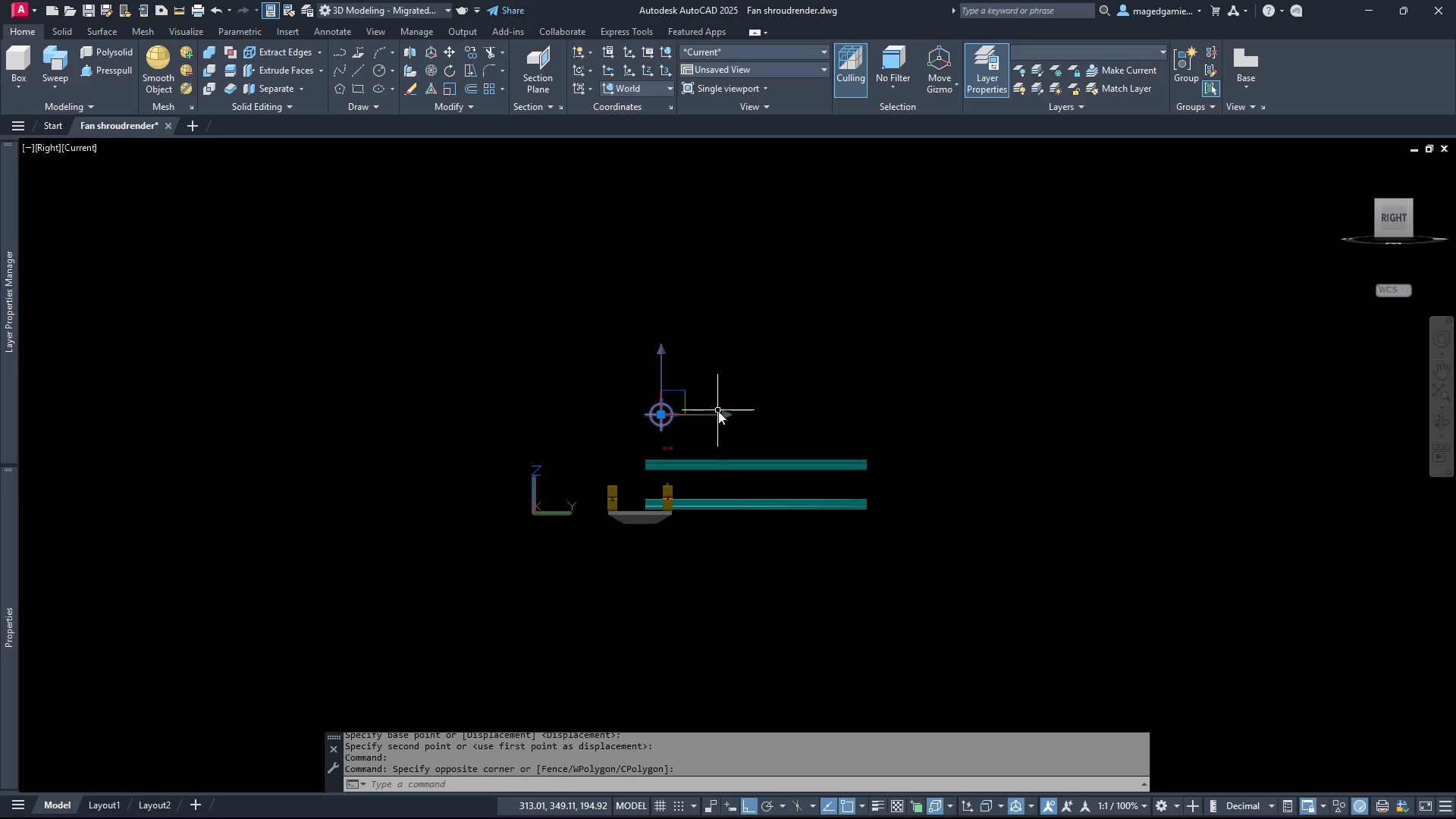 
left_click_drag(start_coordinate=[726, 414], to_coordinate=[661, 414])
 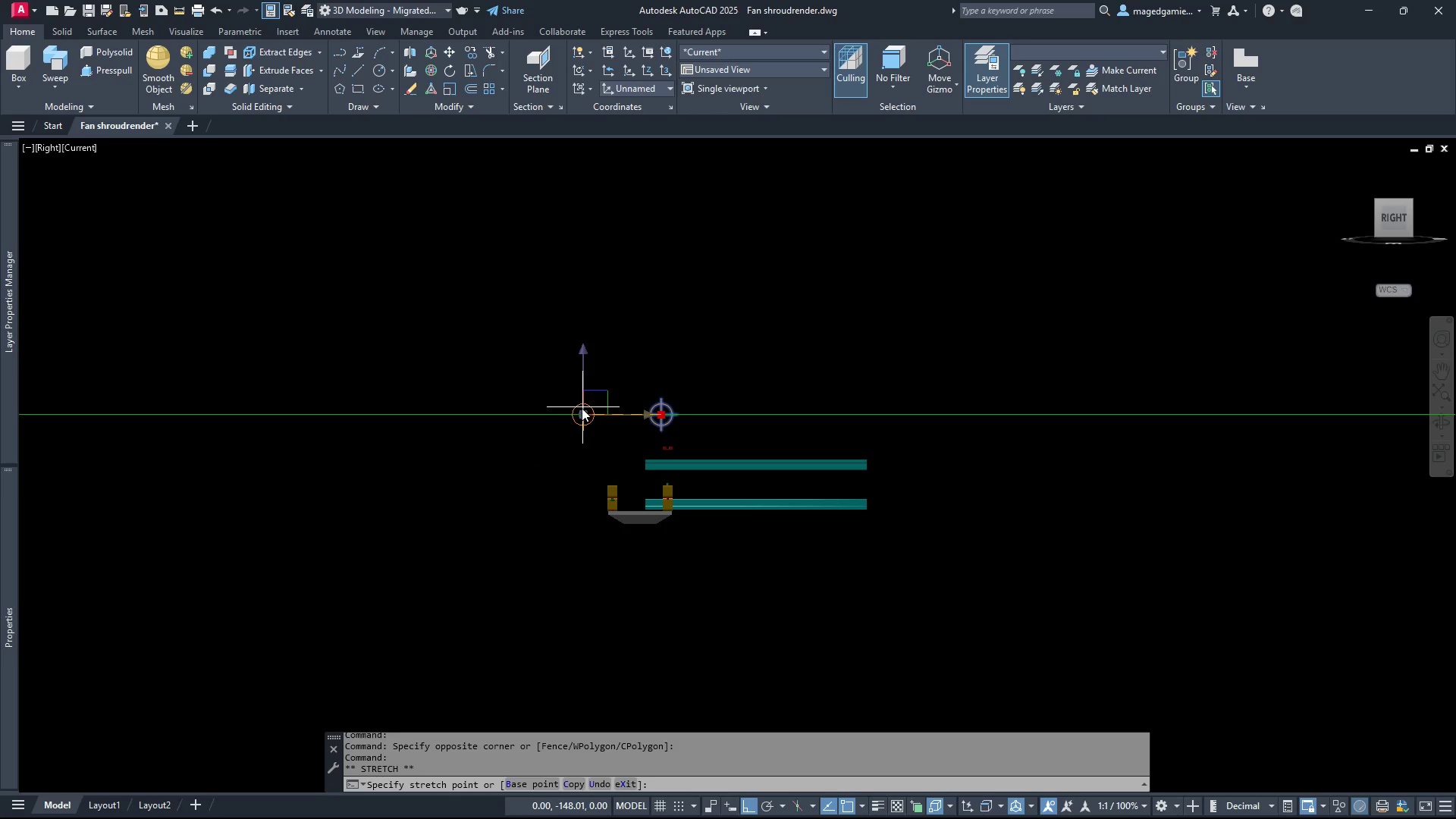 
left_click([570, 404])
 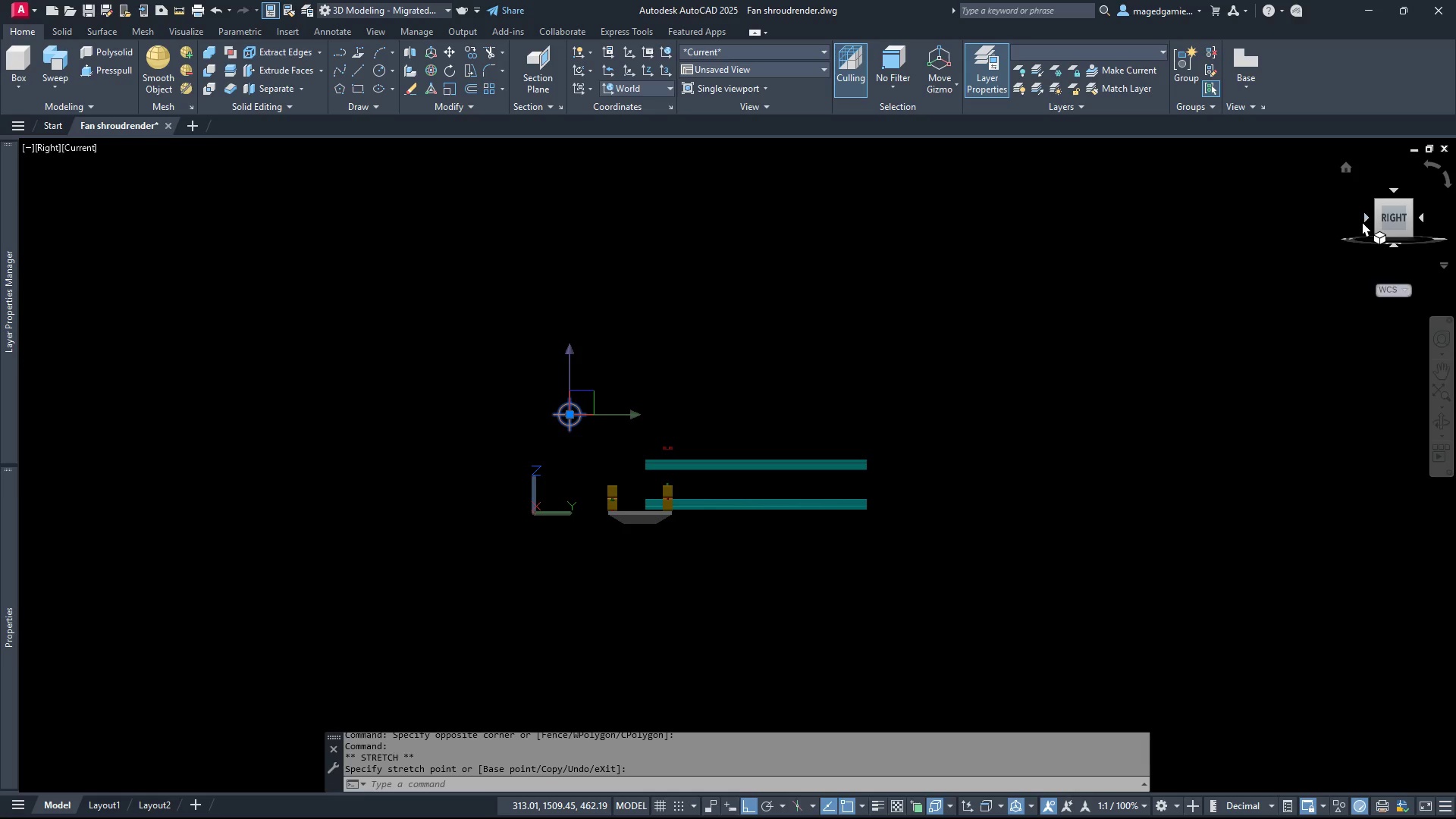 
left_click([1366, 220])
 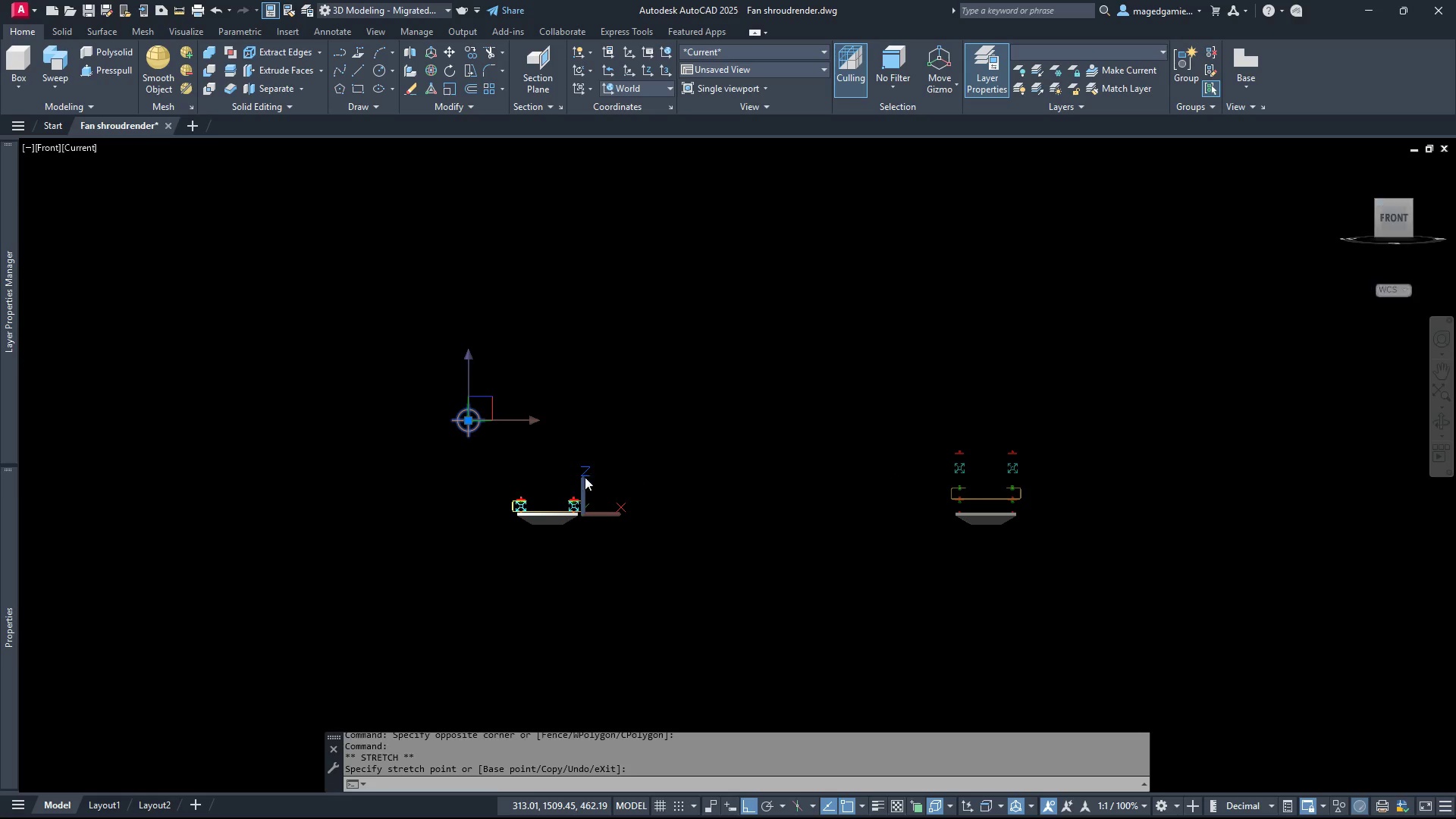 
scroll: coordinate [1012, 607], scroll_direction: up, amount: 7.0
 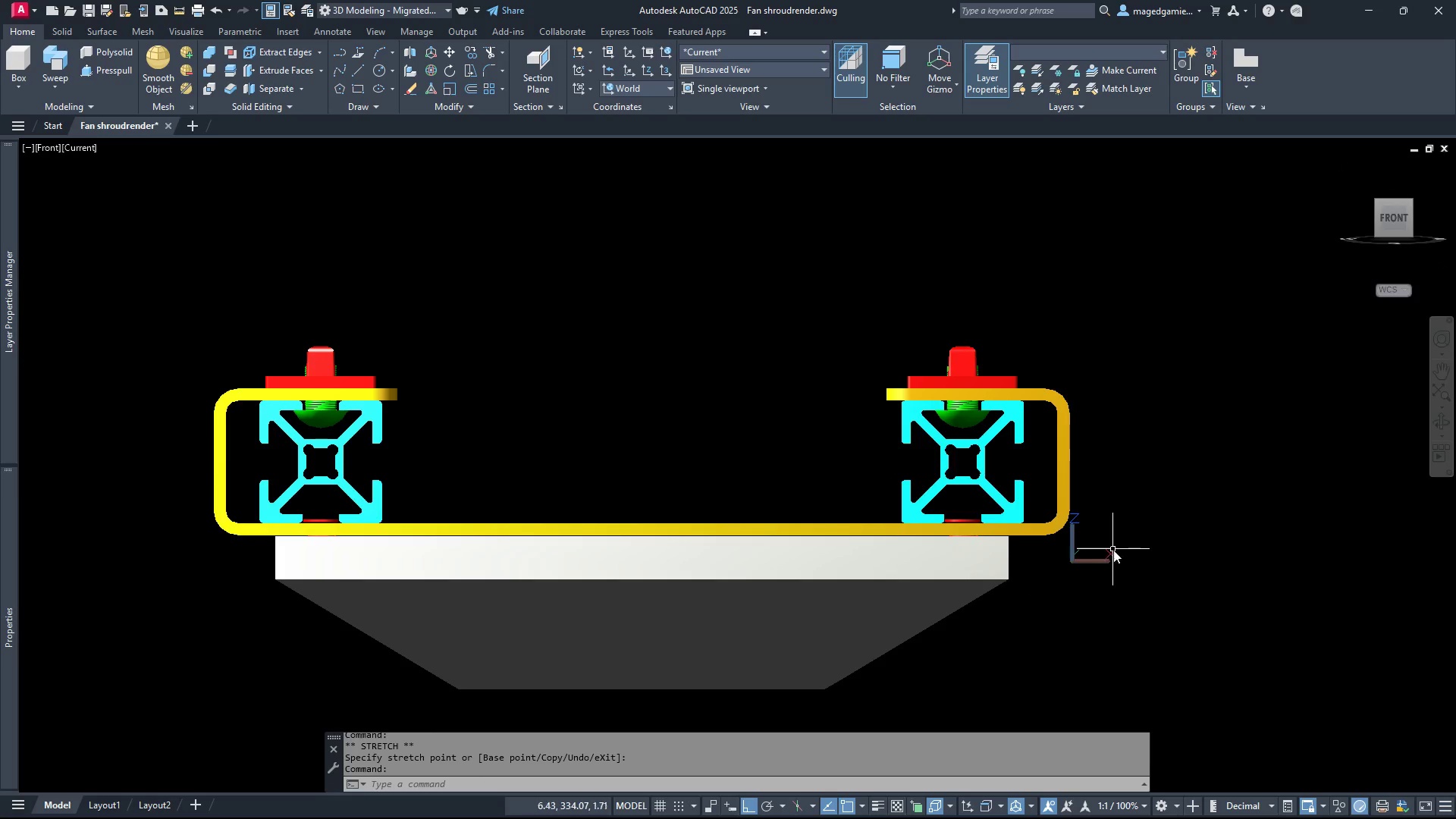 
scroll: coordinate [1113, 550], scroll_direction: down, amount: 1.0
 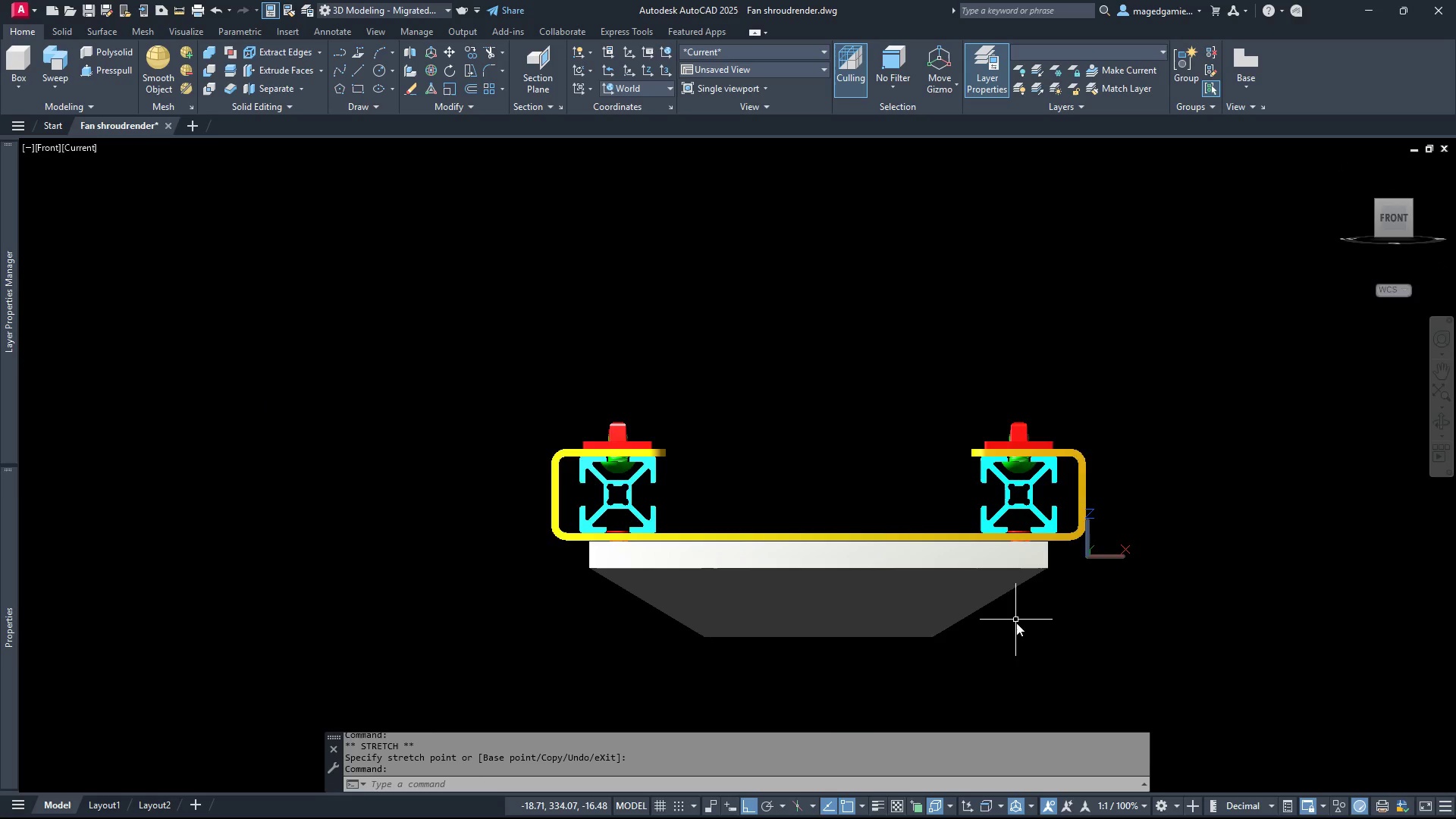 
scroll: coordinate [1016, 626], scroll_direction: up, amount: 1.0
 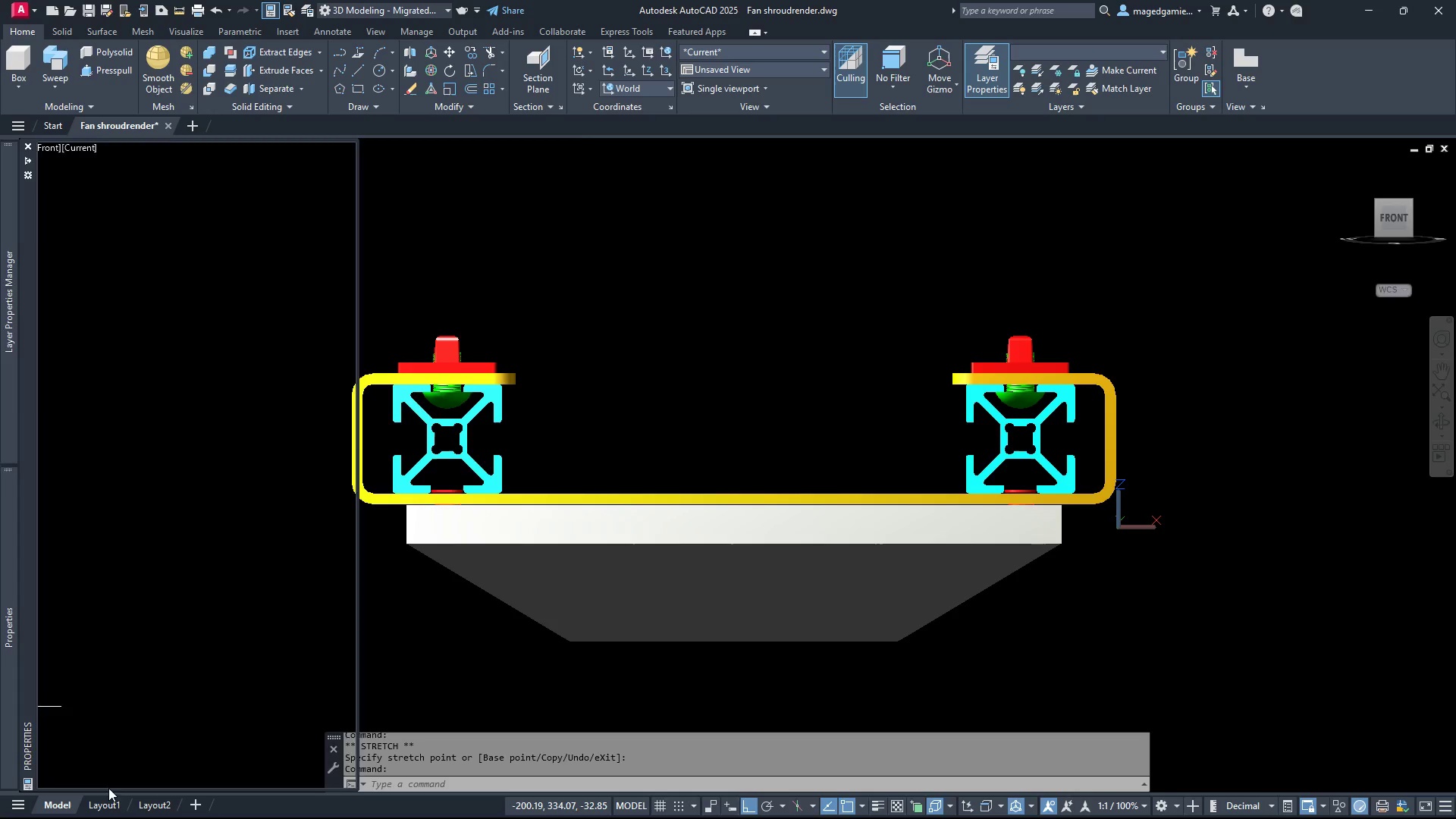 
left_click([107, 807])
 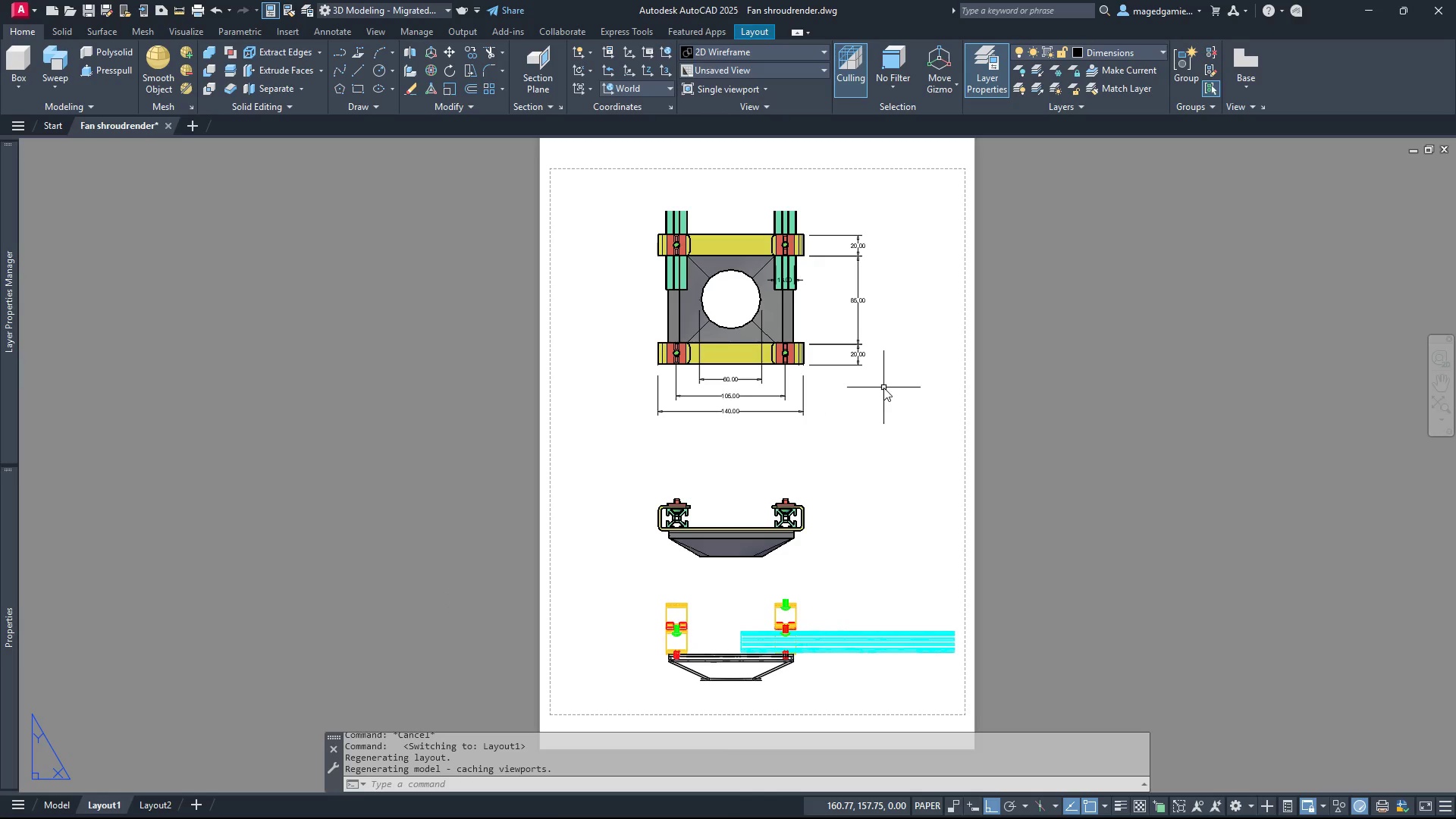 
scroll: coordinate [721, 240], scroll_direction: up, amount: 2.0
 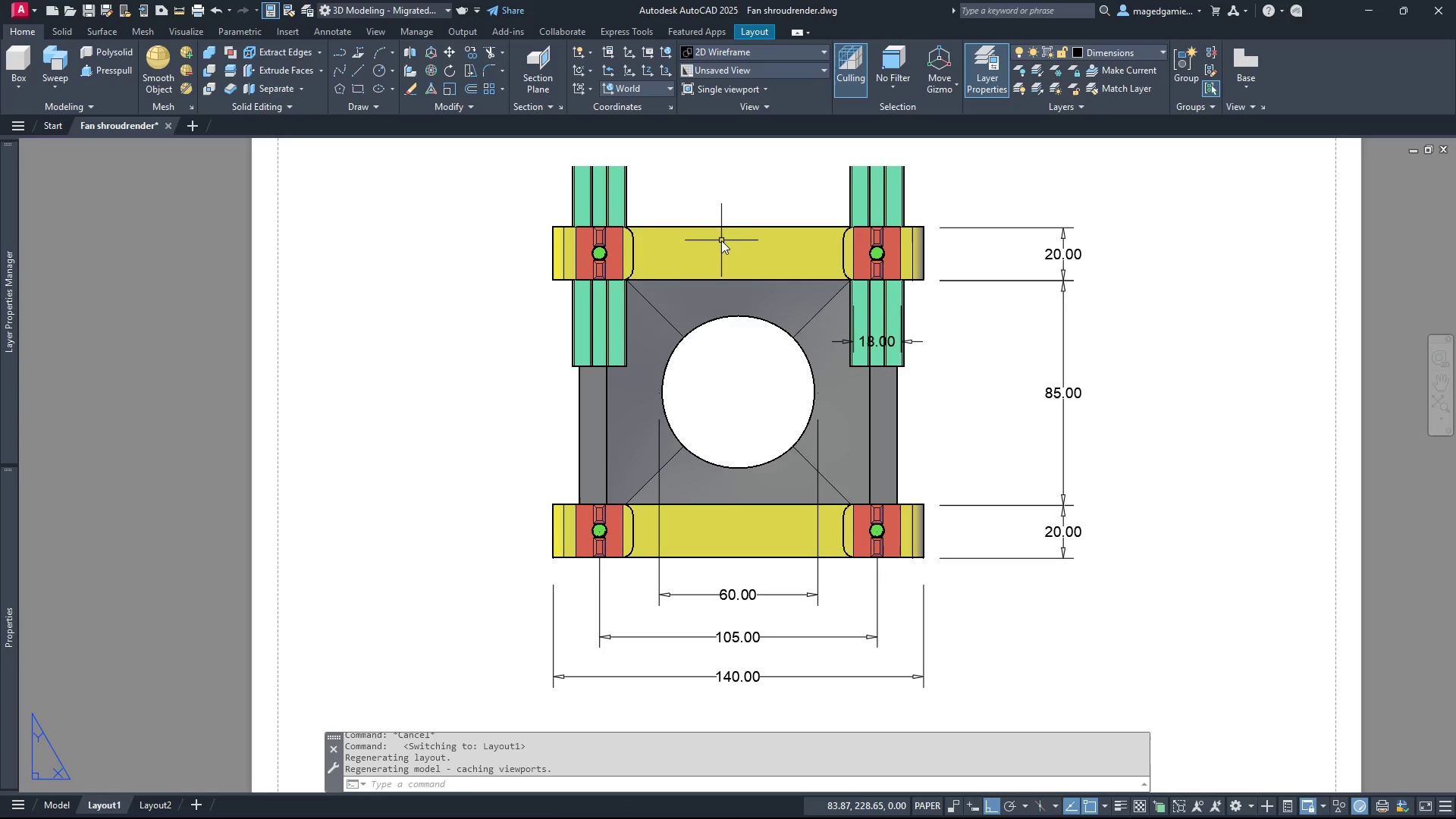 
key(Escape)
 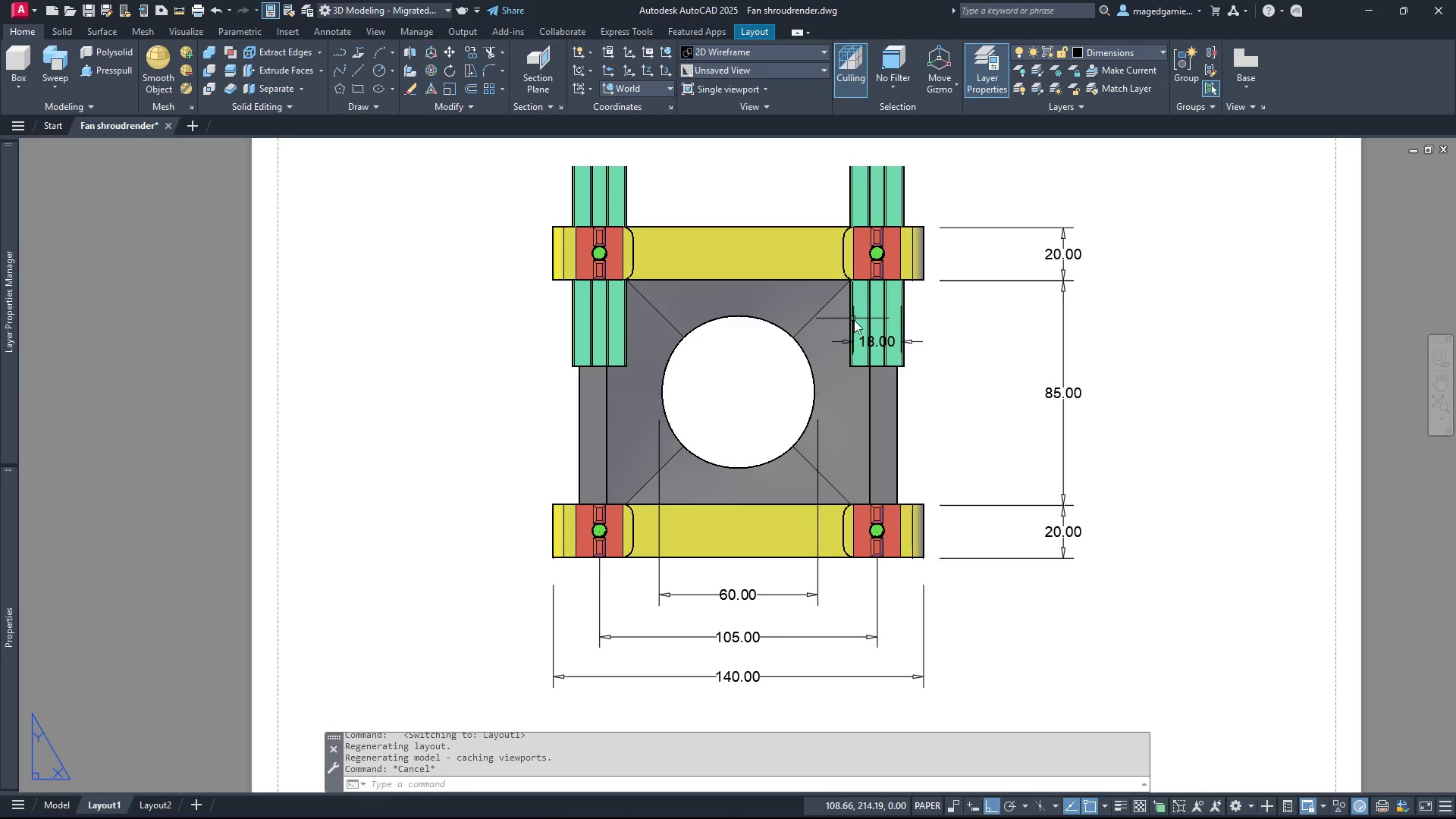 
scroll: coordinate [868, 331], scroll_direction: up, amount: 1.0
 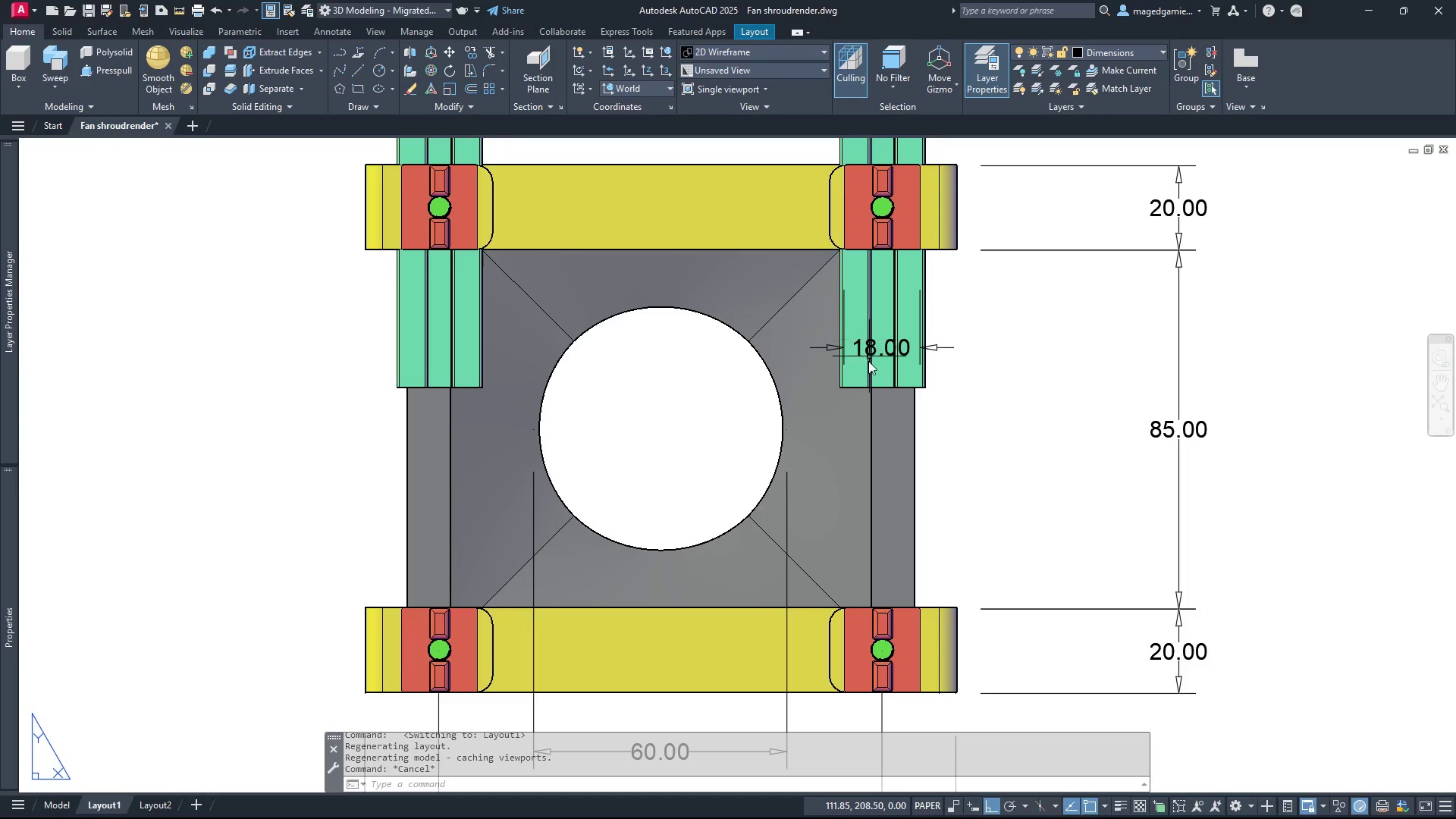 
scroll: coordinate [859, 400], scroll_direction: down, amount: 1.0
 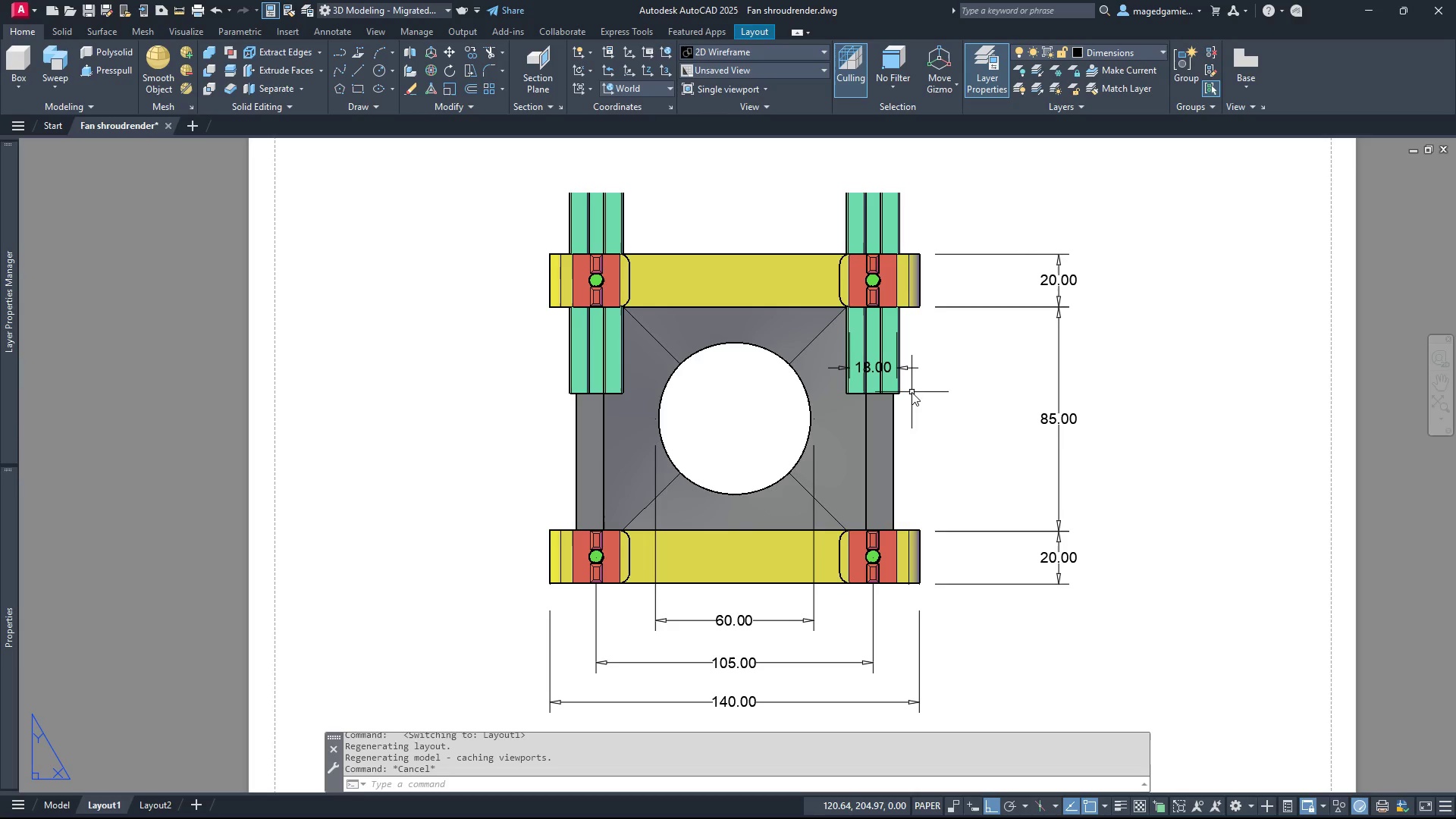 
wait(6.43)
 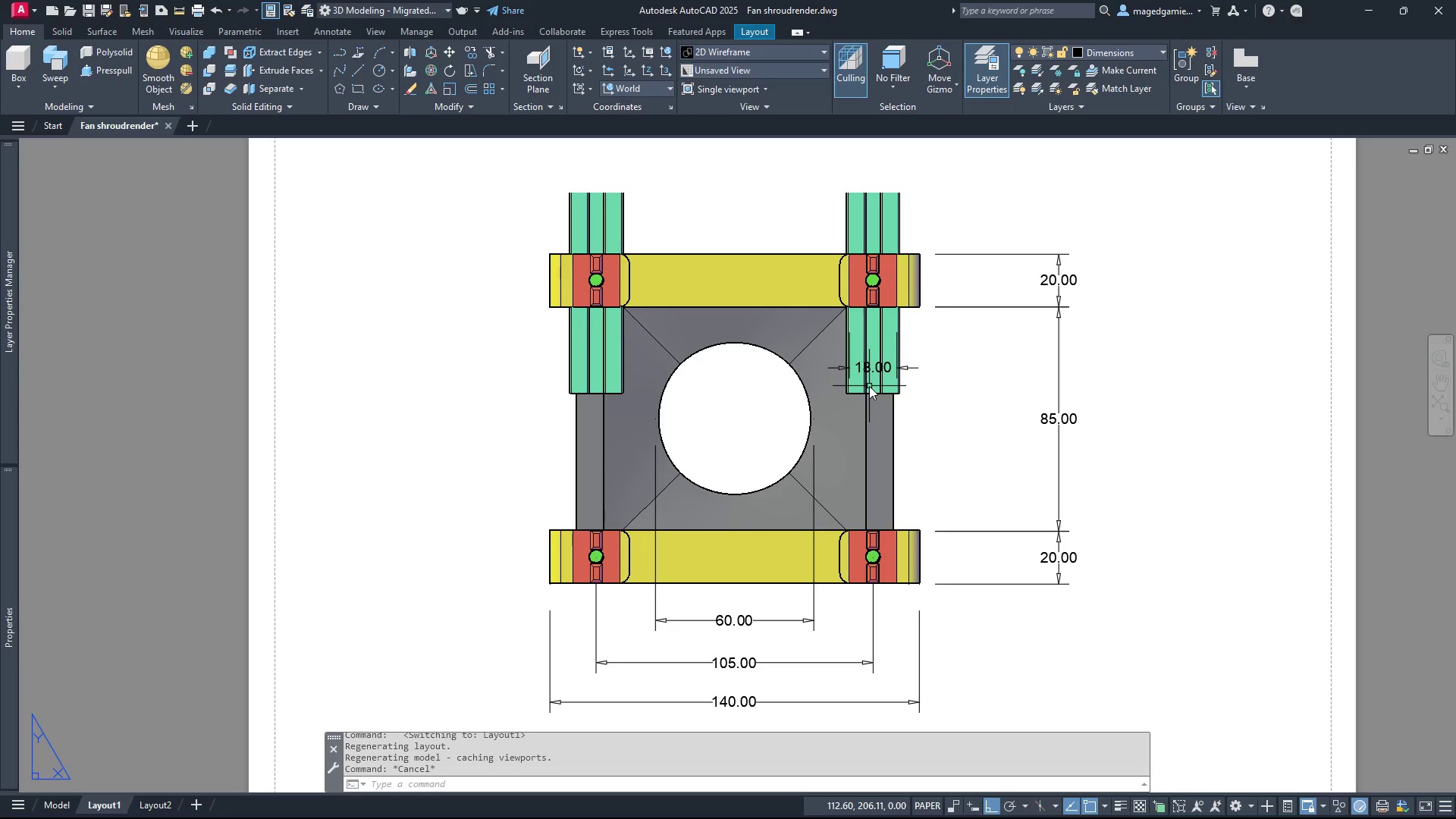 
left_click([905, 368])
 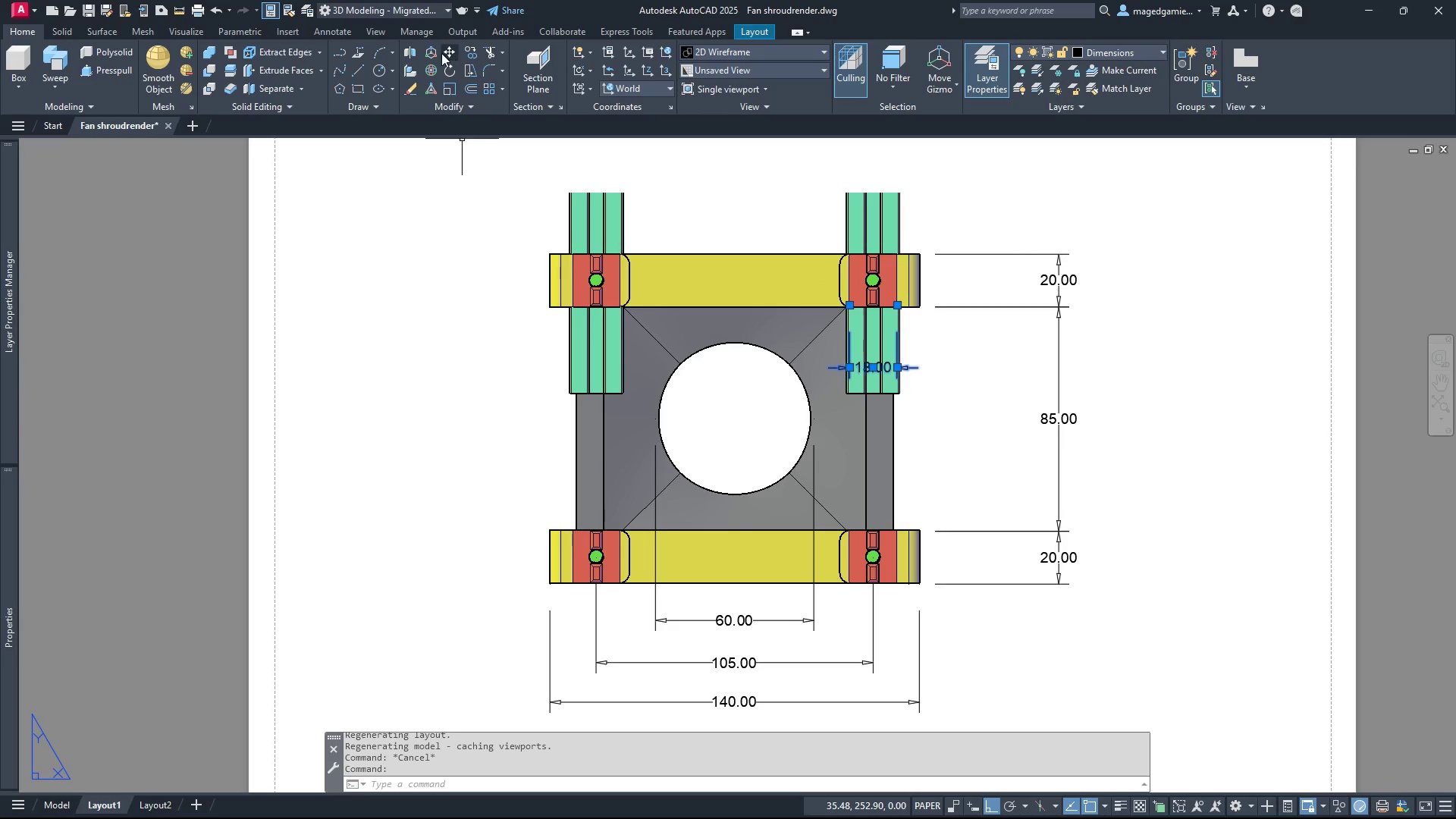 
left_click([450, 53])
 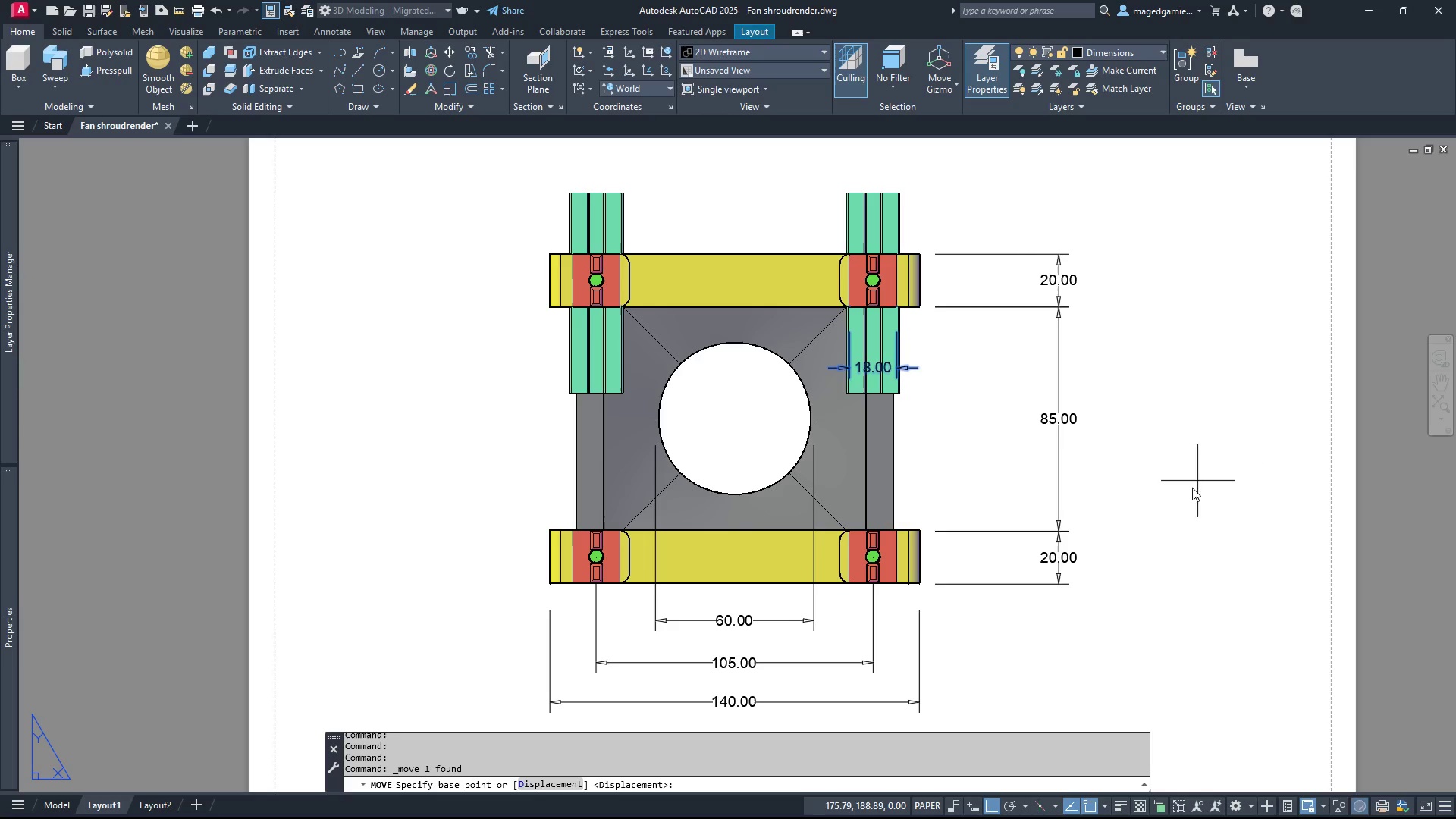 
left_click([1175, 501])
 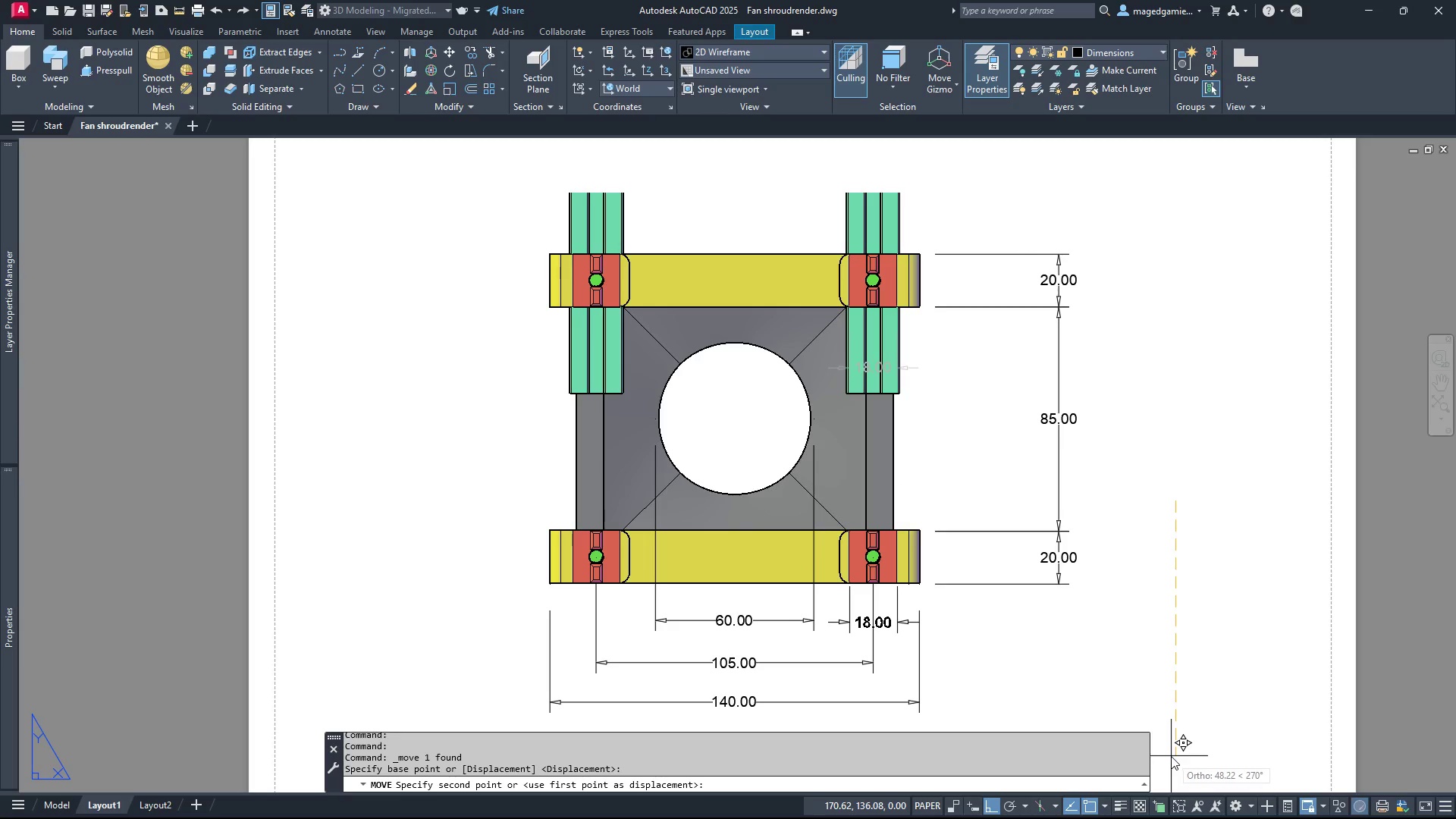 
left_click([1171, 756])
 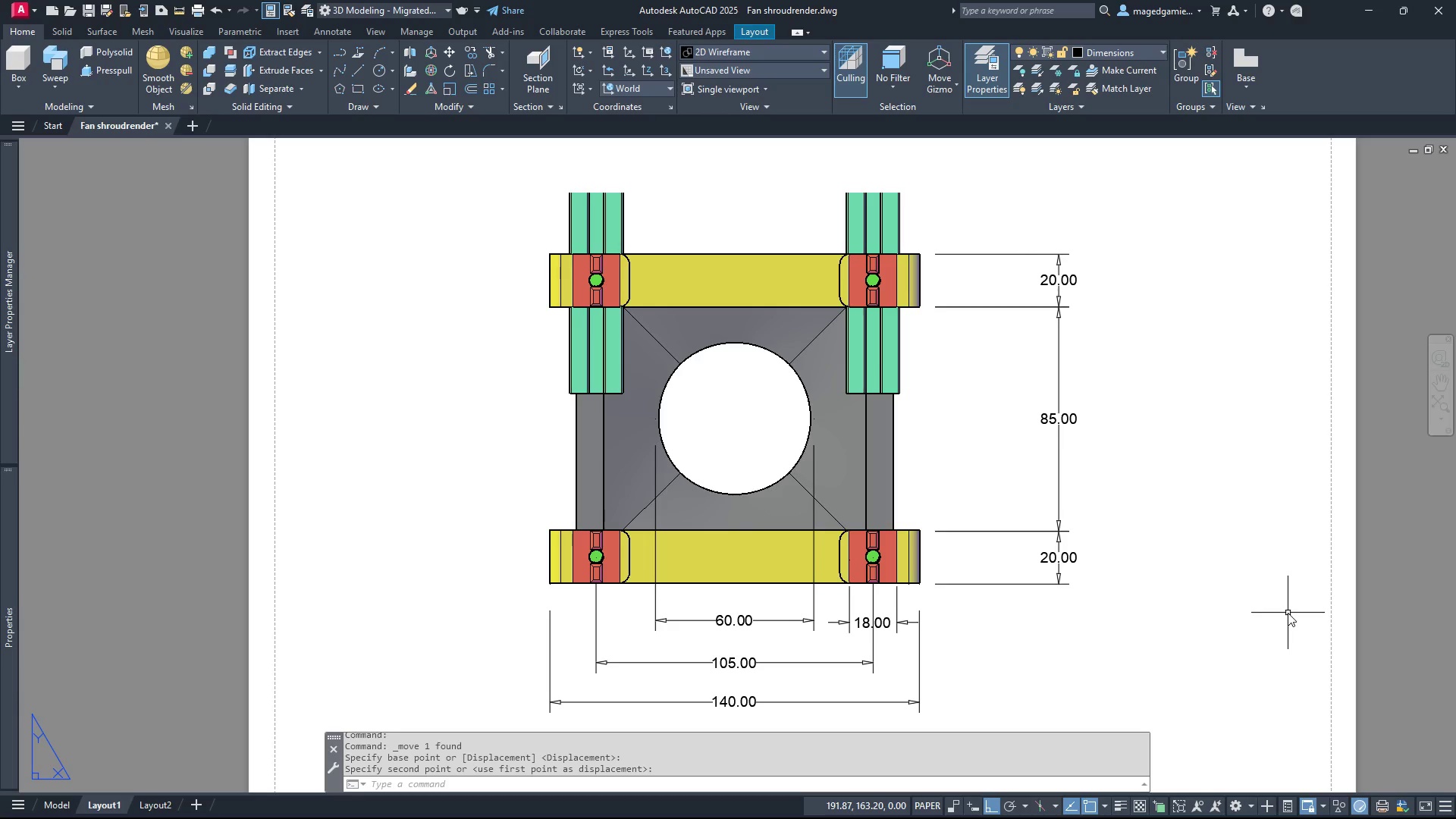 
wait(12.97)
 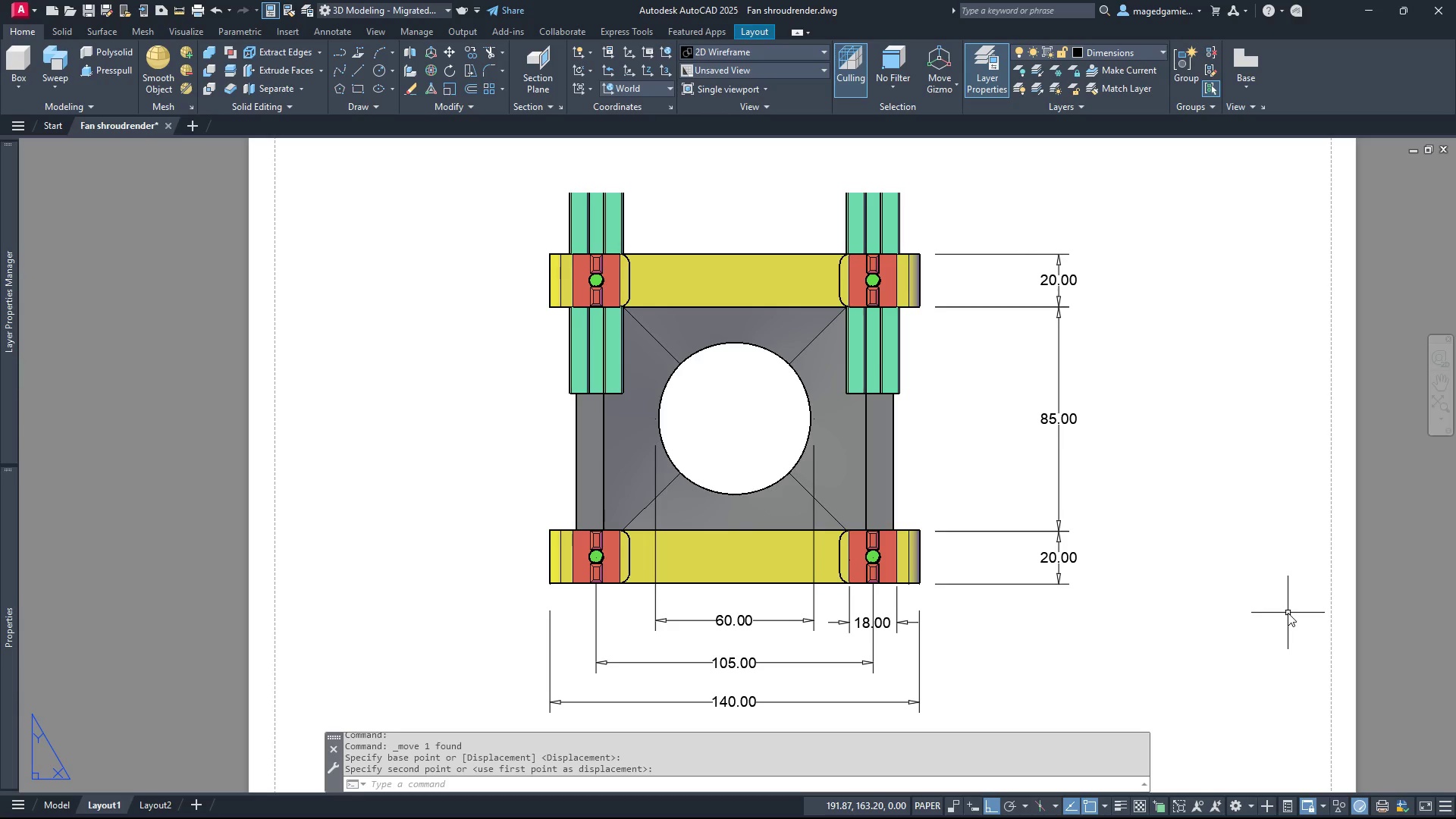 
scroll: coordinate [604, 631], scroll_direction: up, amount: 2.0
 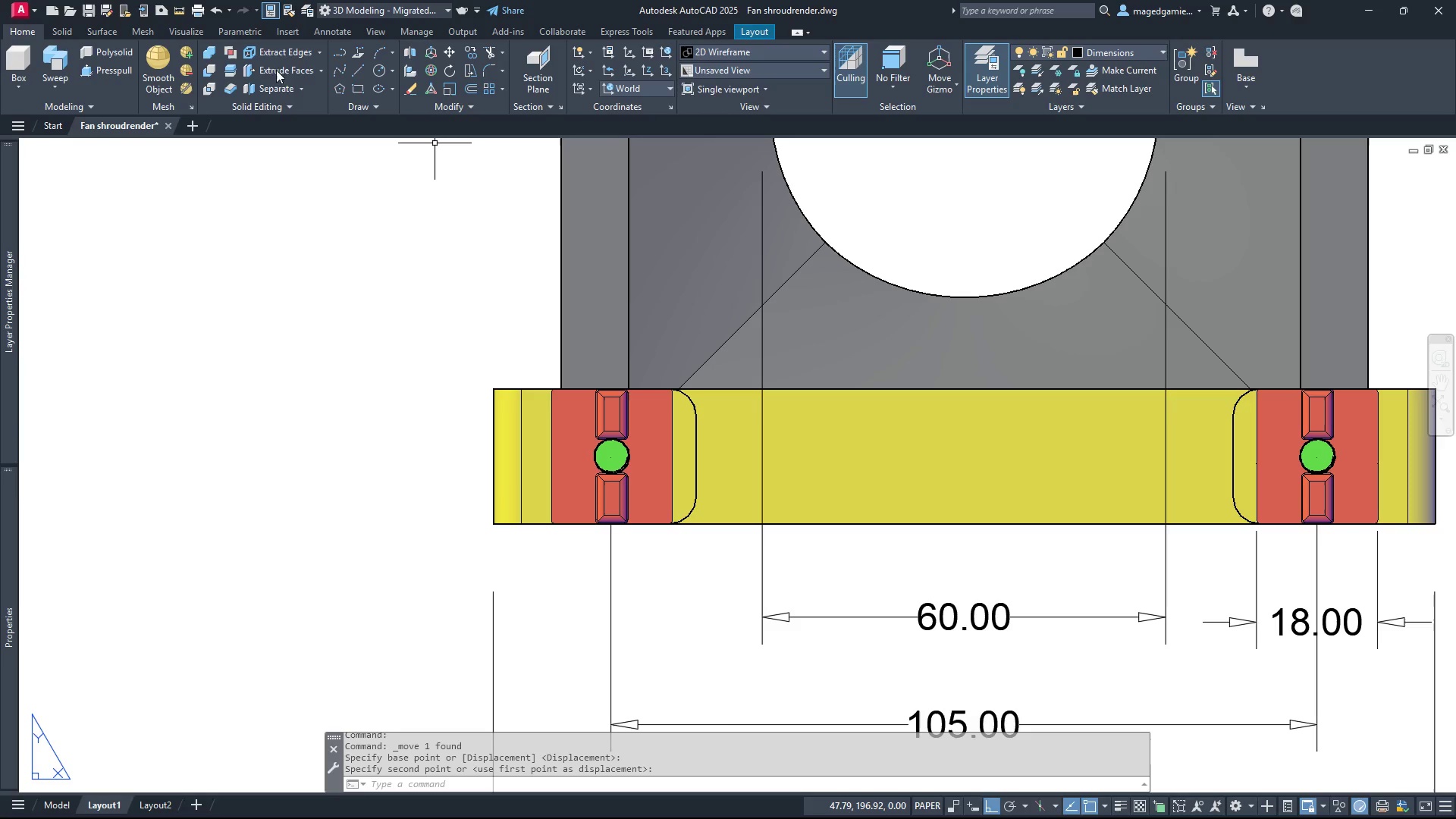 
left_click([323, 33])
 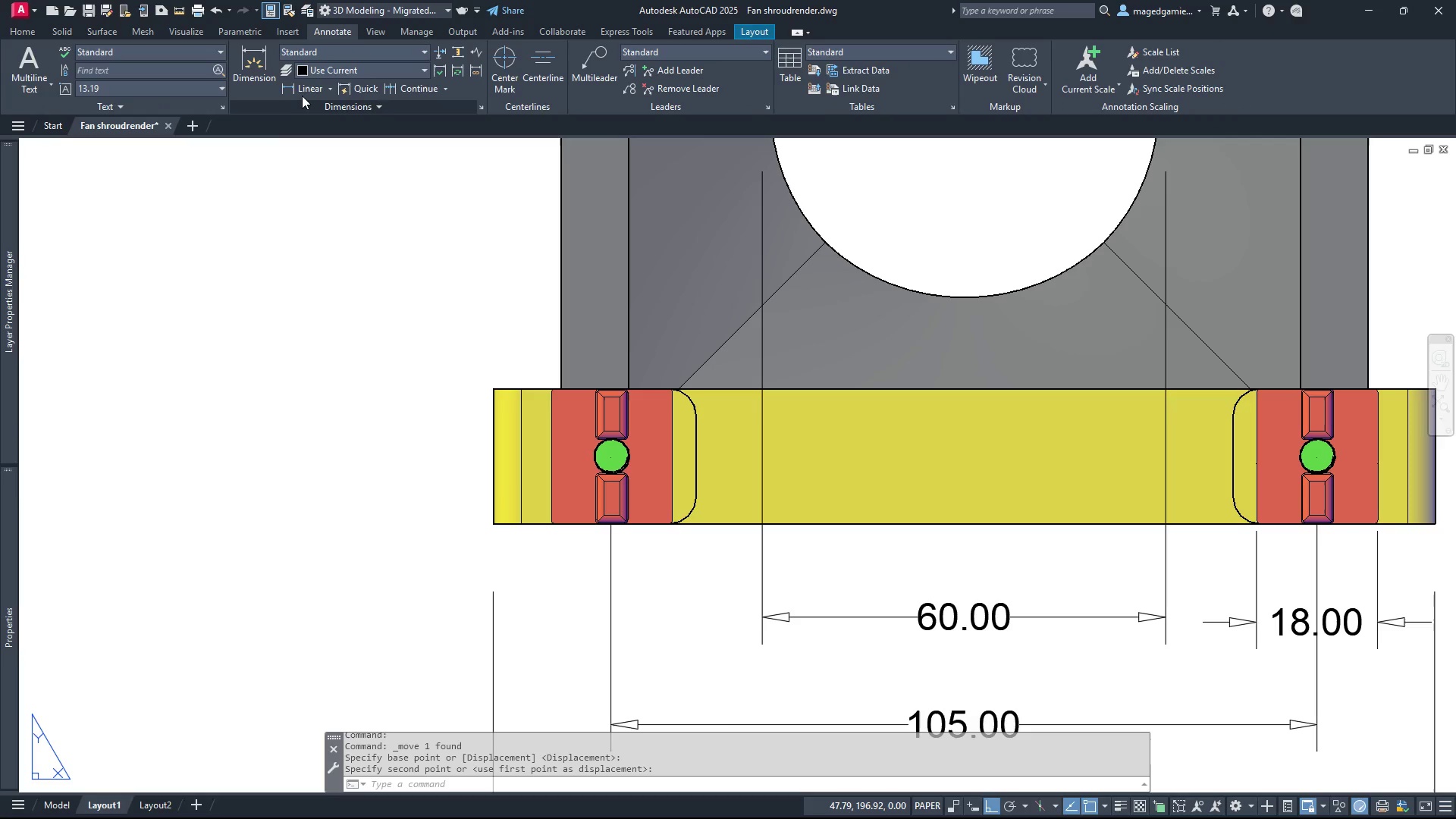 
left_click([298, 86])
 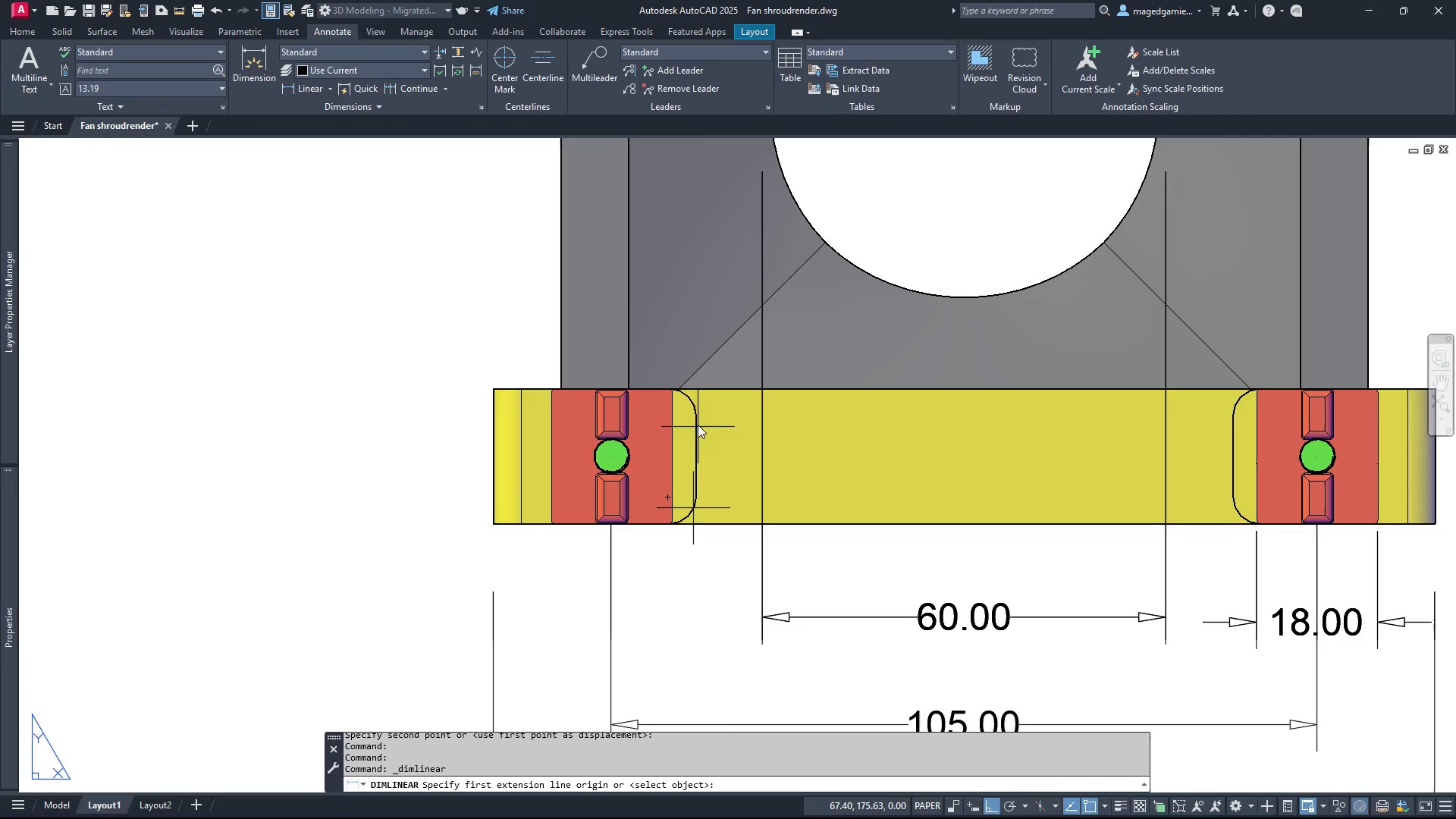 
left_click([695, 422])
 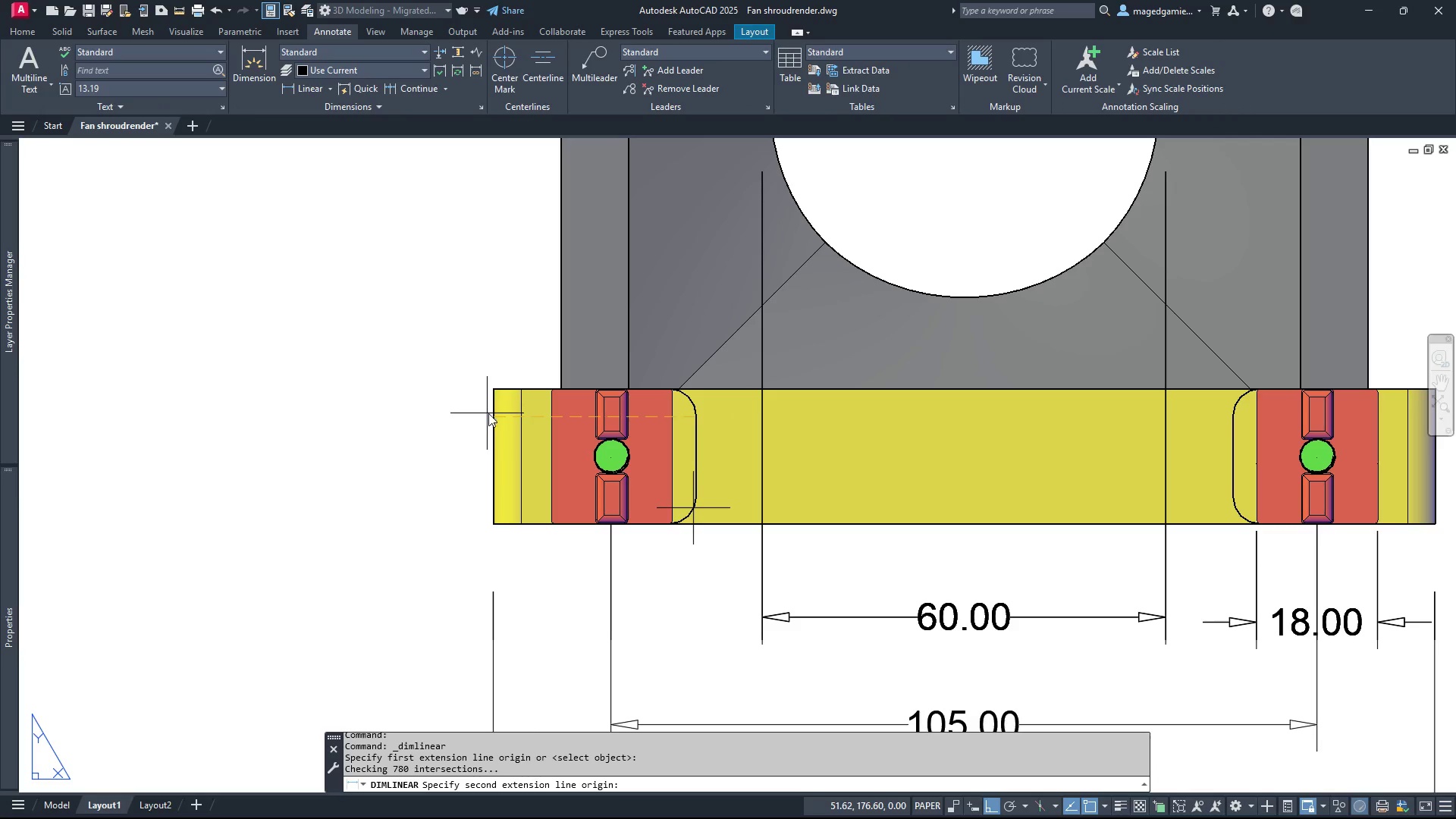 
left_click([497, 413])
 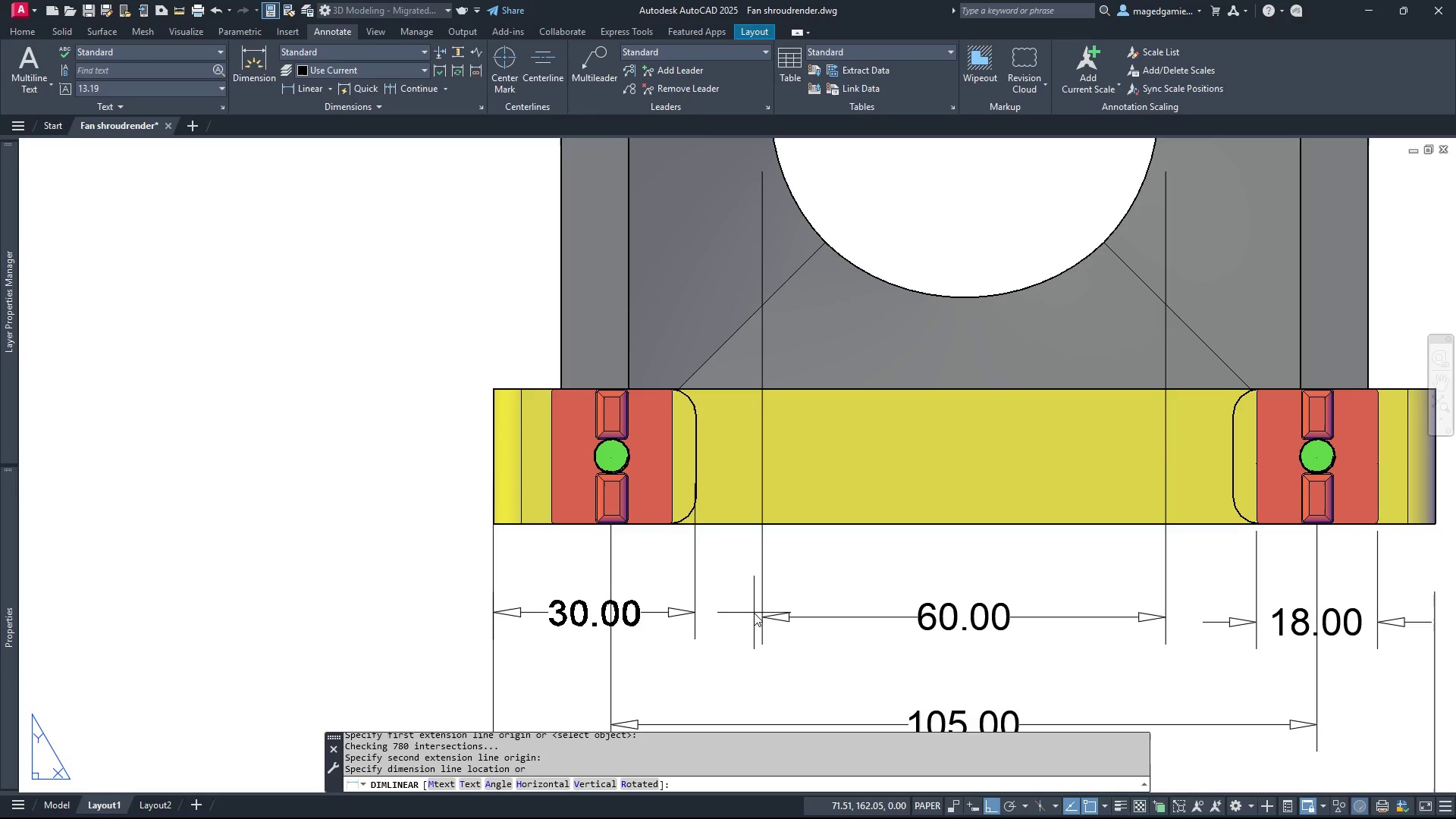 
wait(5.97)
 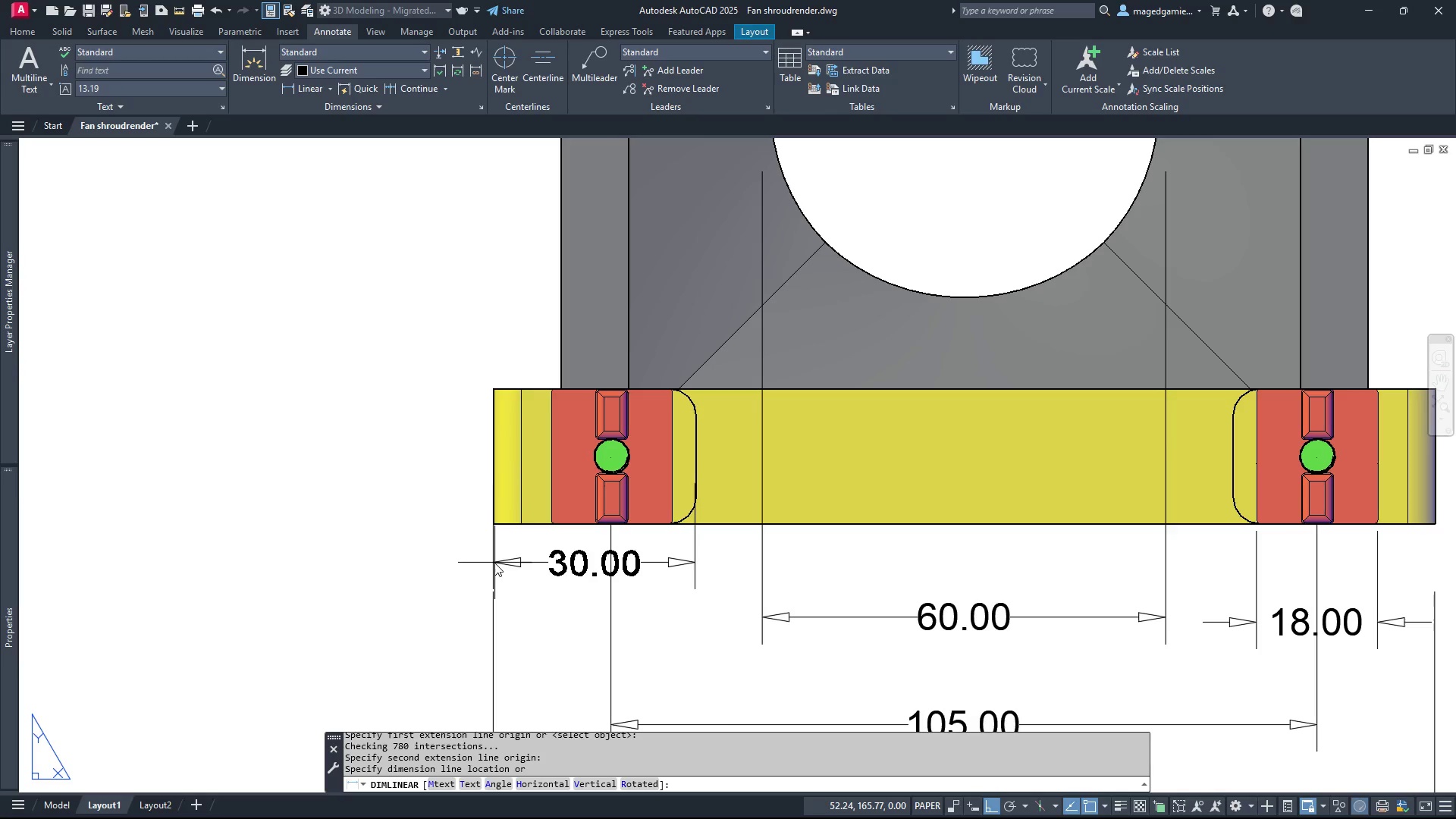 
left_click([760, 613])
 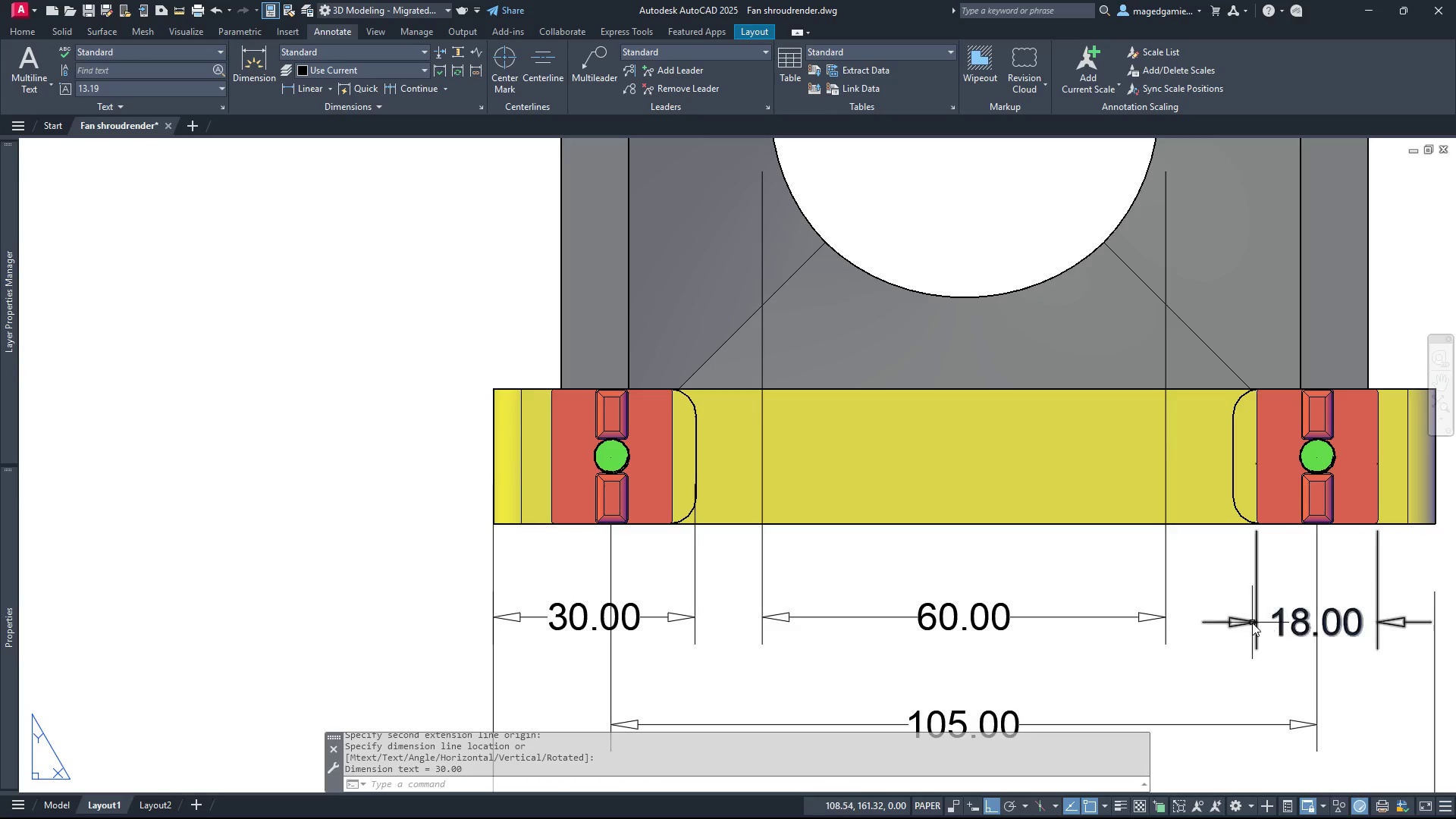 
left_click([1252, 623])
 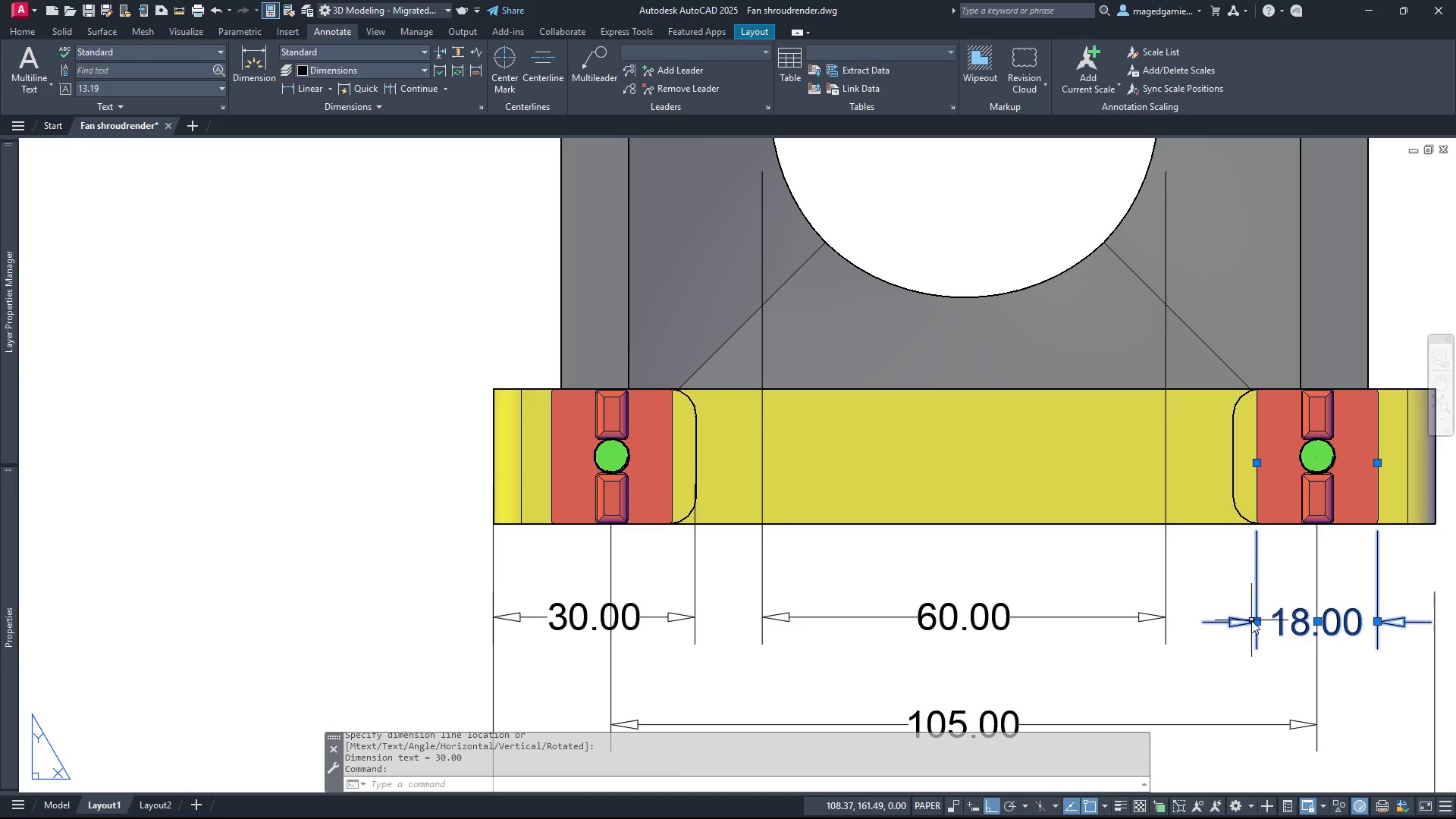 
left_click([1258, 623])
 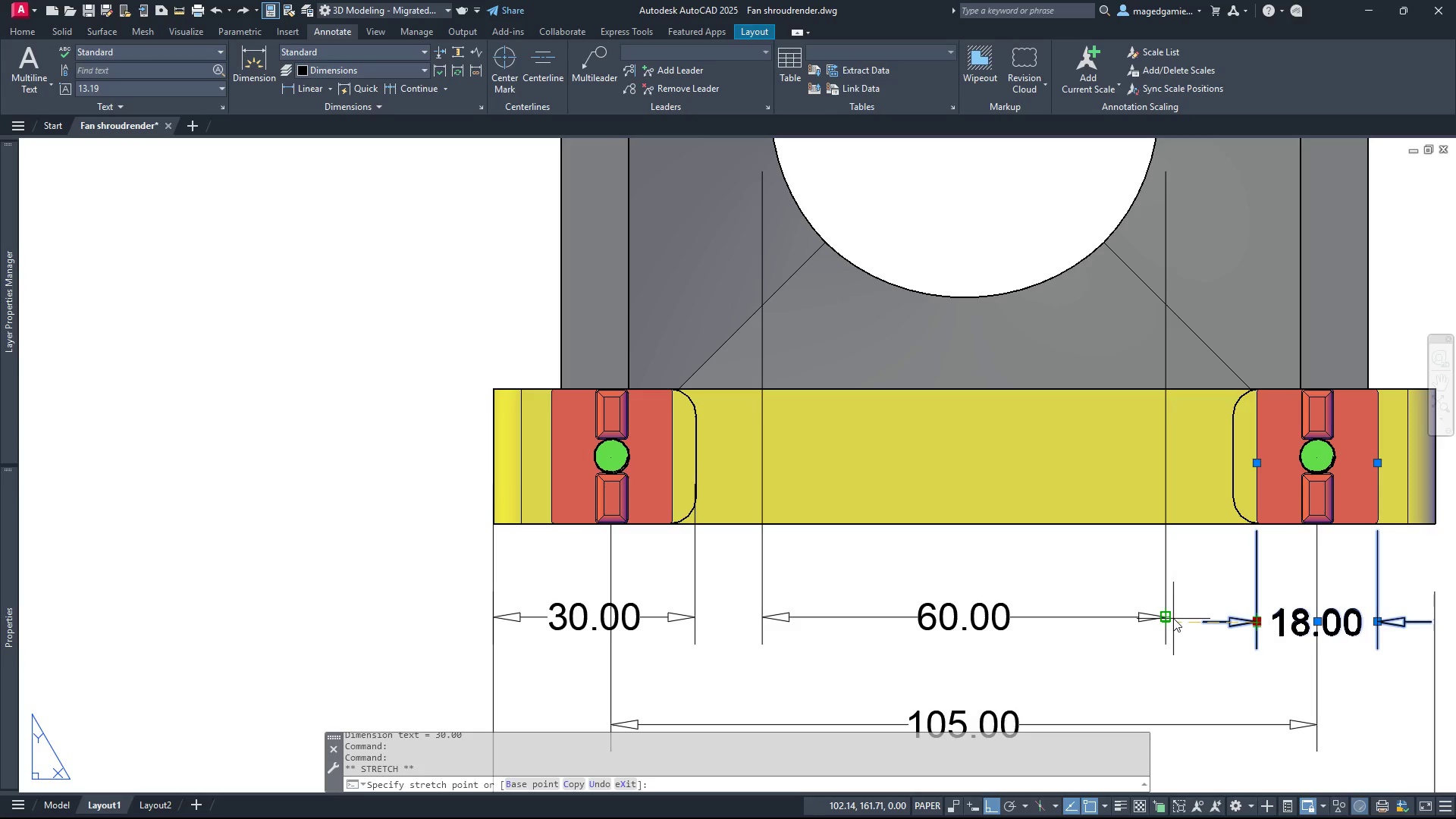 
left_click([1173, 618])
 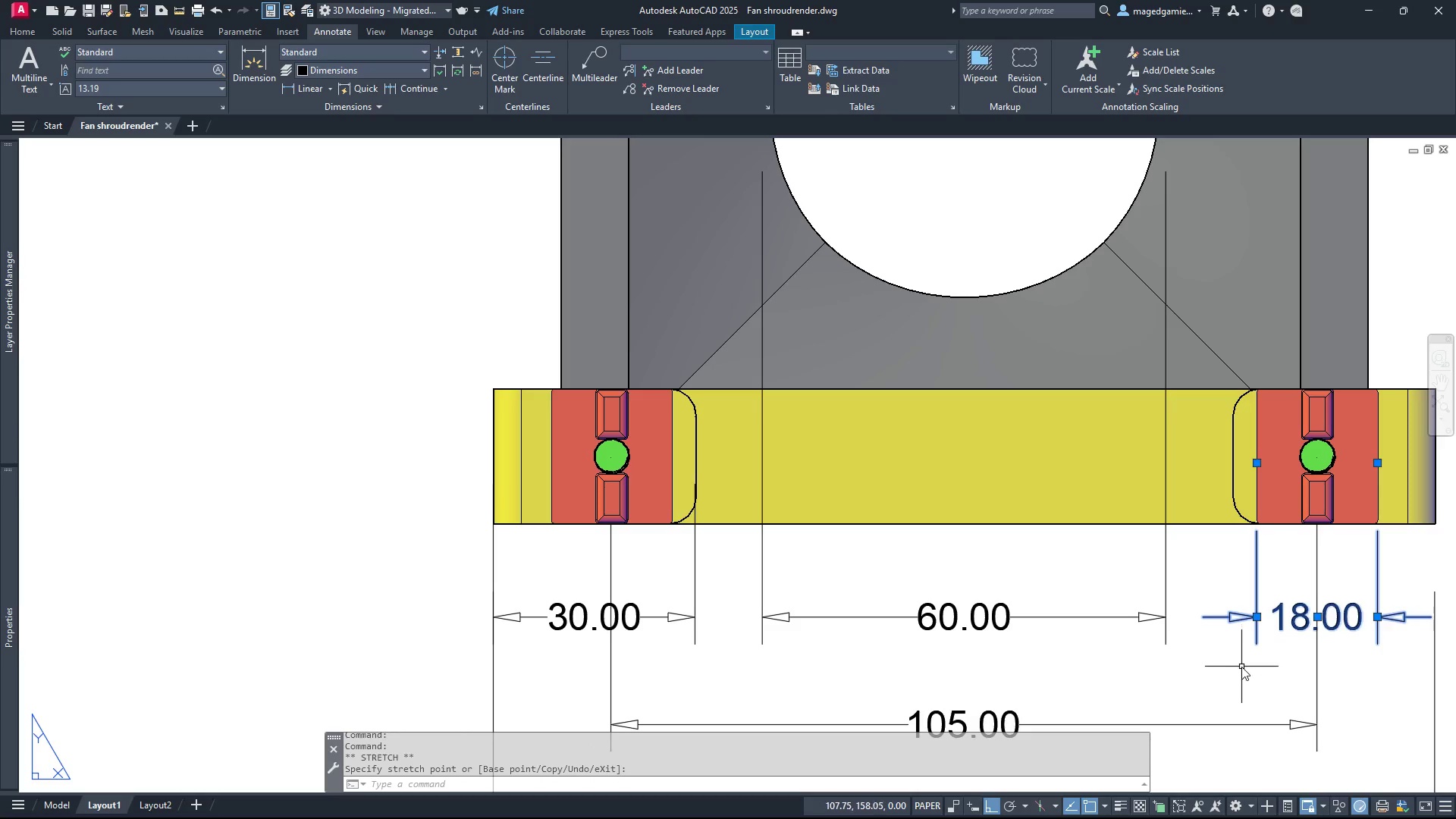 
key(Escape)
 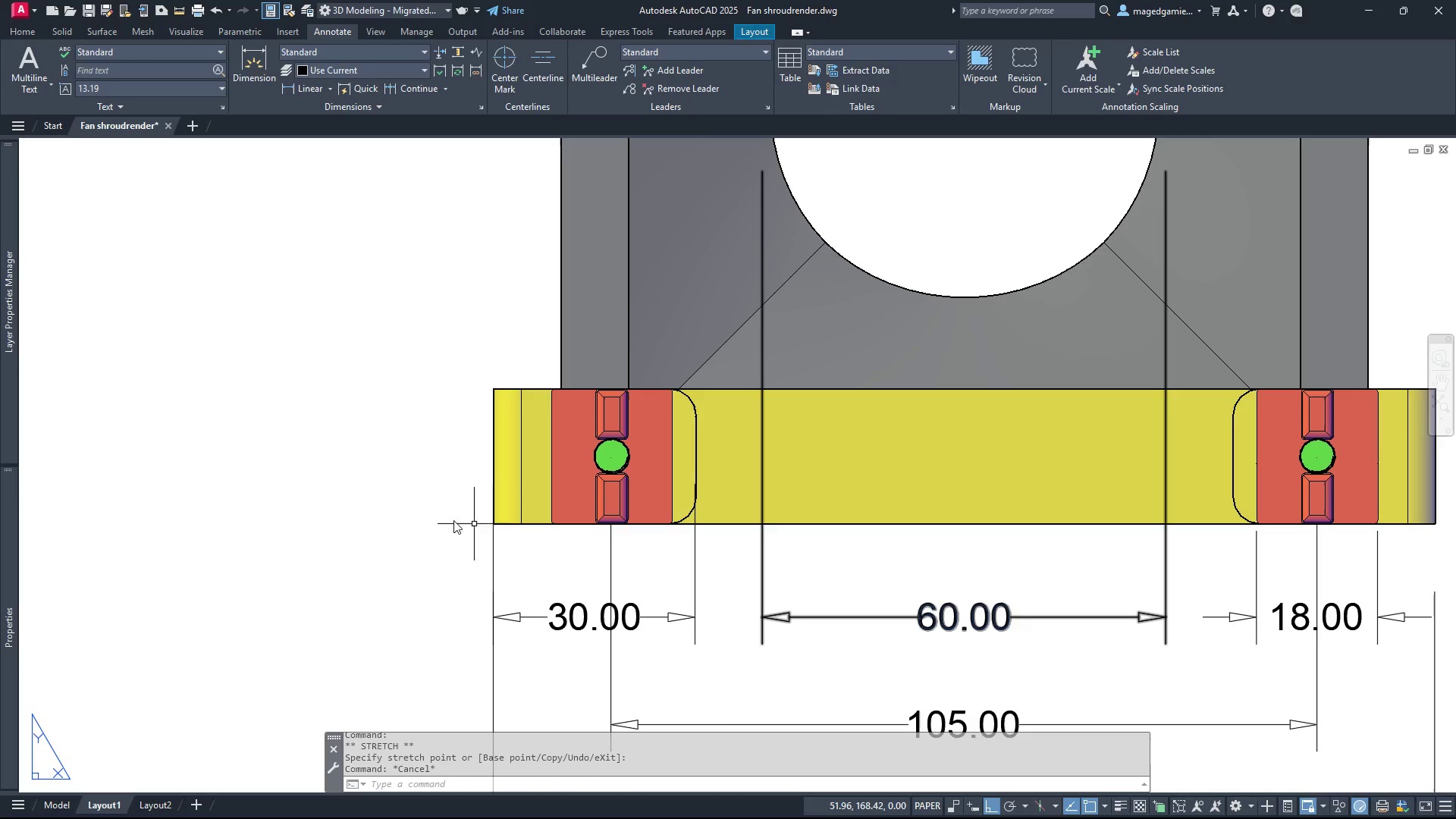 
scroll: coordinate [1287, 566], scroll_direction: down, amount: 2.0
 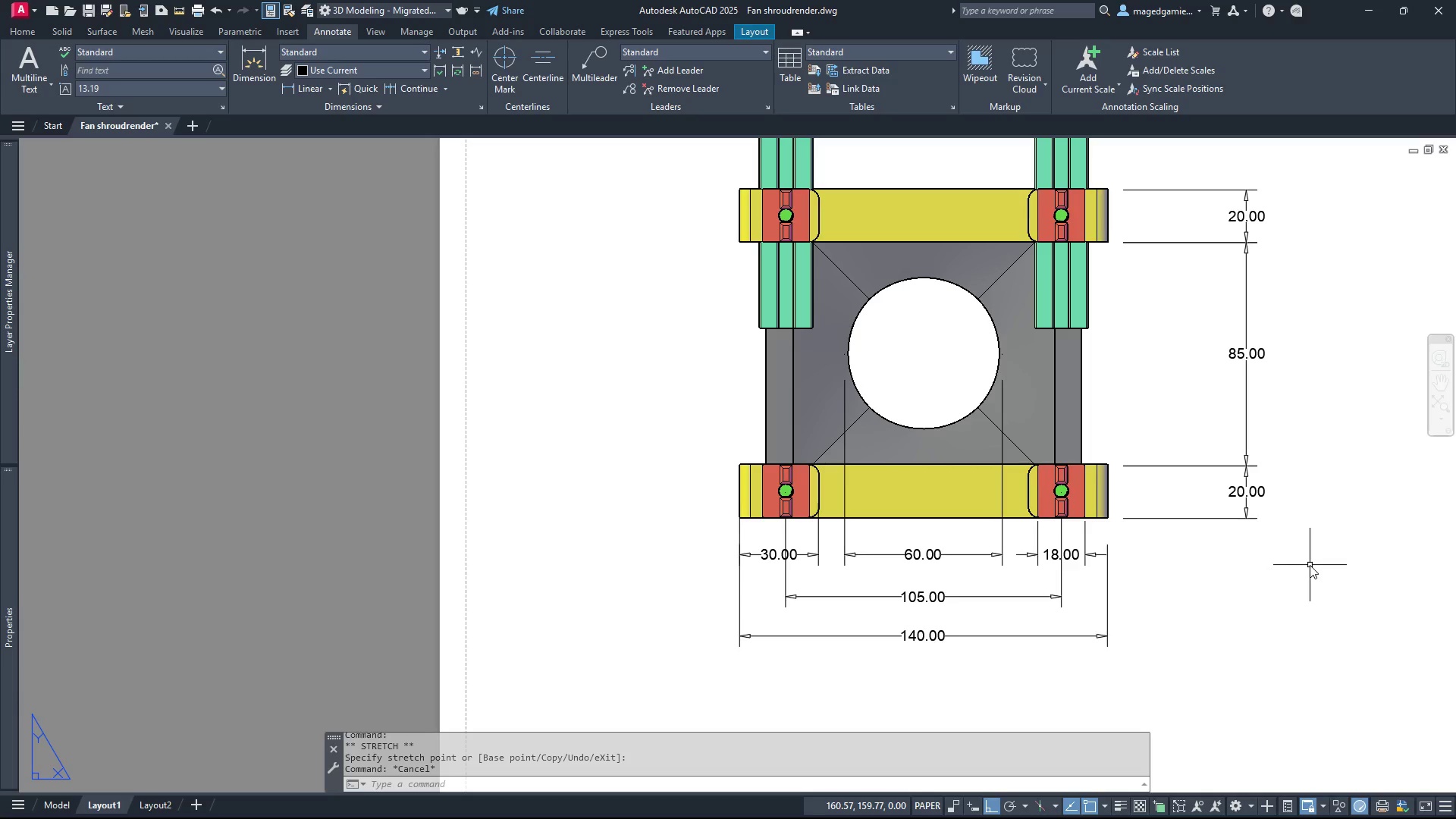 
wait(15.14)
 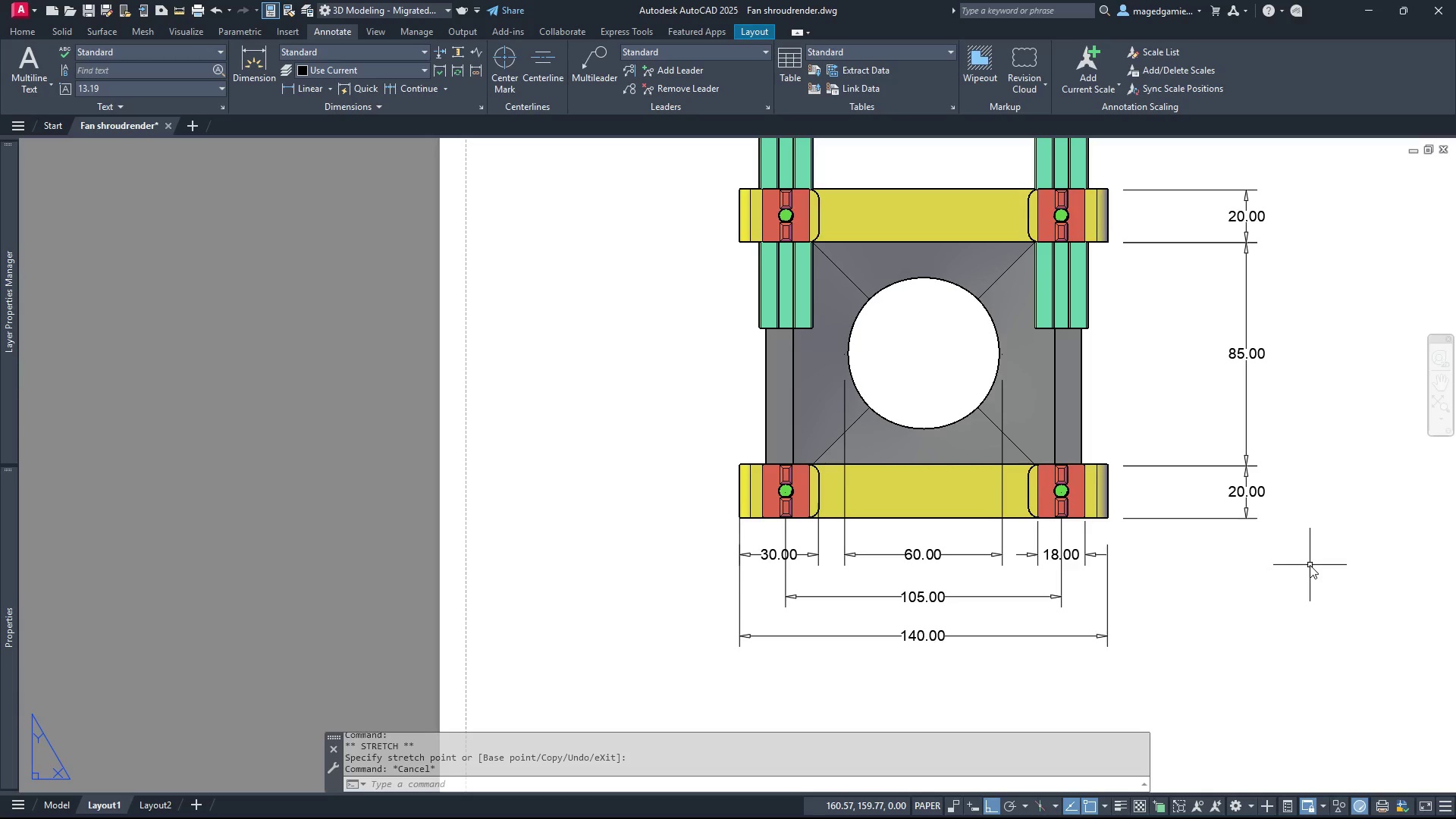 
scroll: coordinate [579, 453], scroll_direction: down, amount: 1.0
 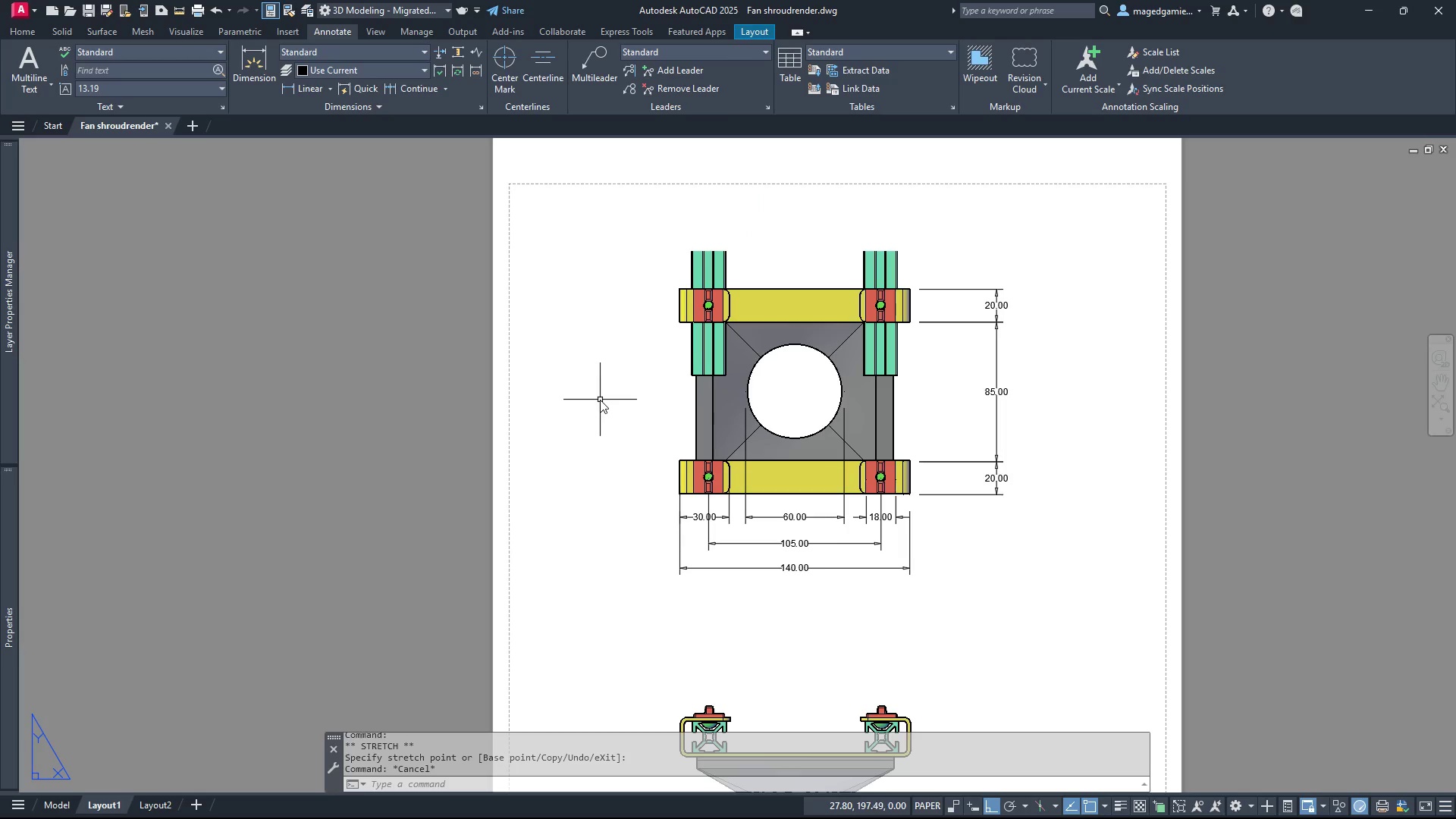 
scroll: coordinate [600, 400], scroll_direction: up, amount: 1.0
 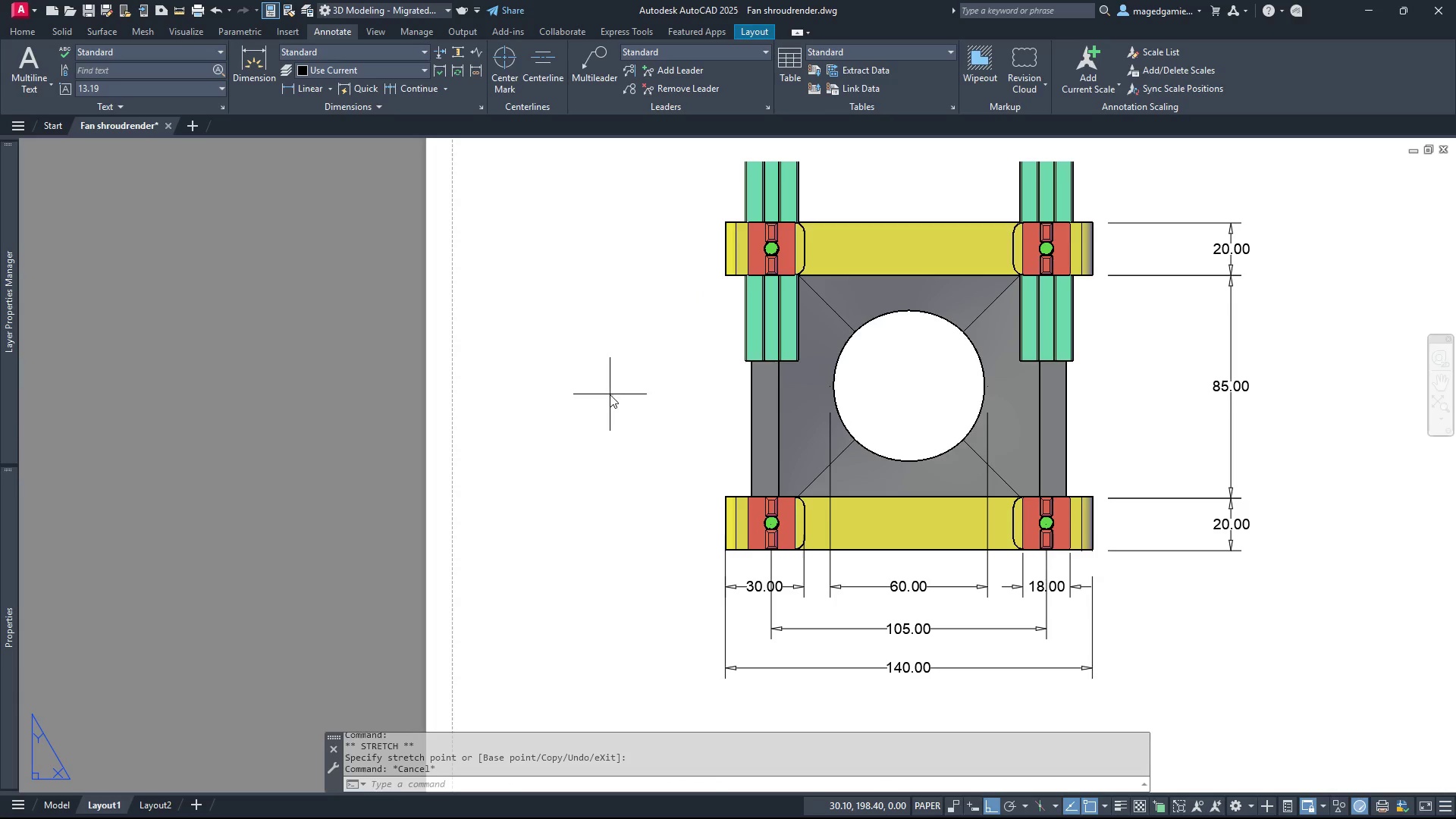 
double_click([610, 394])
 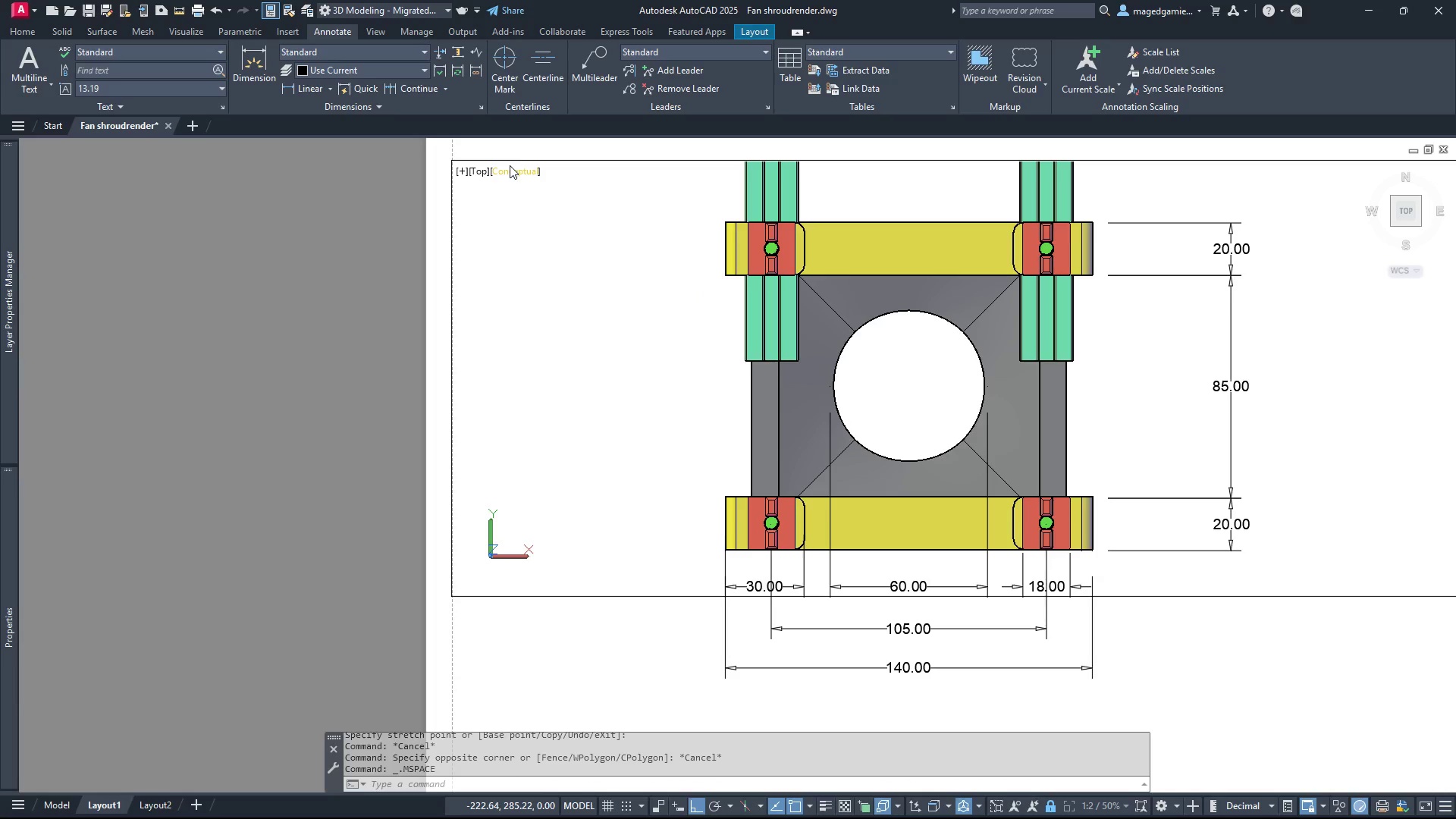 
left_click([507, 167])
 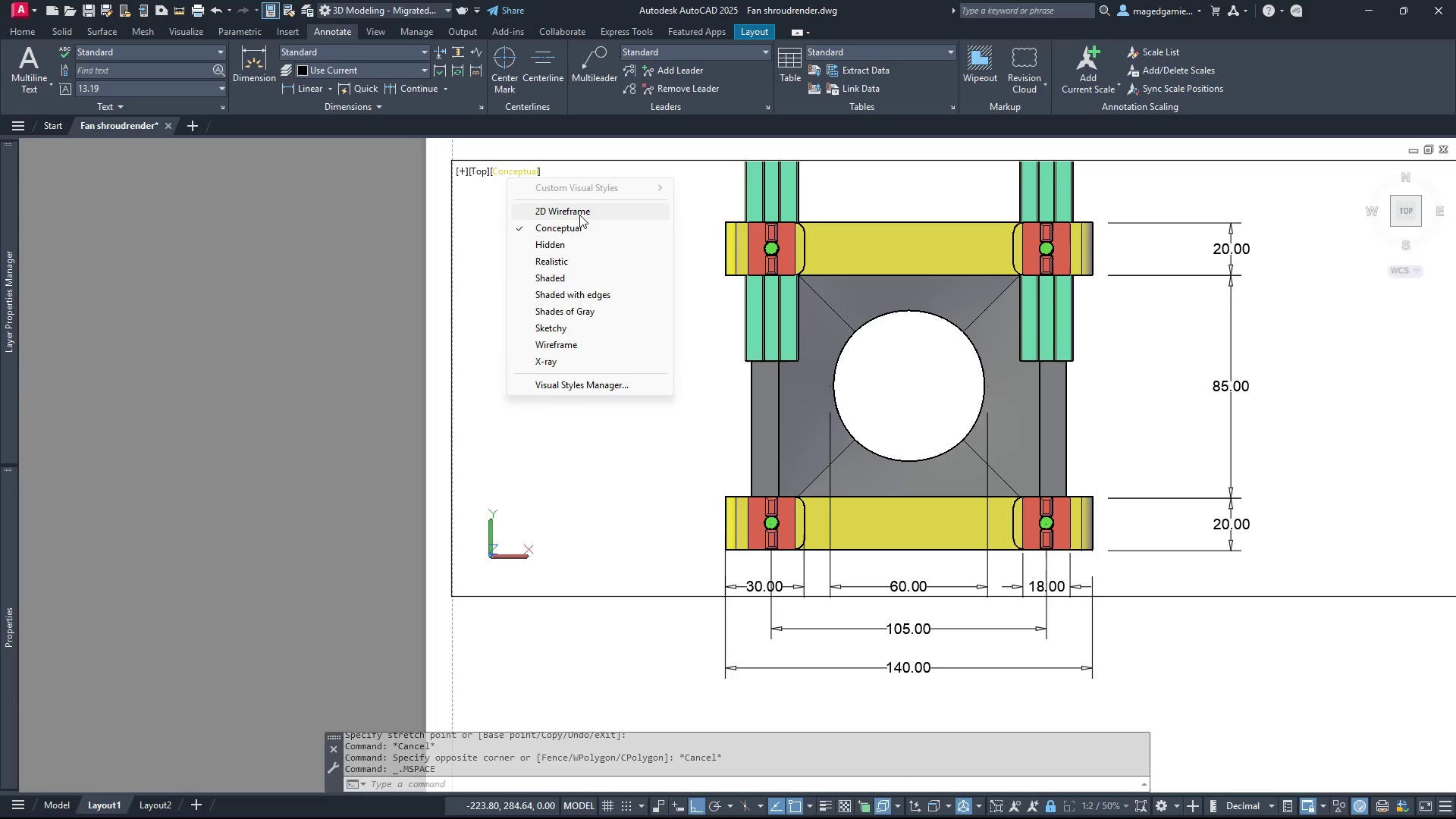 
left_click([579, 212])
 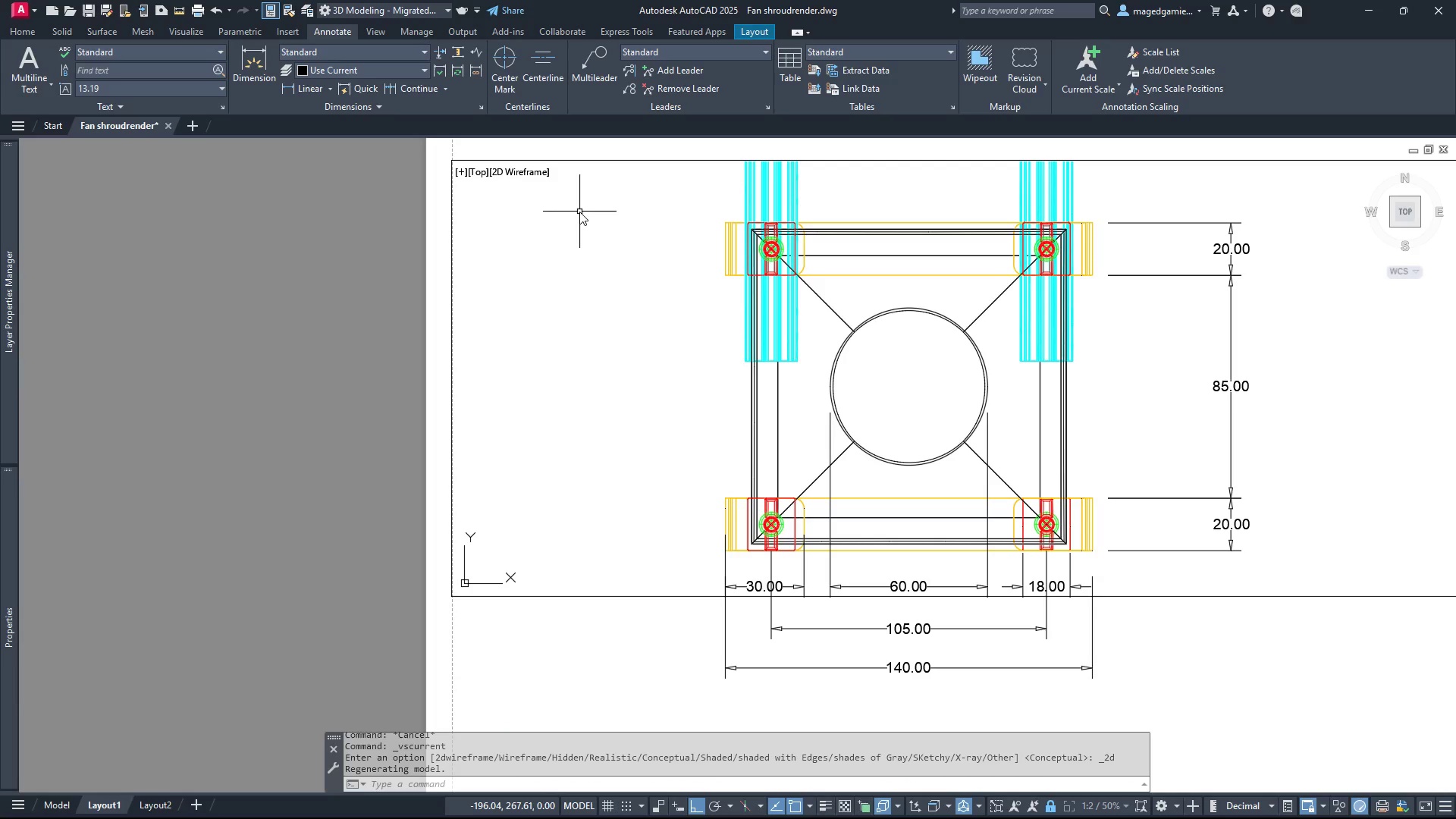 
wait(8.45)
 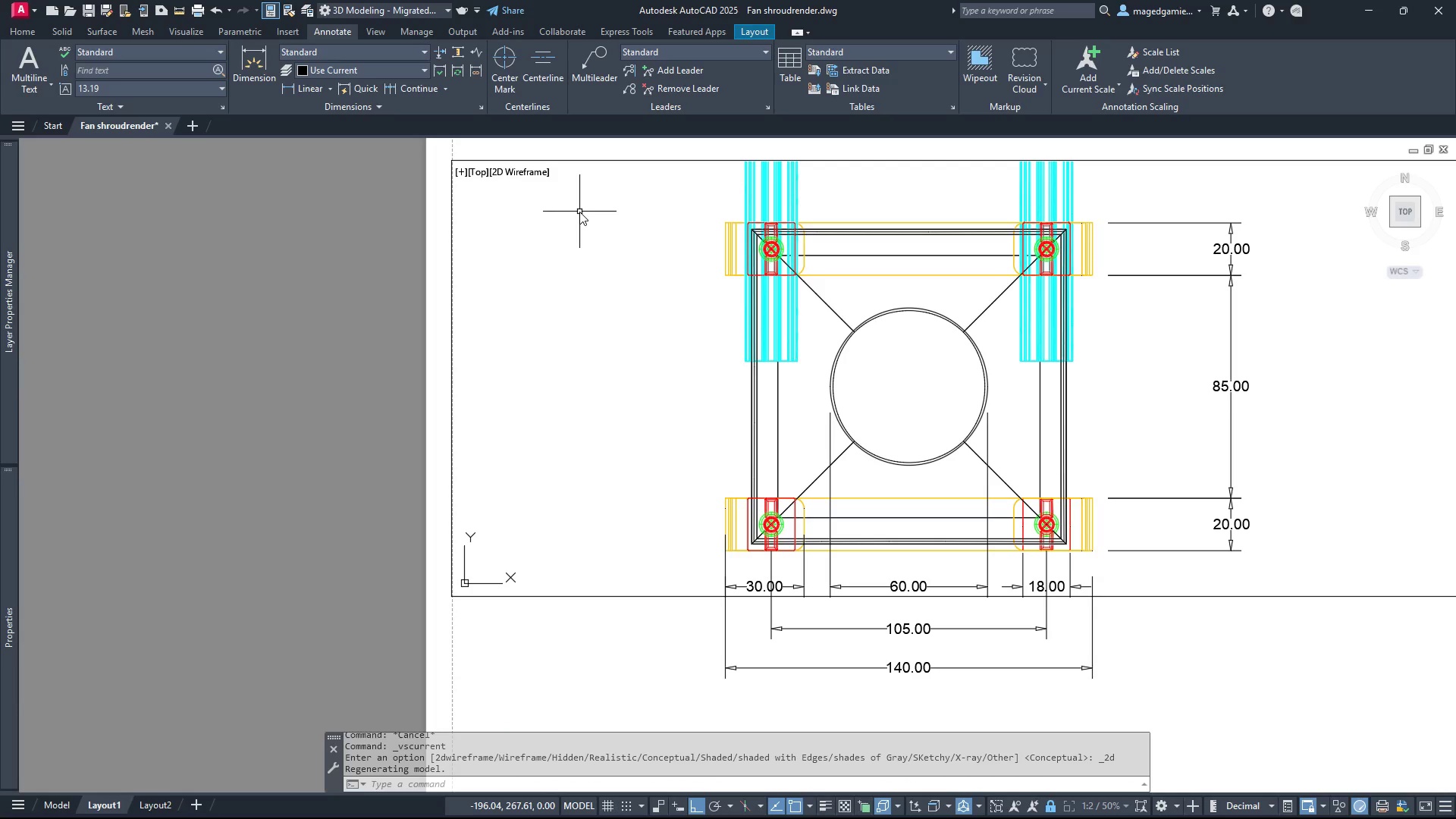 
left_click([989, 477])
 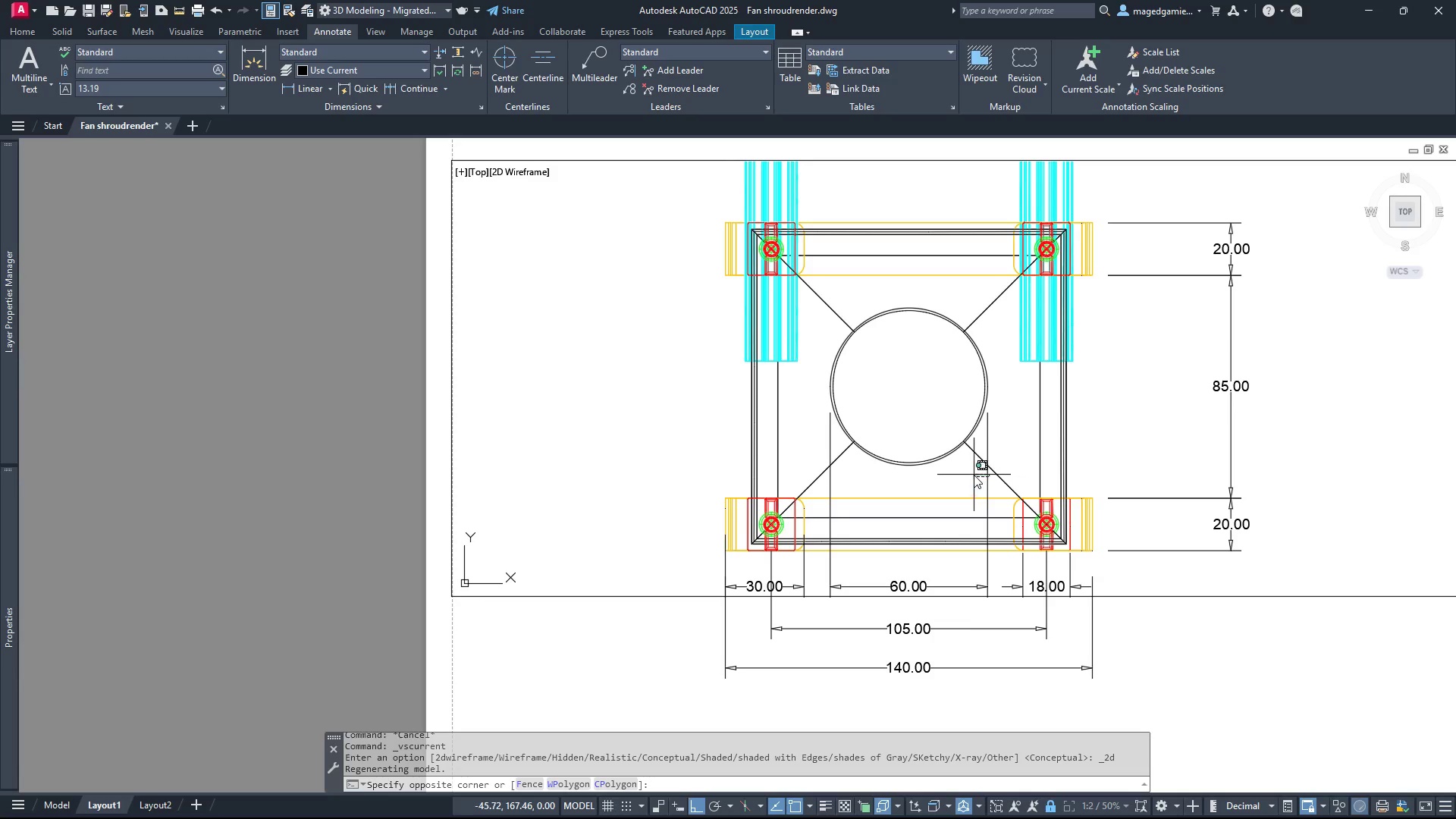 
left_click([974, 475])
 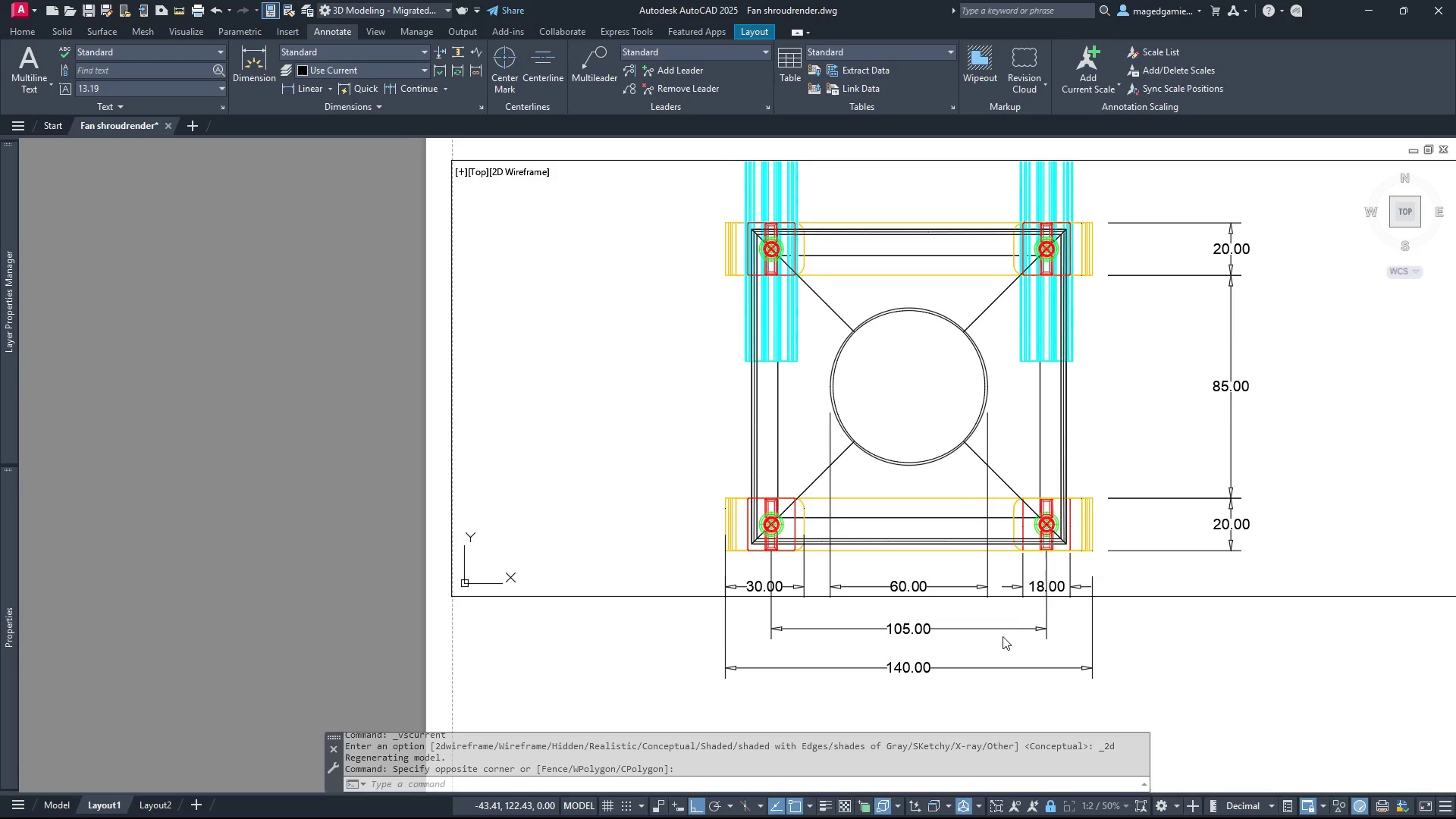 
double_click([1003, 639])
 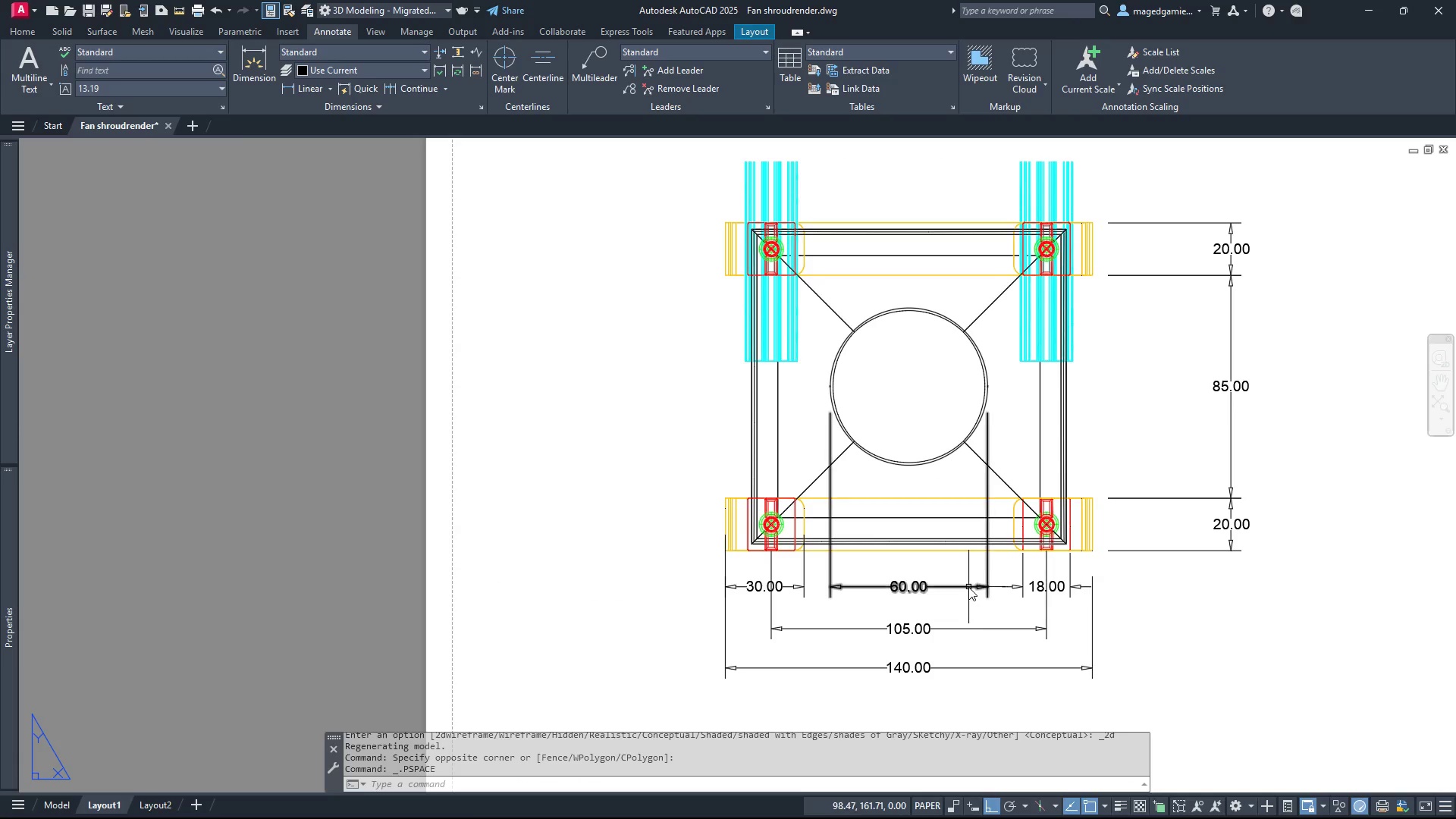 
left_click([968, 587])
 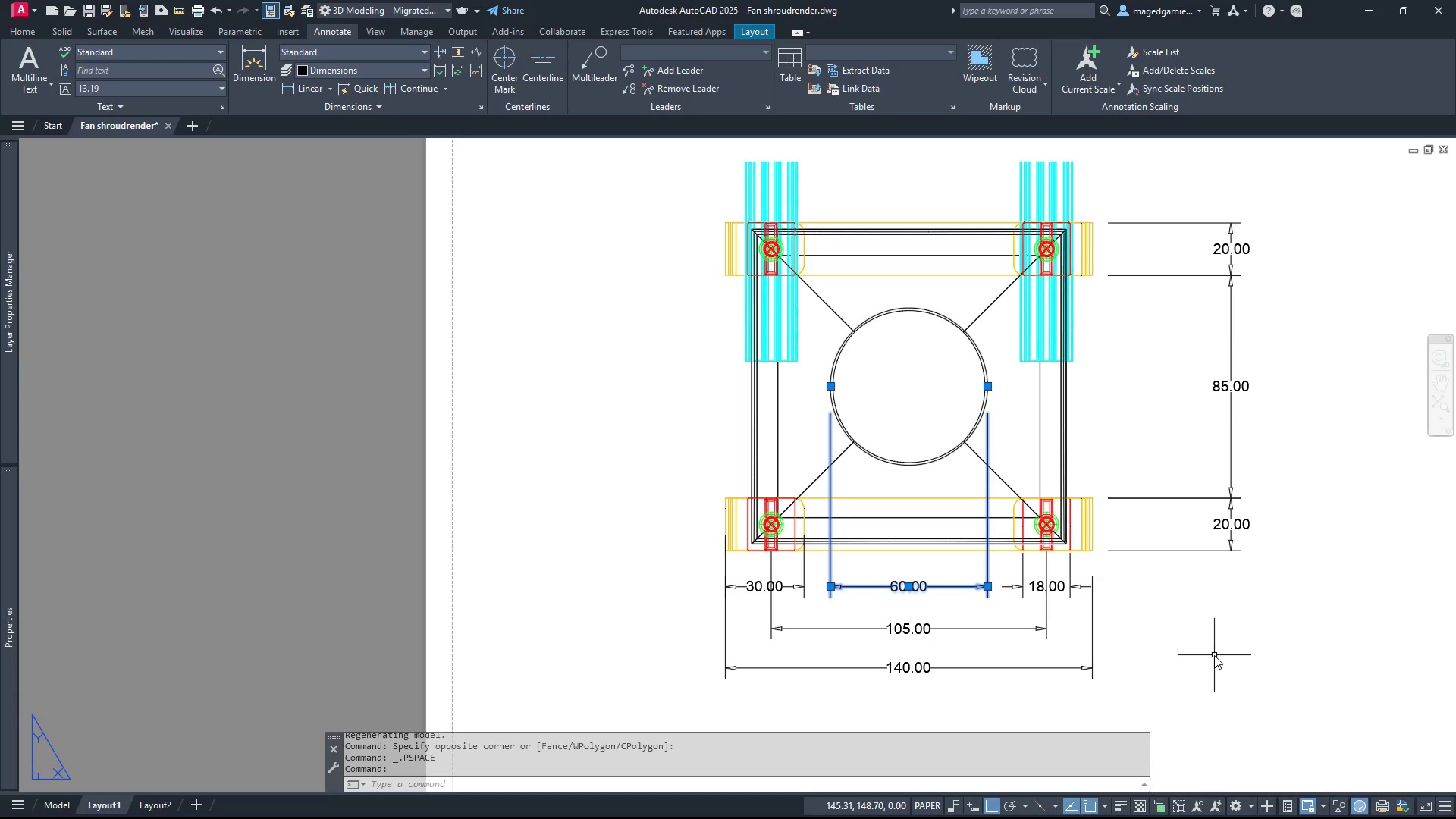 
key(Escape)
 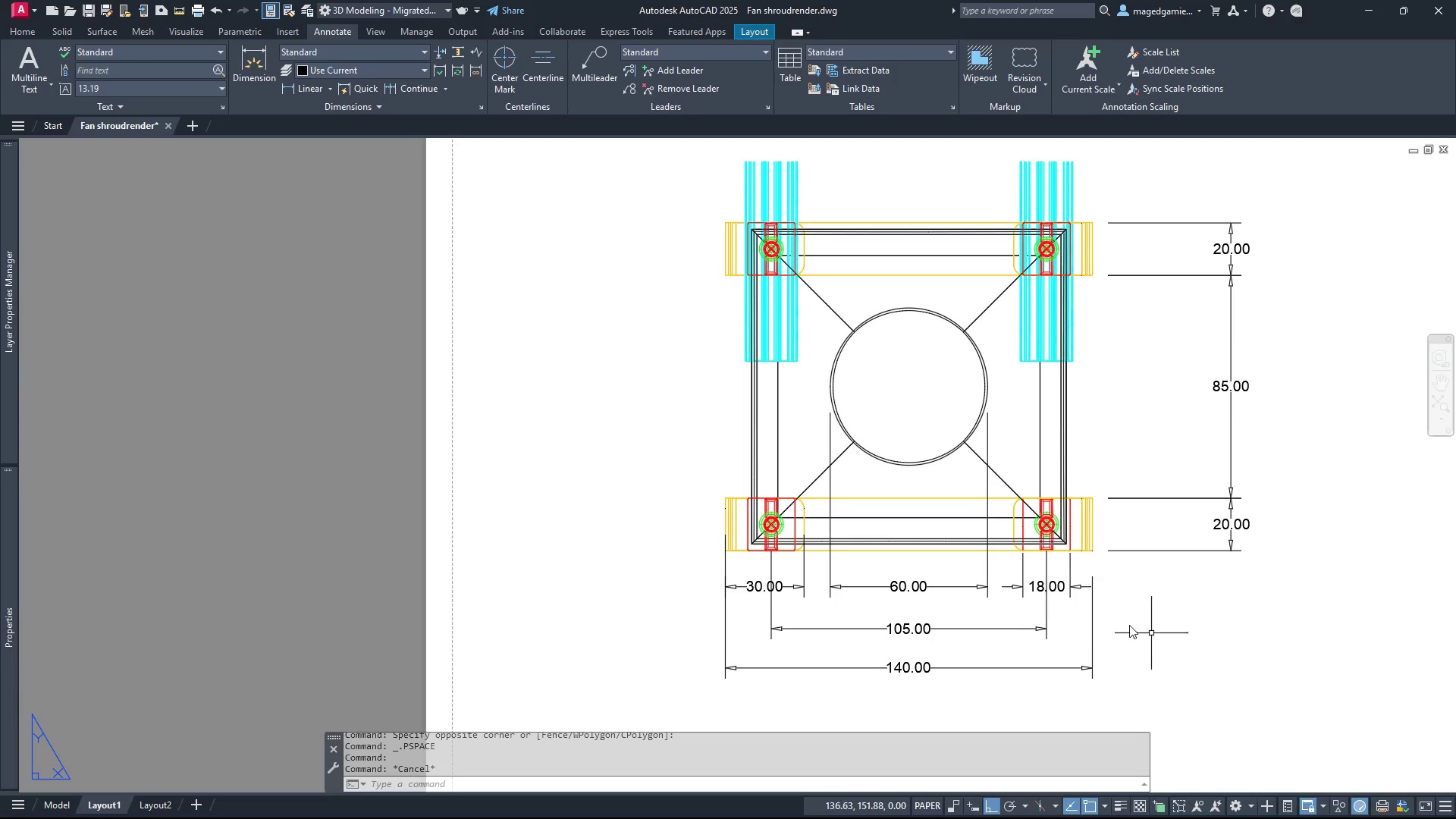 
double_click([620, 366])
 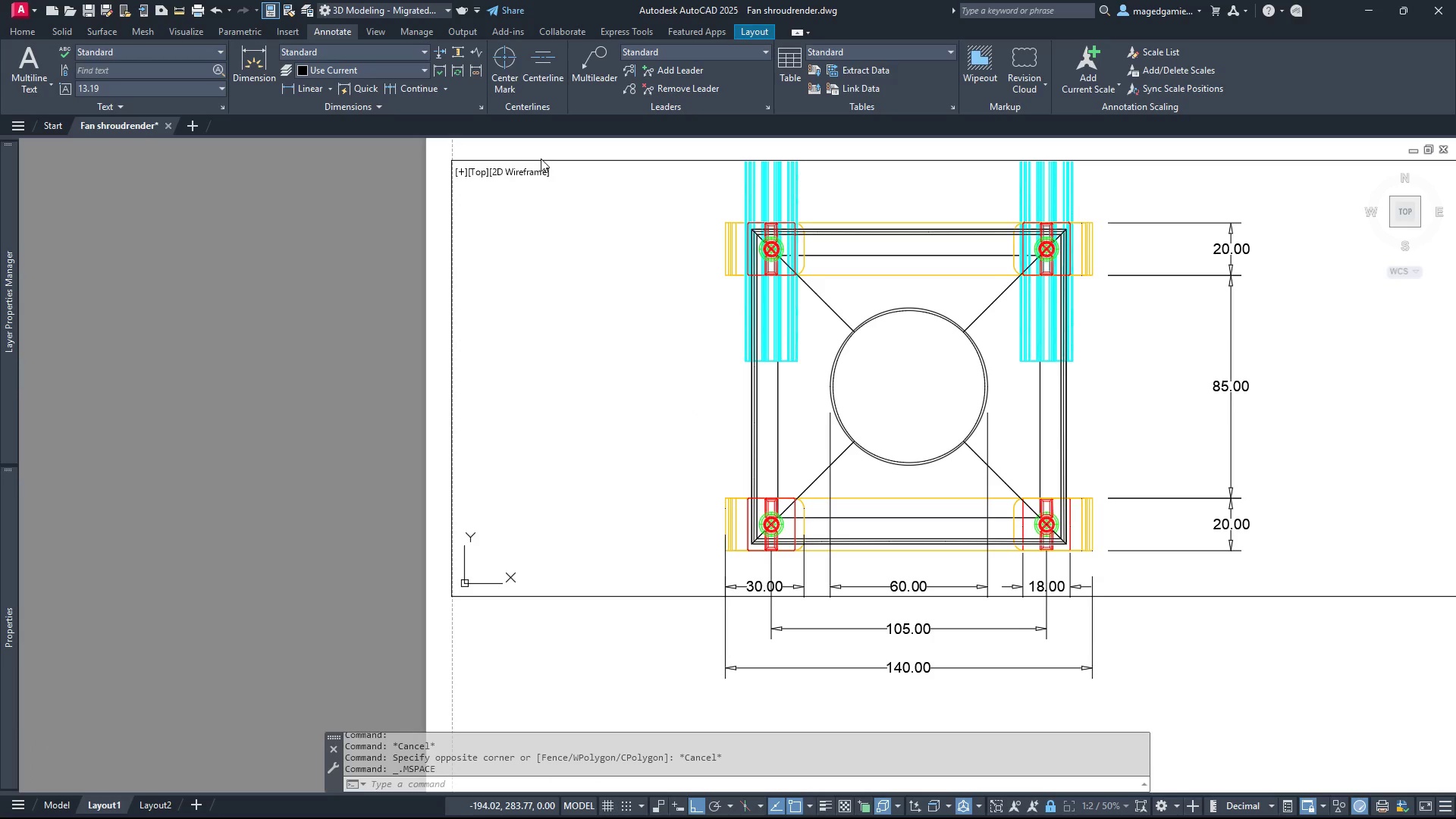 
left_click([518, 168])
 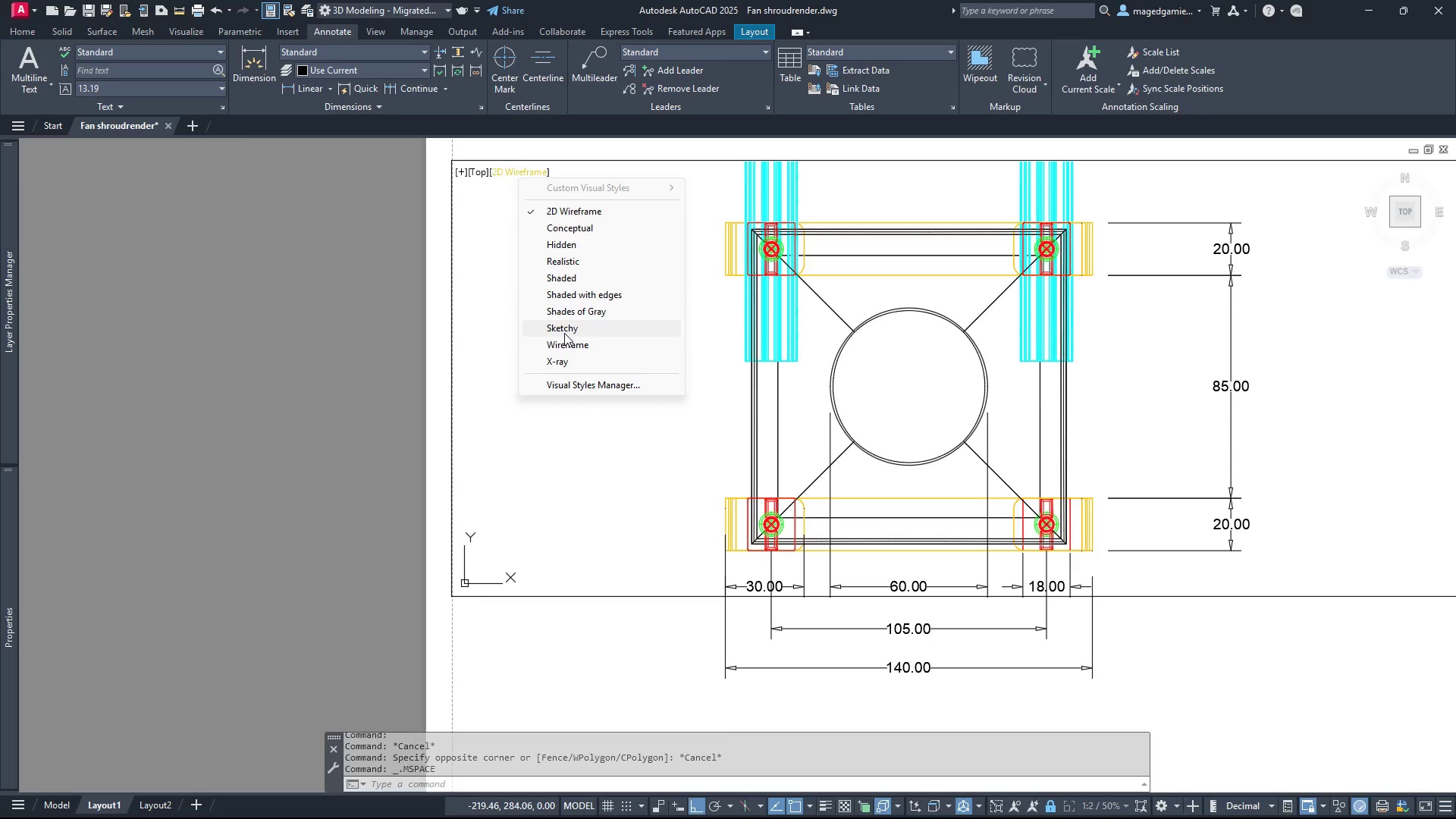 
left_click([563, 361])
 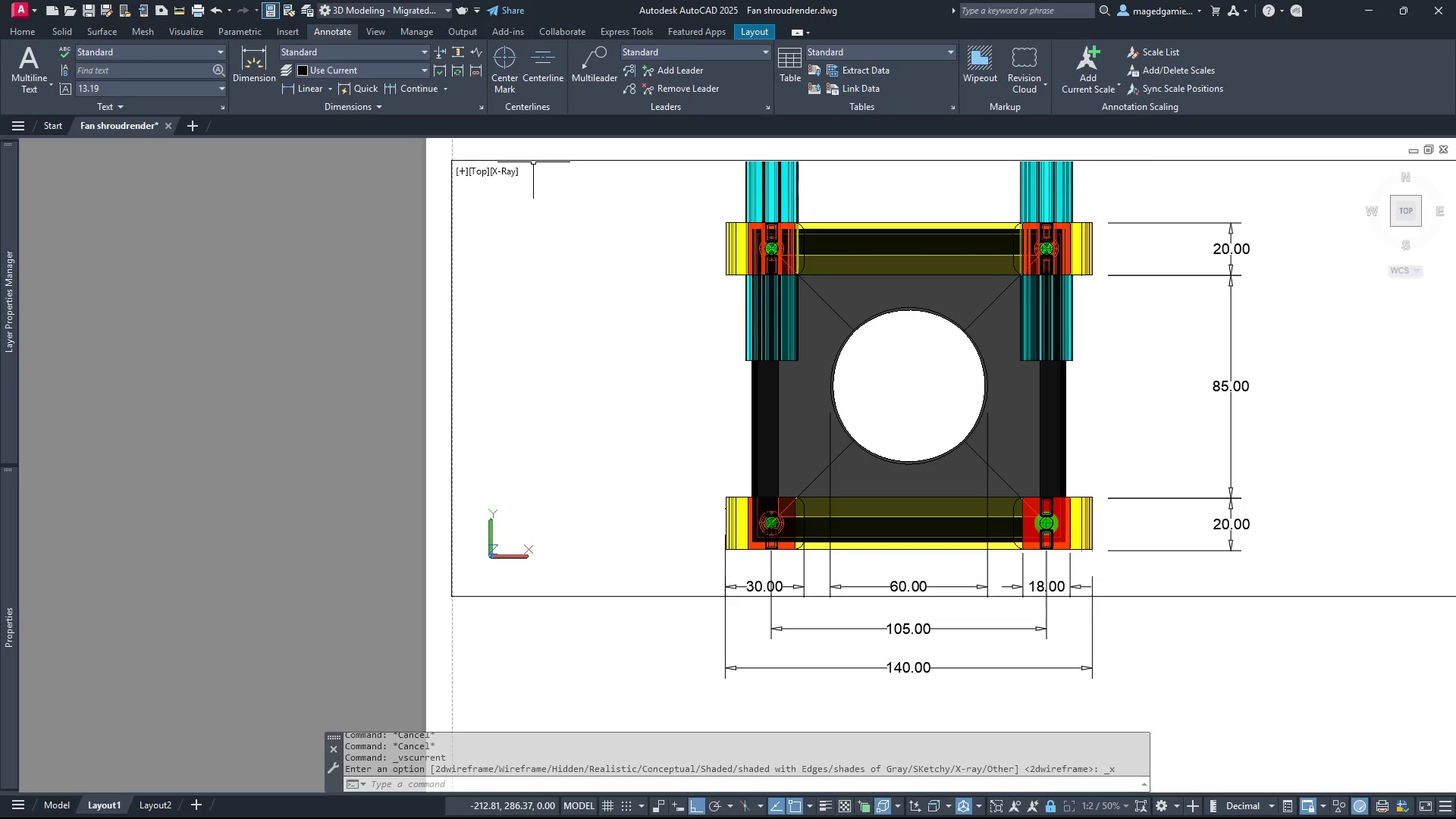 
left_click([503, 169])
 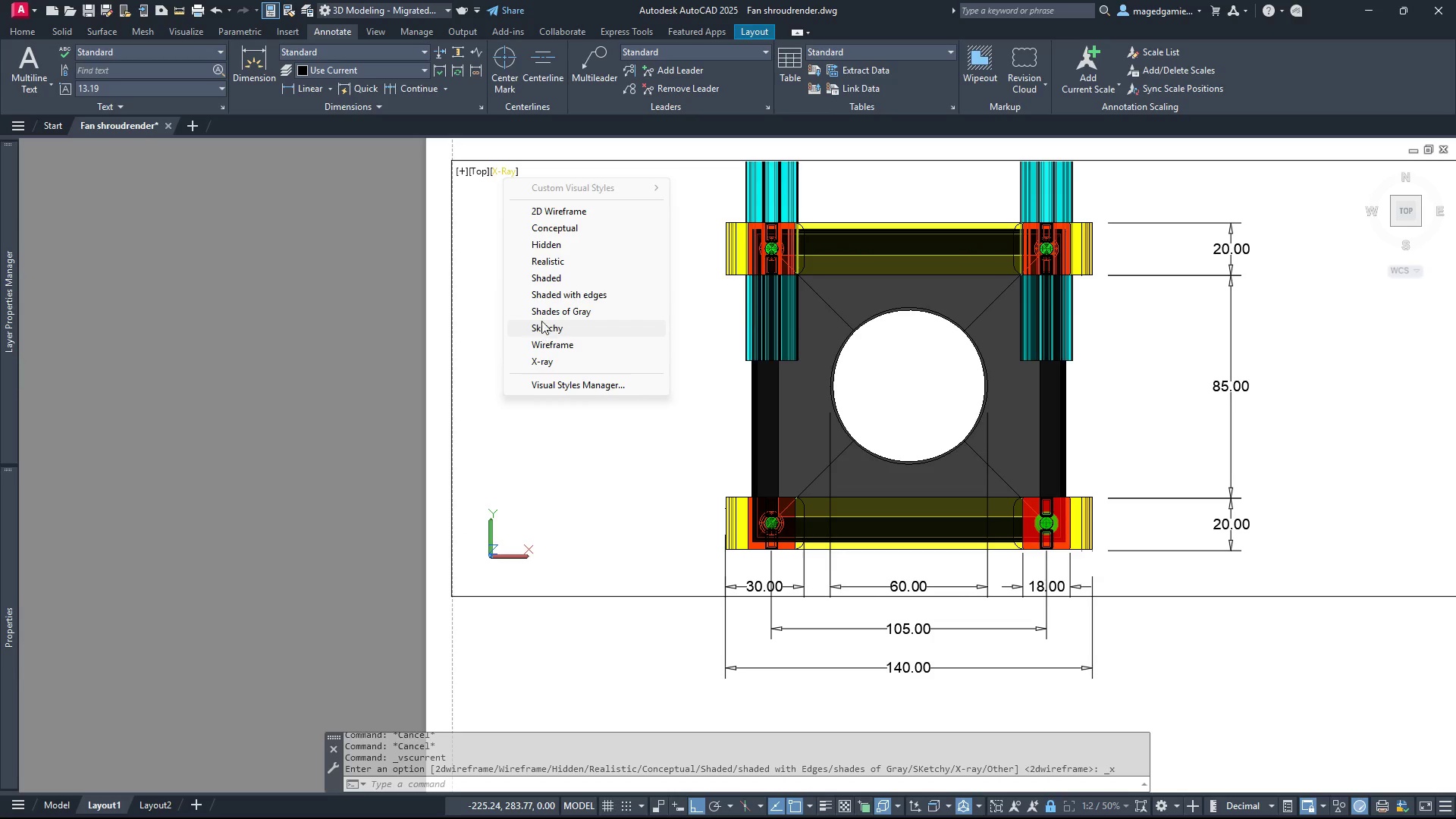 
left_click([541, 297])
 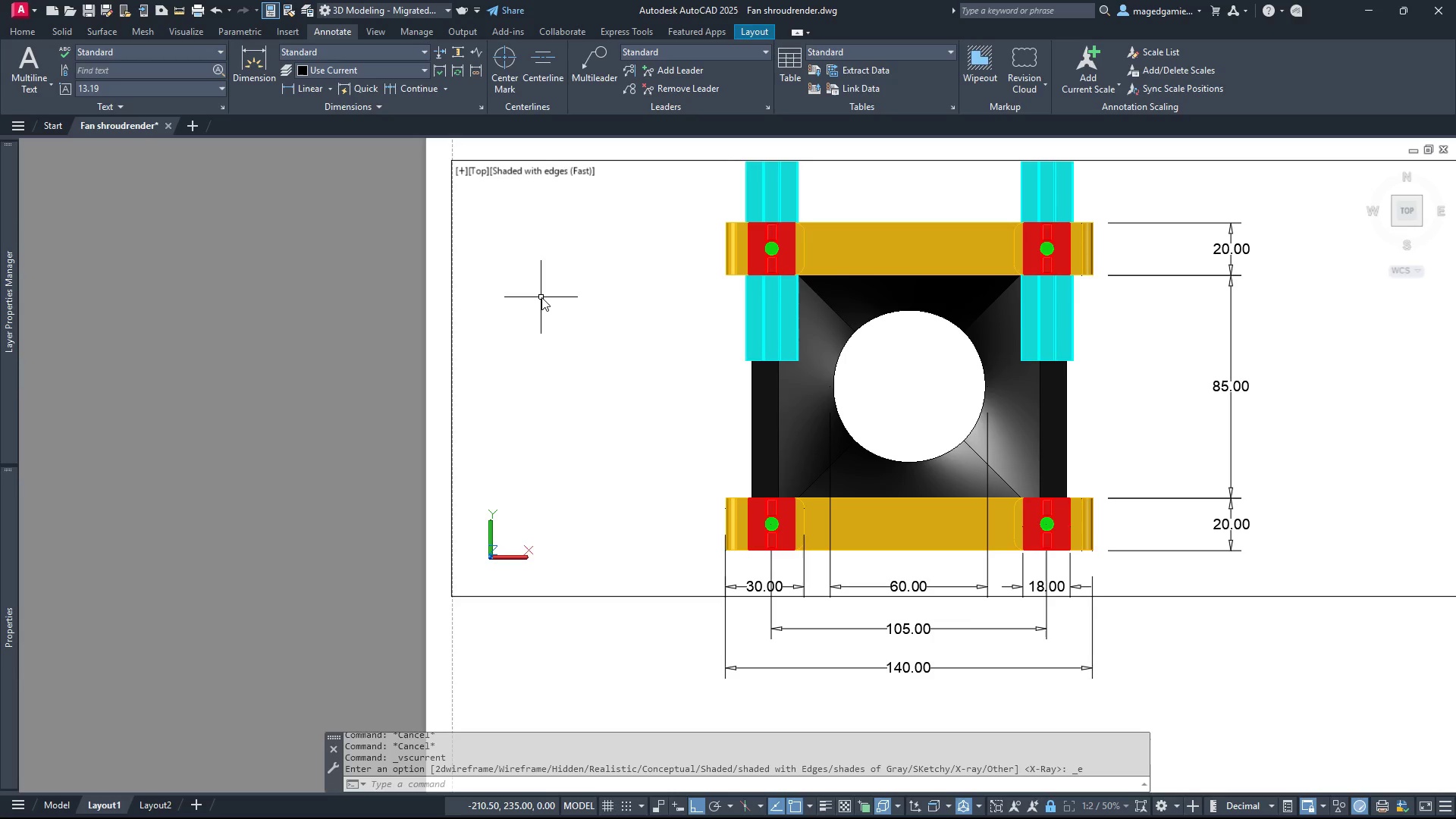 
left_click([534, 172])
 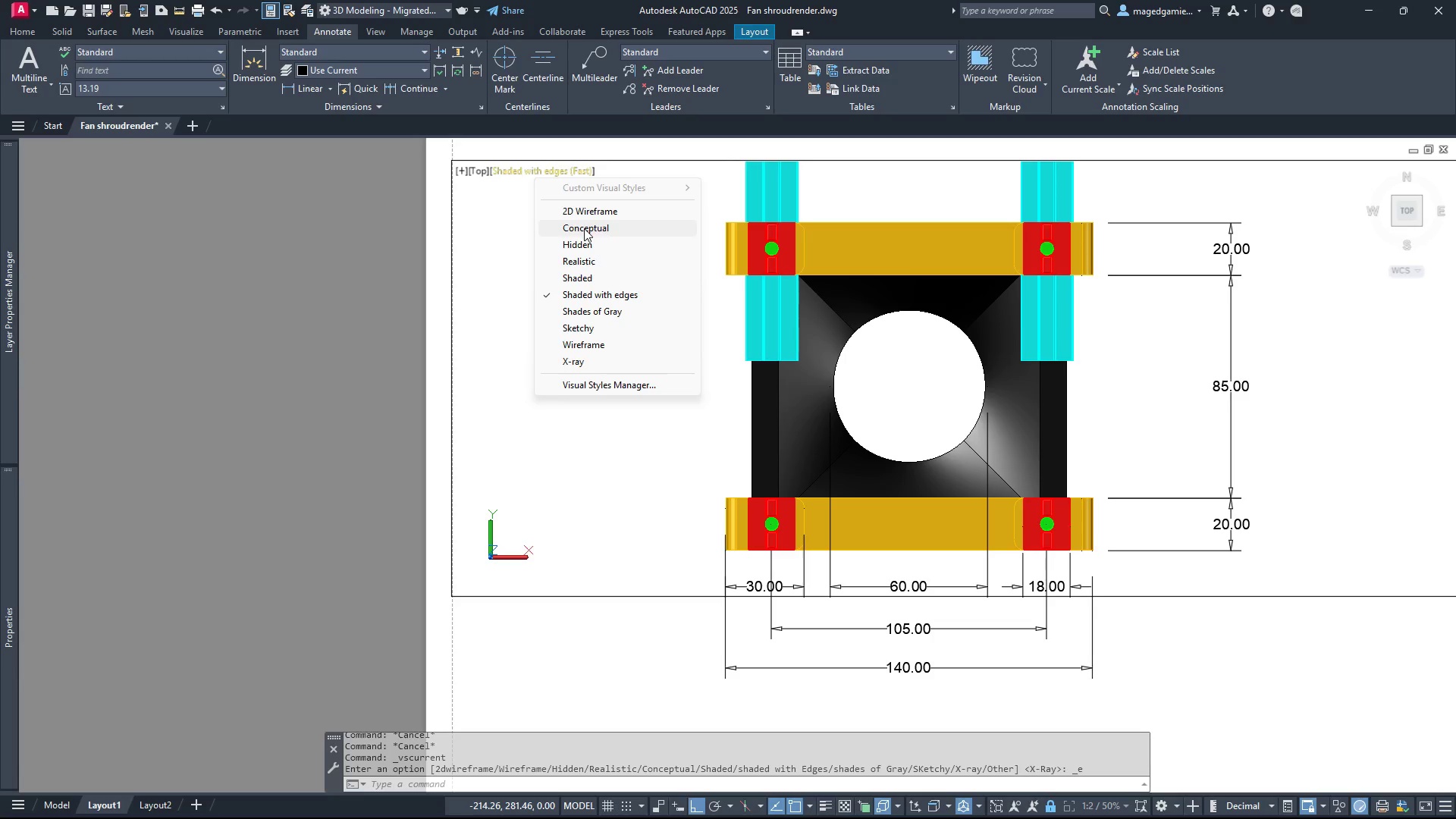 
left_click([584, 228])
 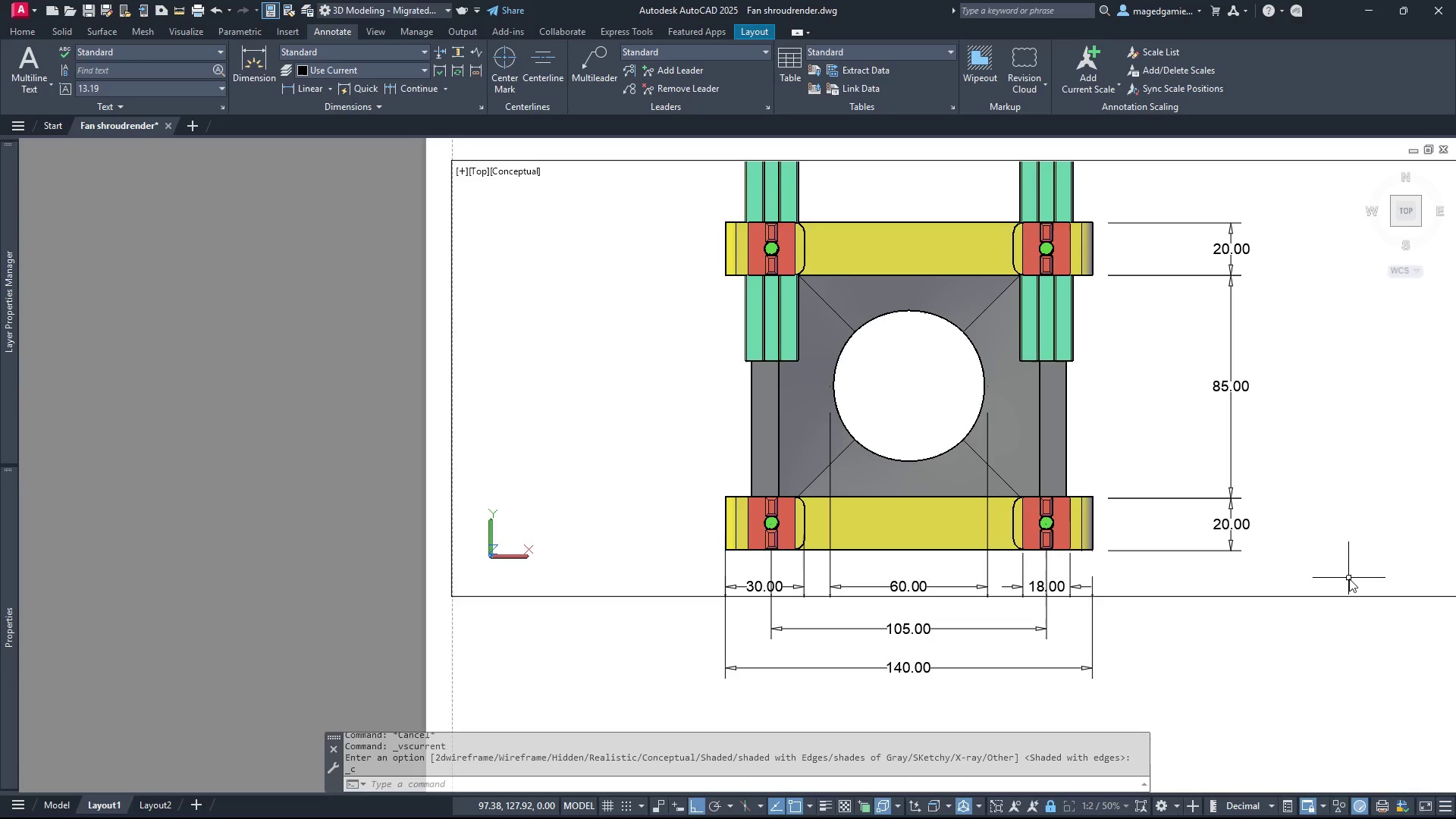 
wait(11.17)
 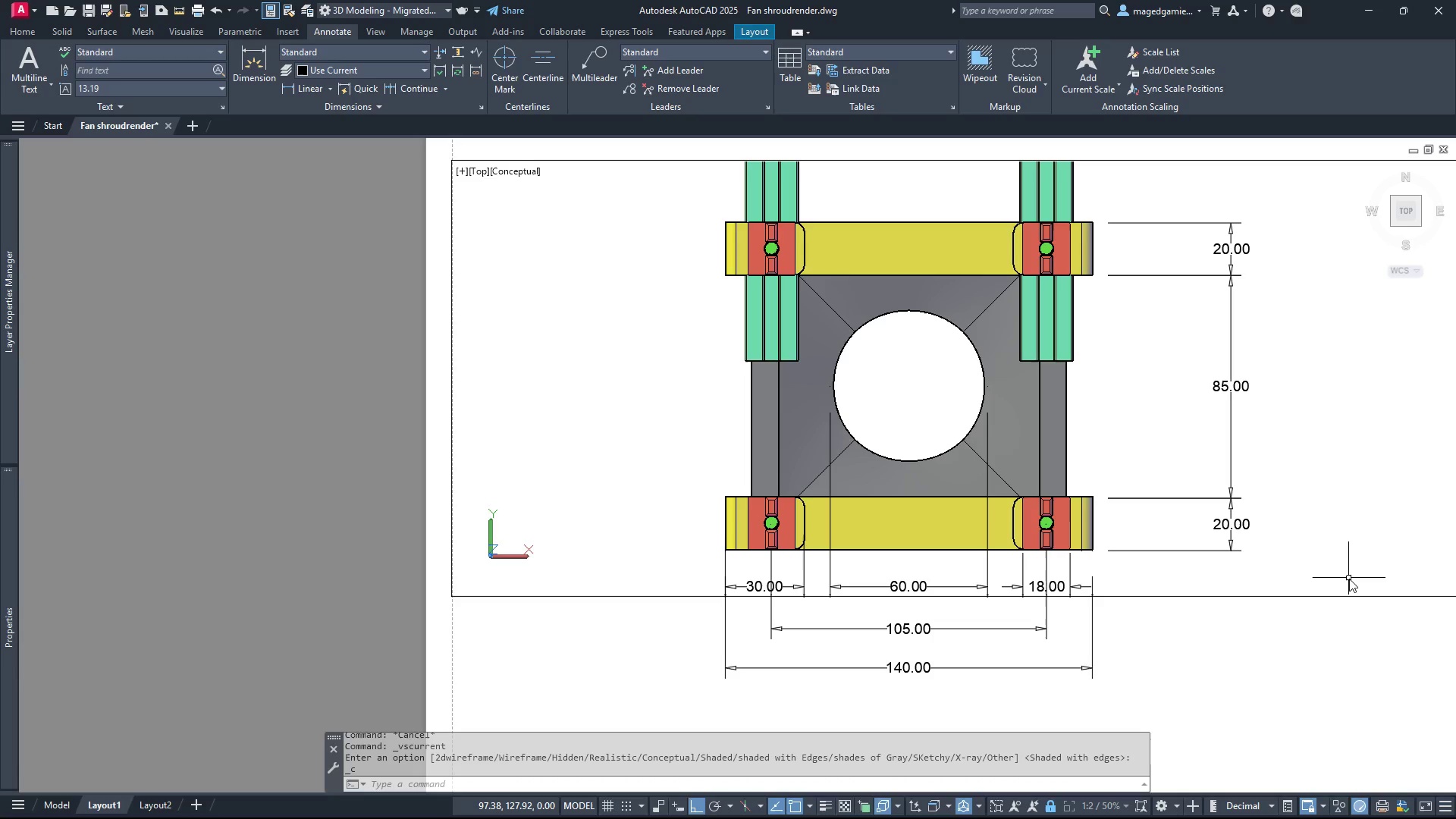 
scroll: coordinate [673, 369], scroll_direction: down, amount: 2.0
 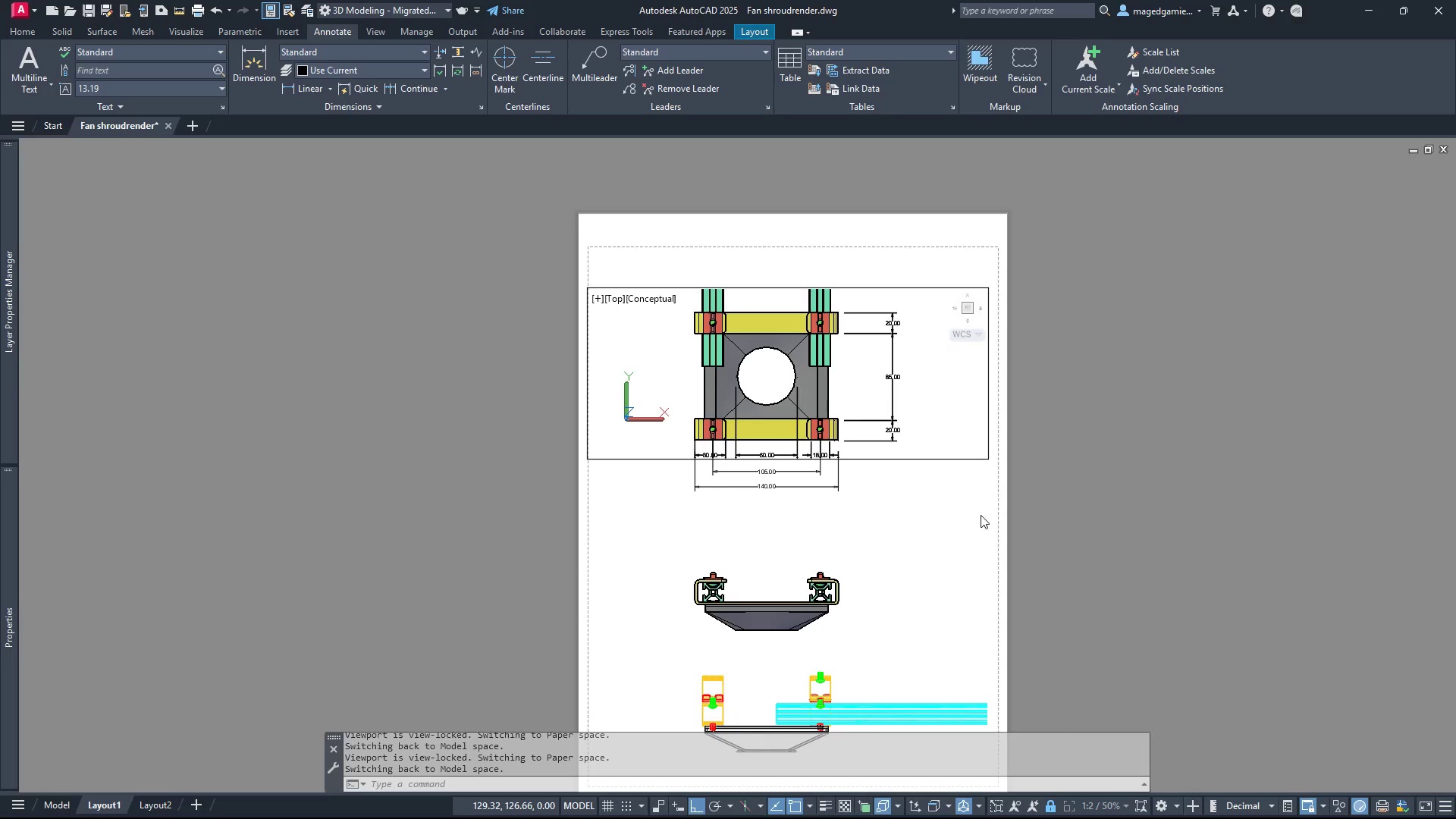 
double_click([977, 518])
 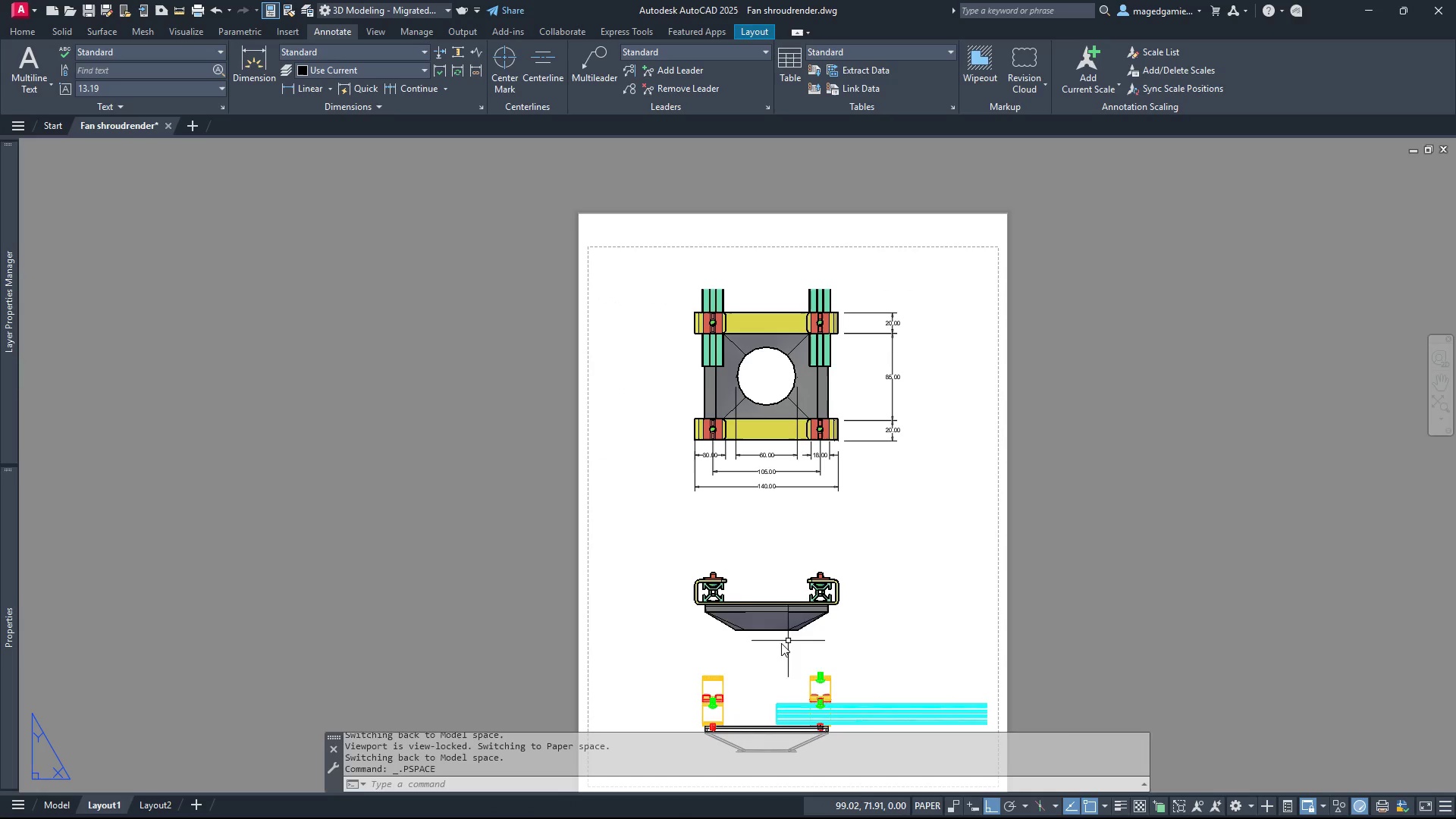 
scroll: coordinate [912, 659], scroll_direction: up, amount: 3.0
 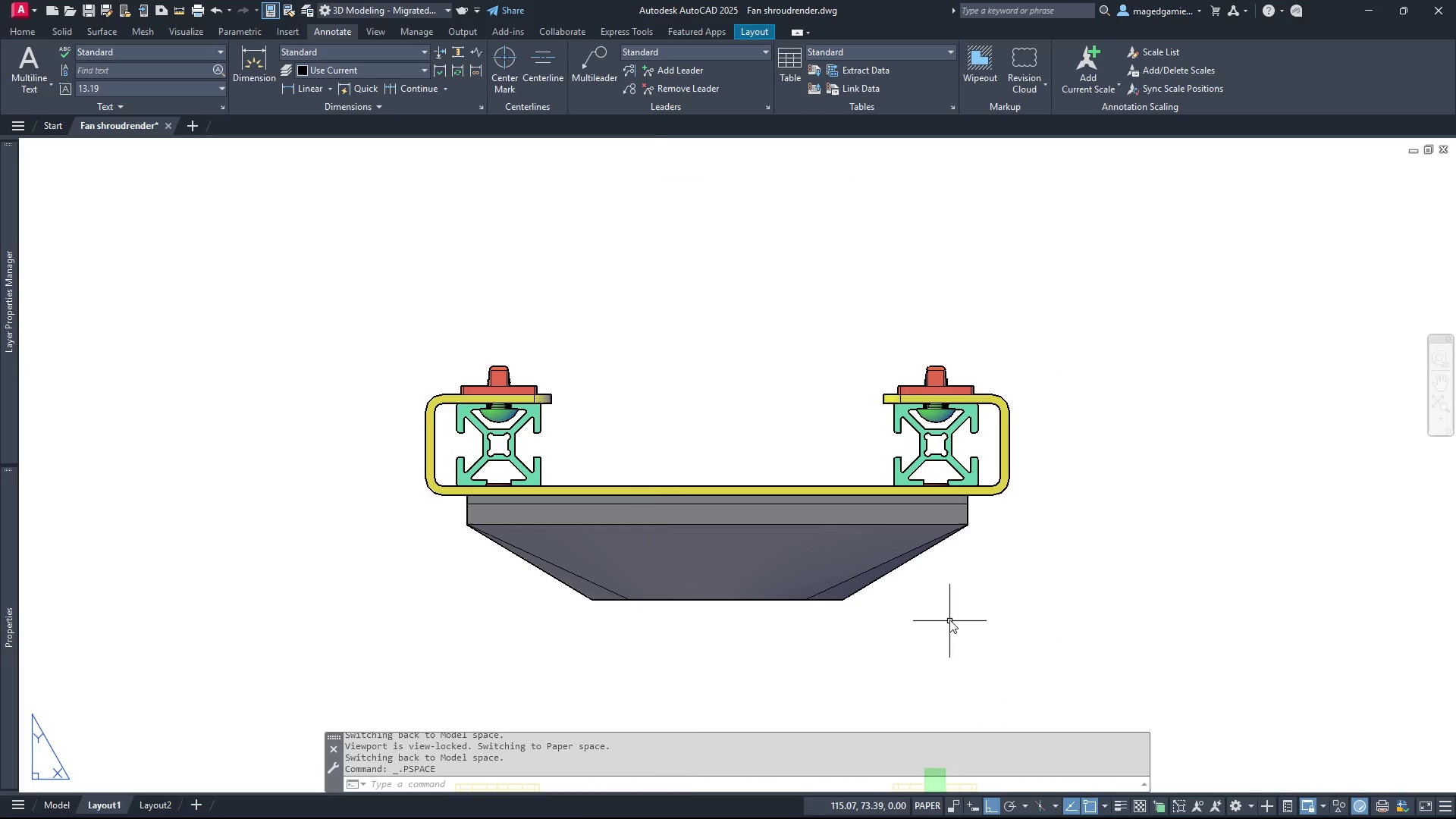 
scroll: coordinate [949, 620], scroll_direction: down, amount: 1.0
 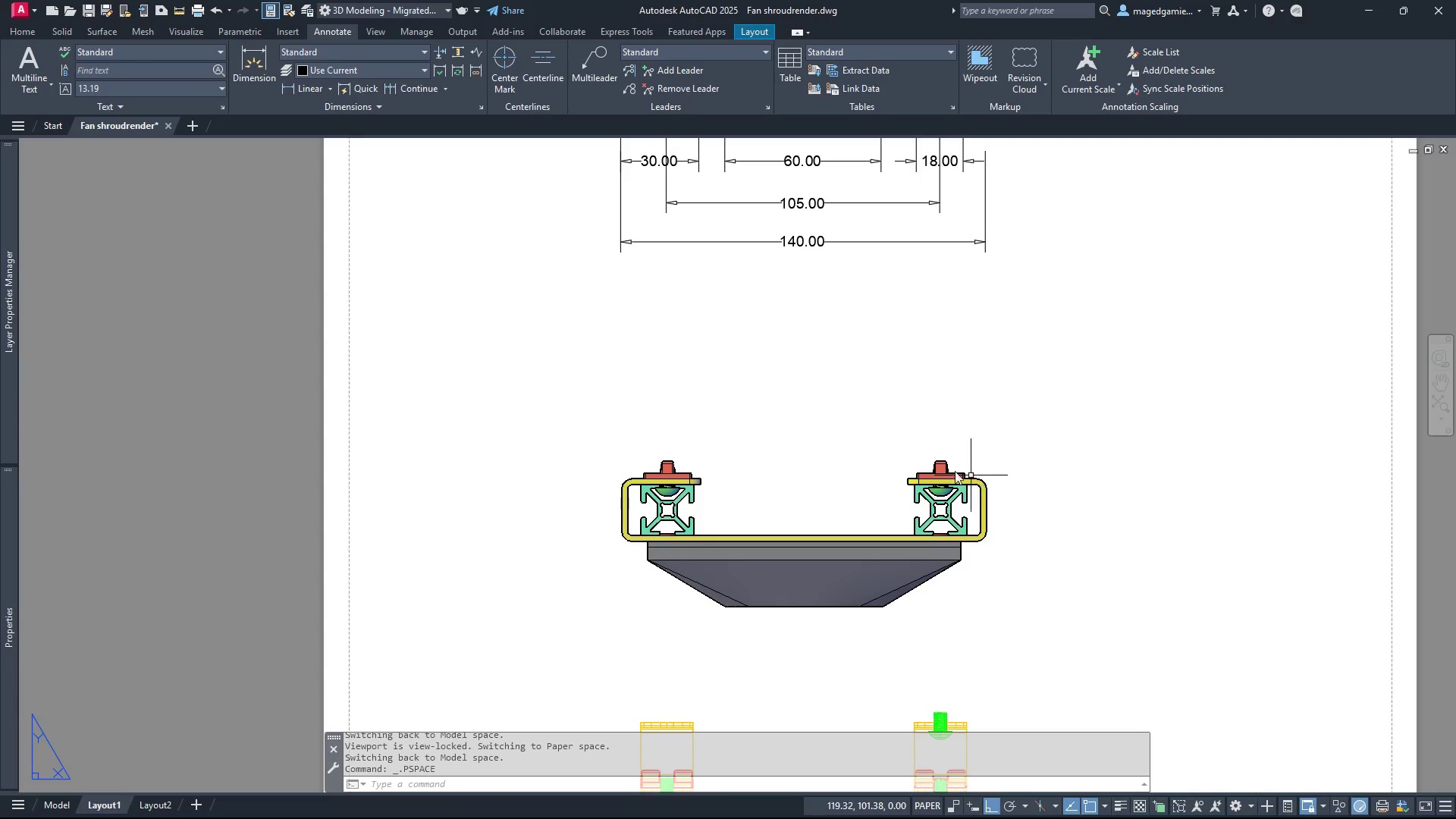 
wait(6.79)
 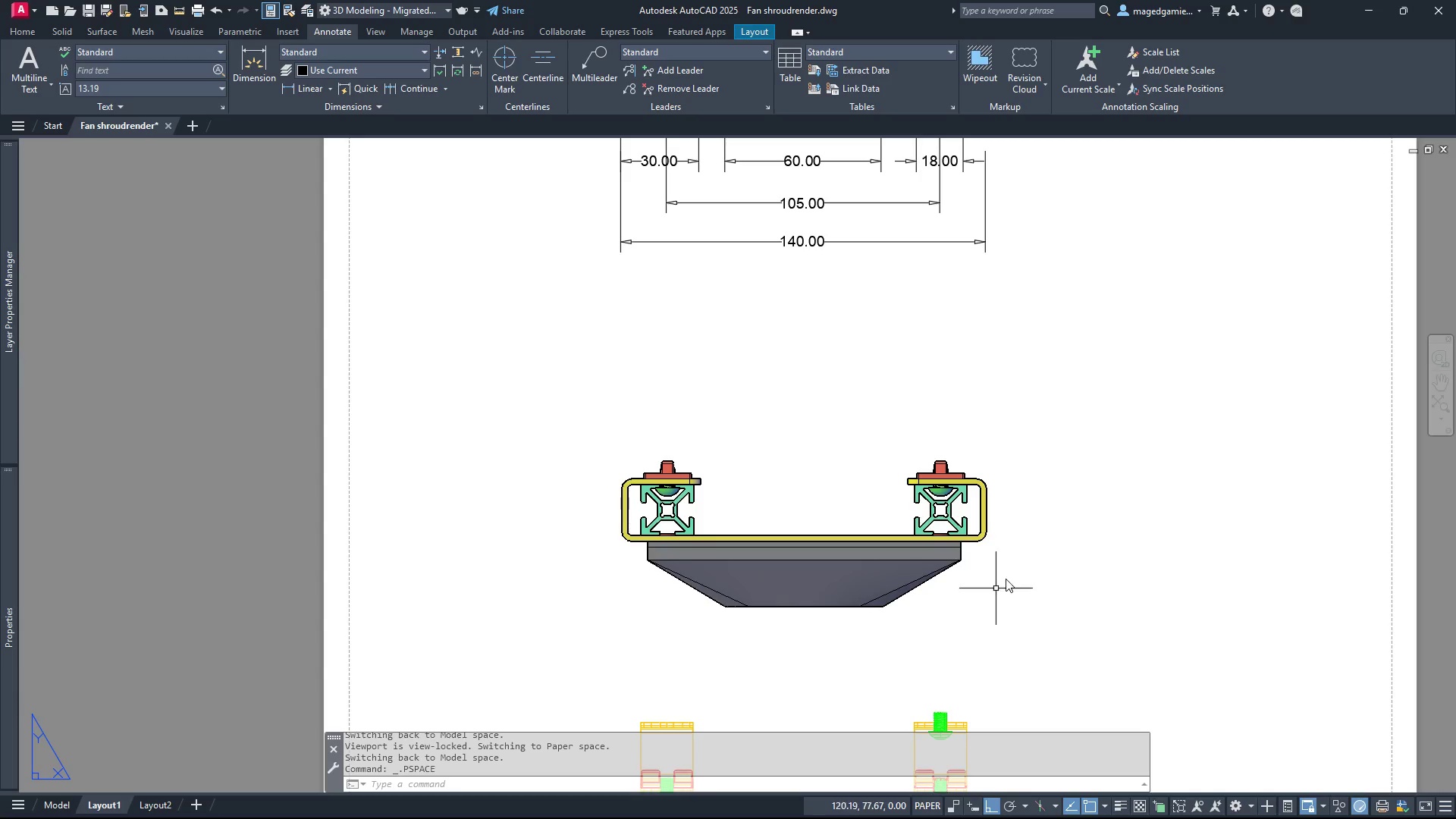 
left_click([286, 89])
 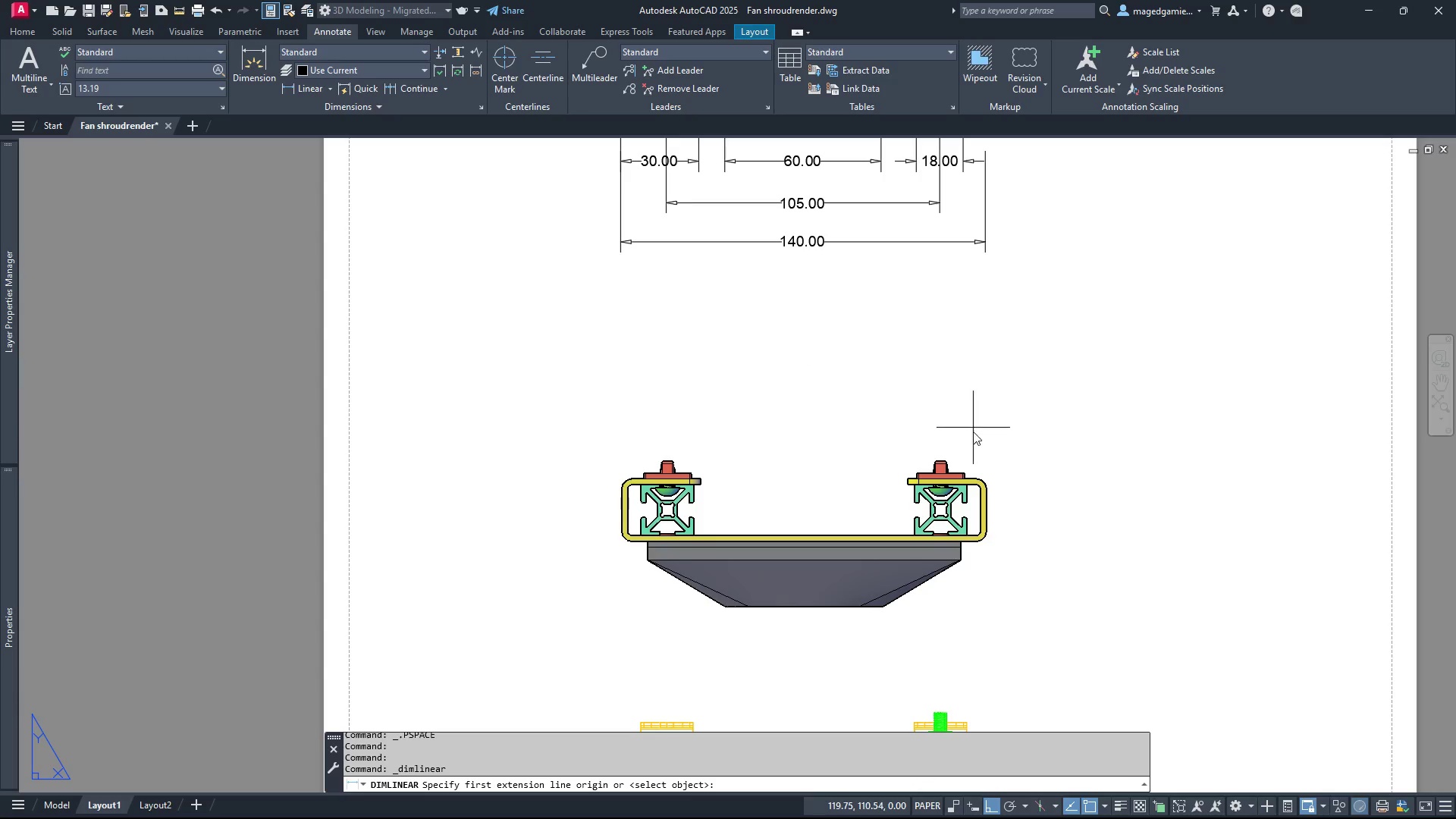 
scroll: coordinate [965, 469], scroll_direction: up, amount: 2.0
 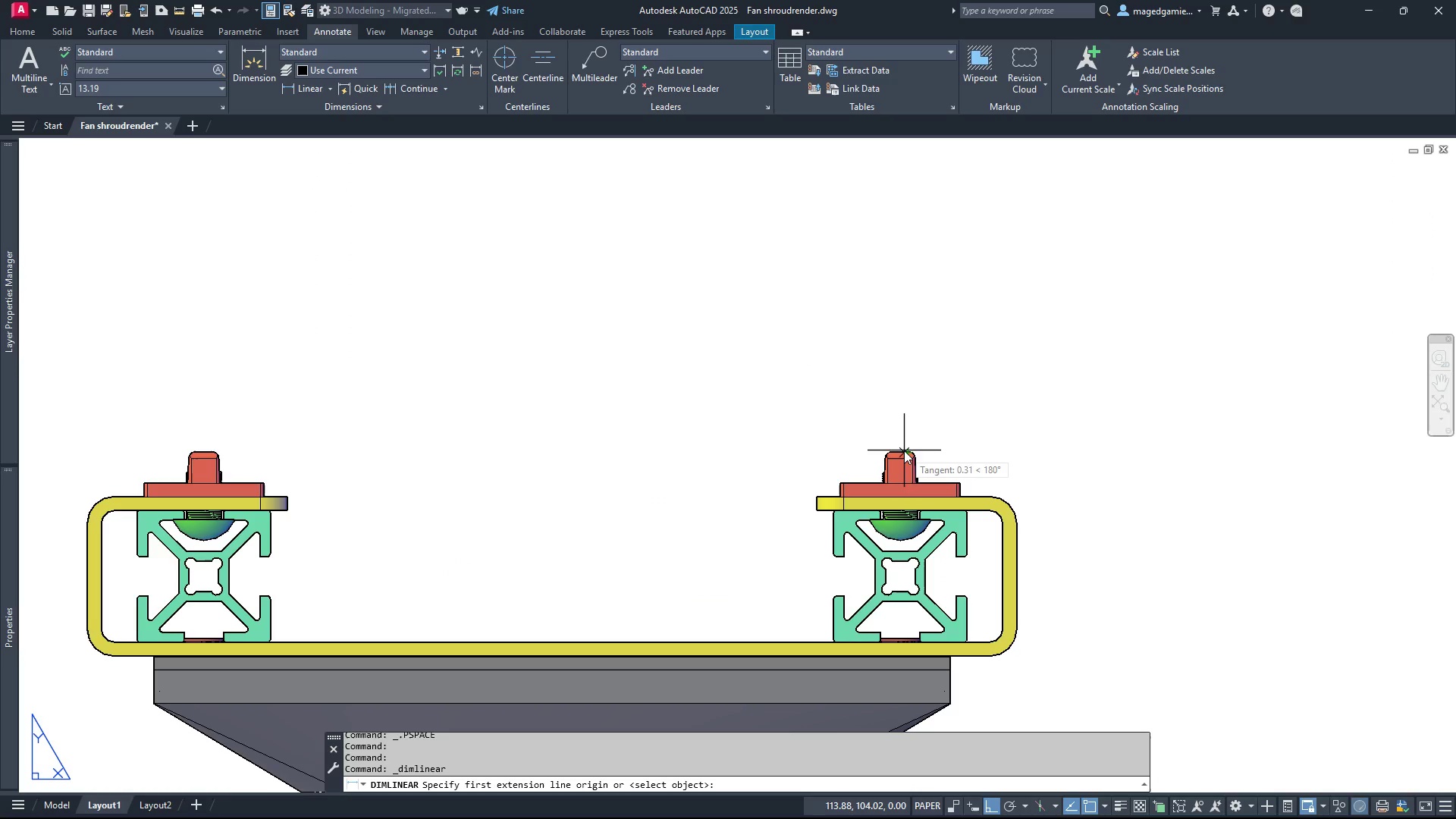 
left_click([904, 450])
 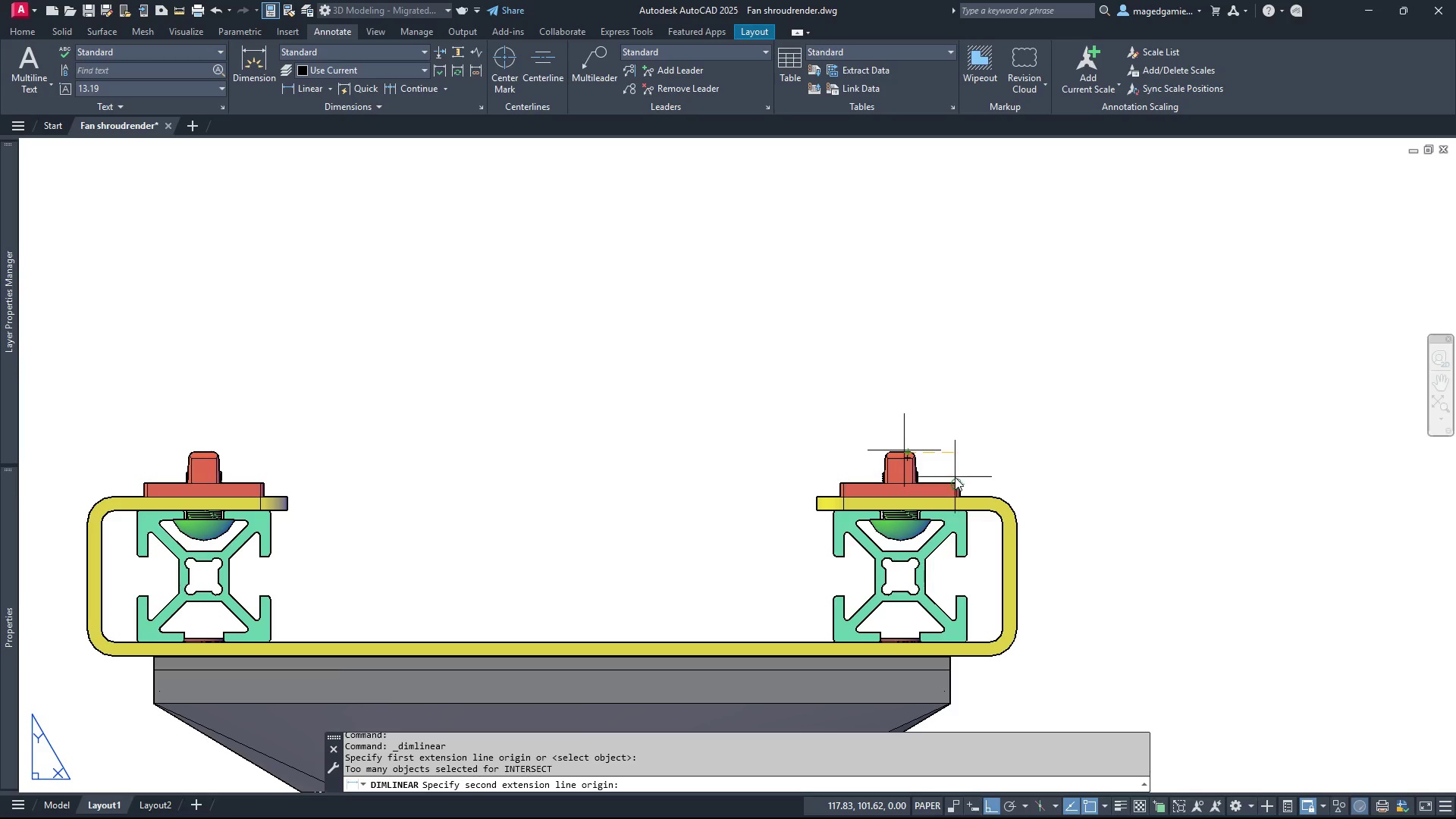 
left_click([955, 477])
 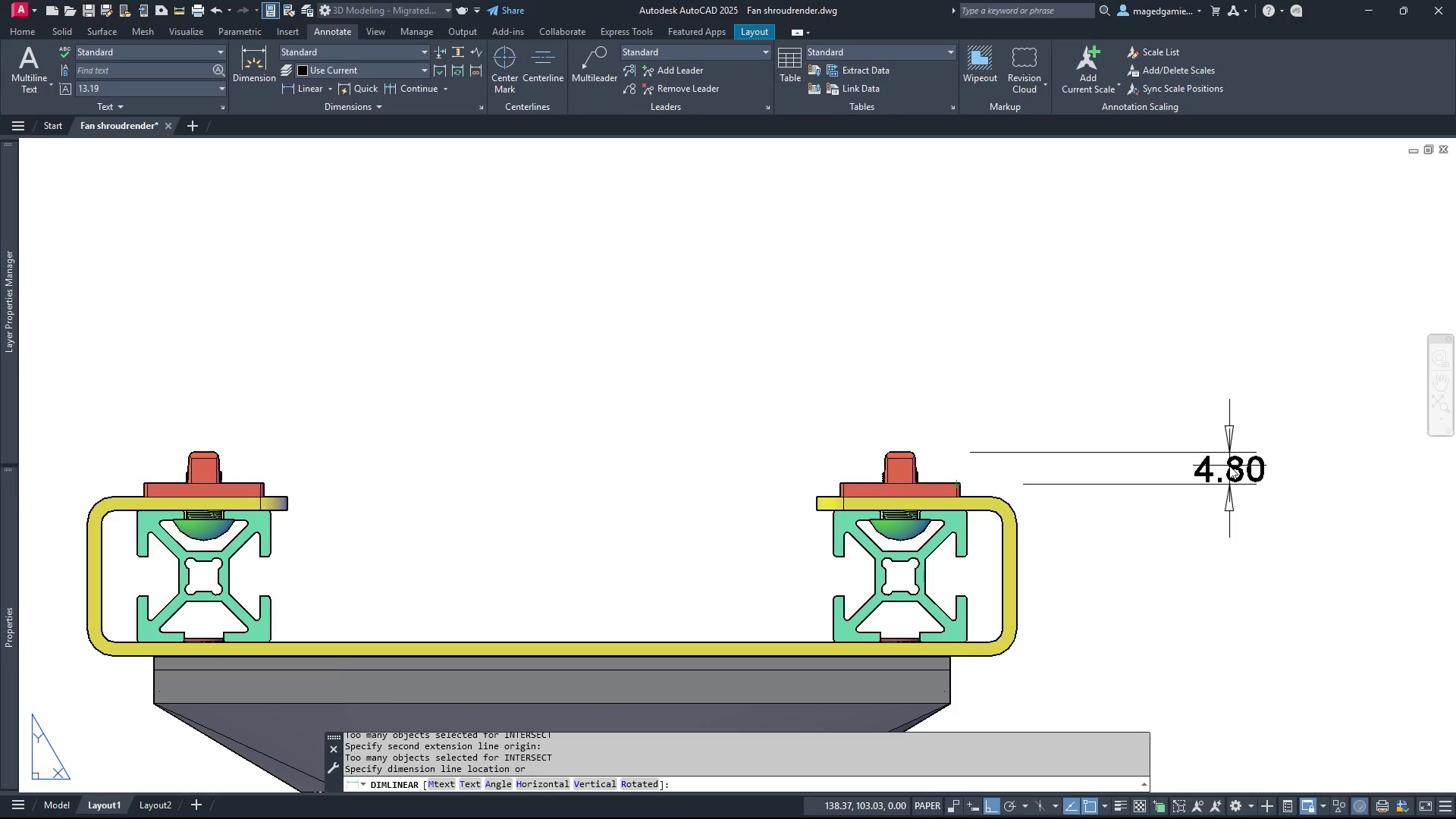 
wait(6.73)
 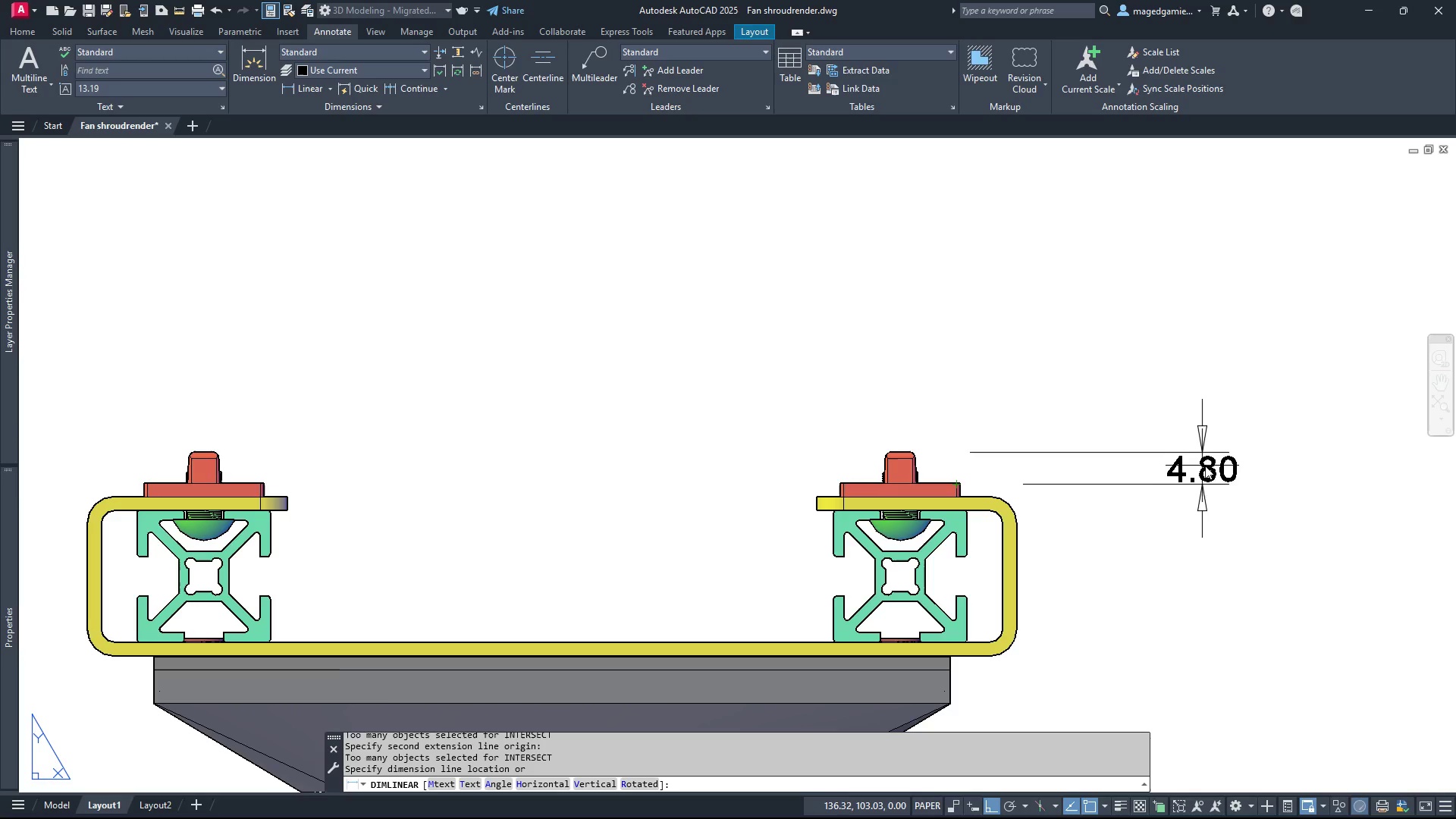 
left_click([1311, 461])
 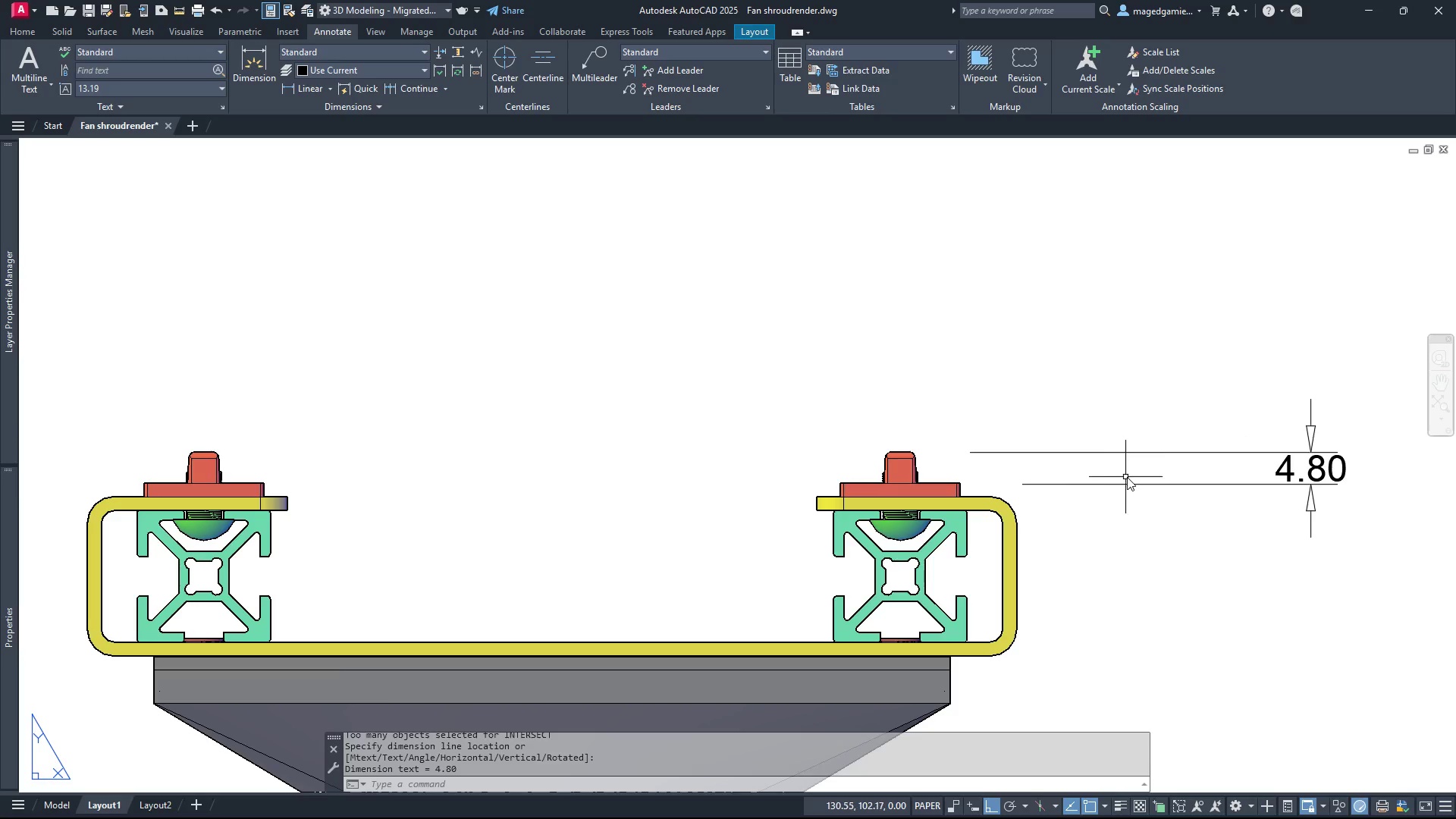 
scroll: coordinate [1001, 464], scroll_direction: down, amount: 1.0
 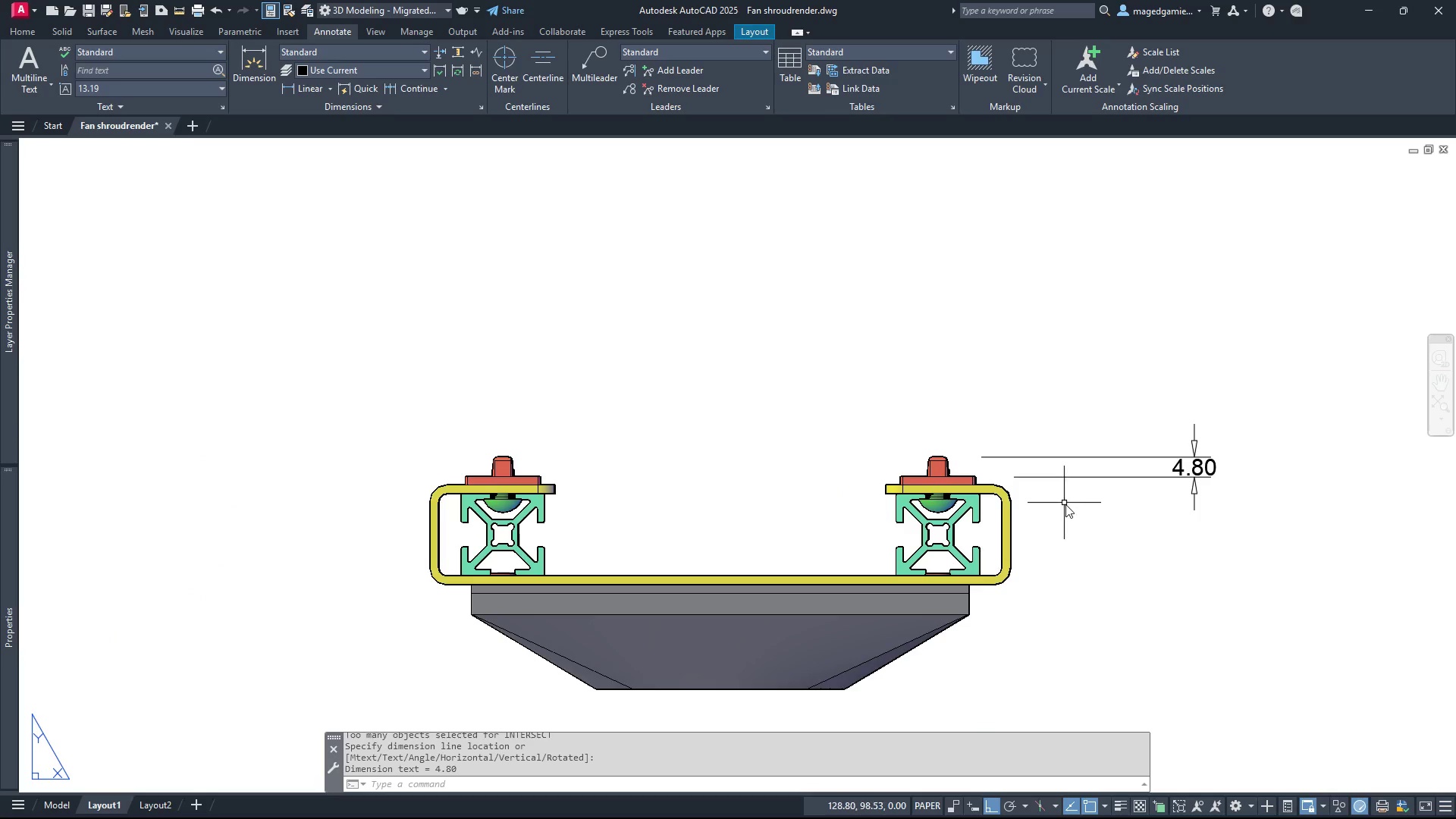 
scroll: coordinate [1065, 504], scroll_direction: up, amount: 1.0
 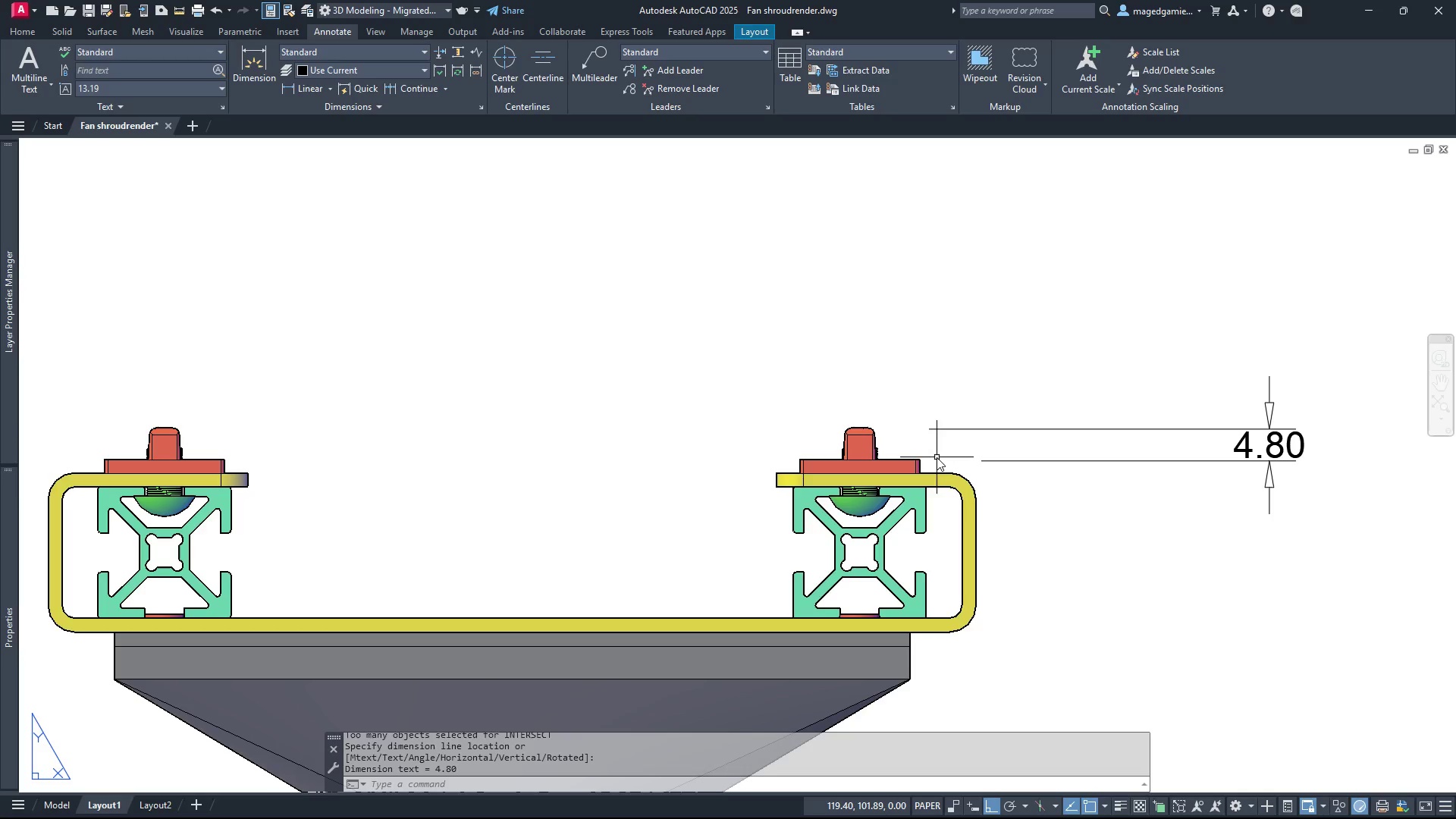 
right_click([937, 457])
 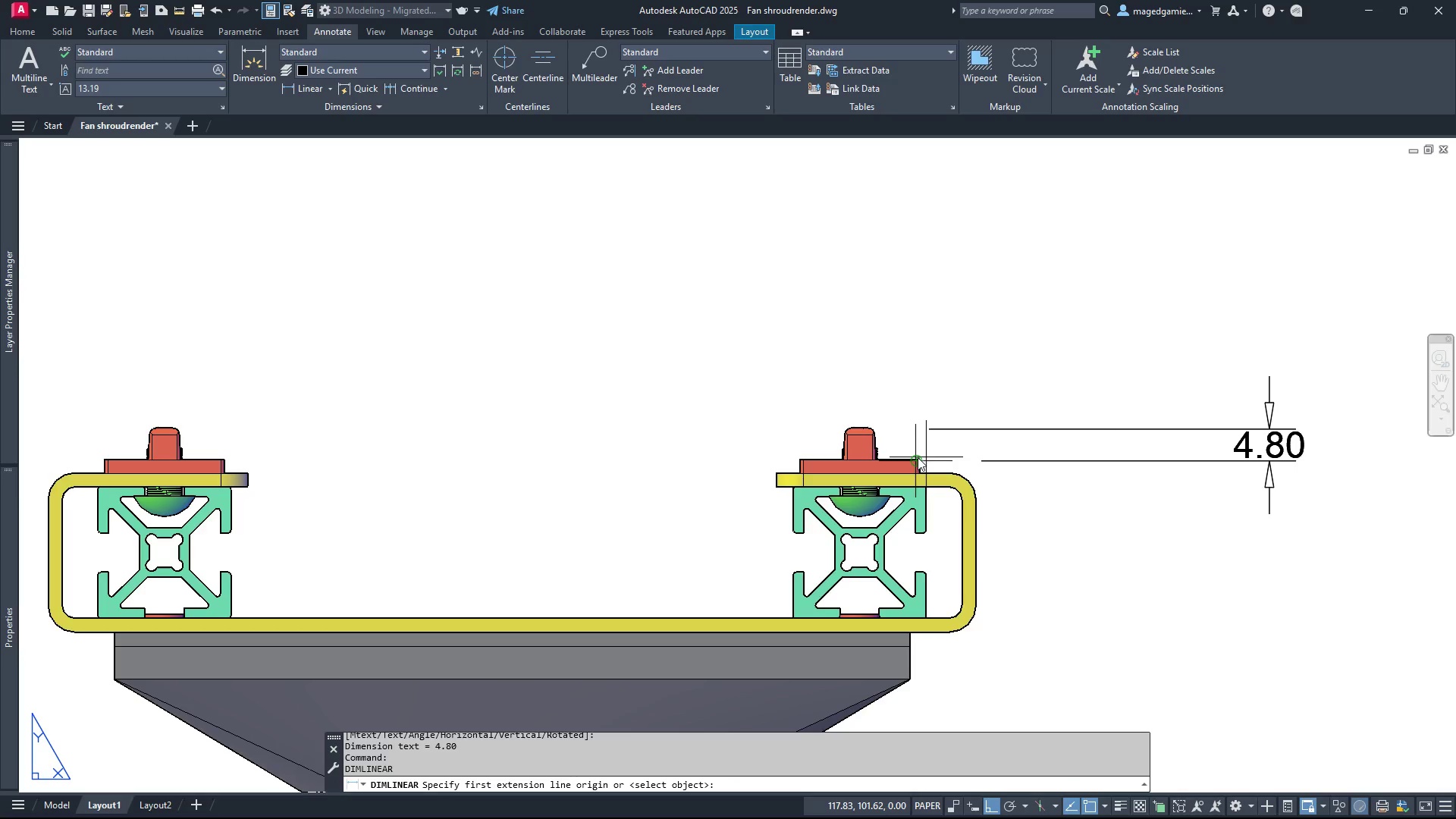 
left_click([918, 457])
 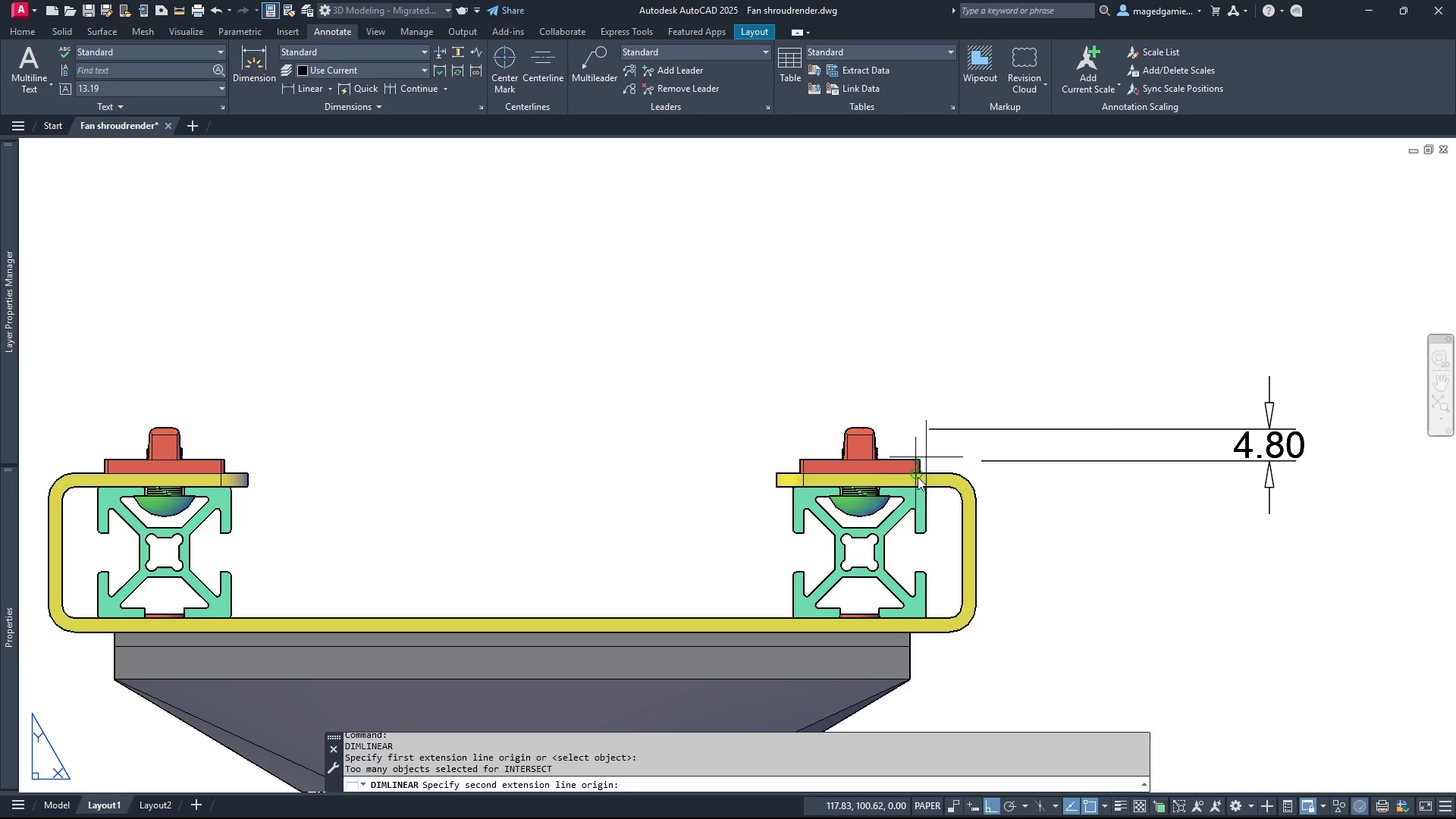 
left_click([918, 477])
 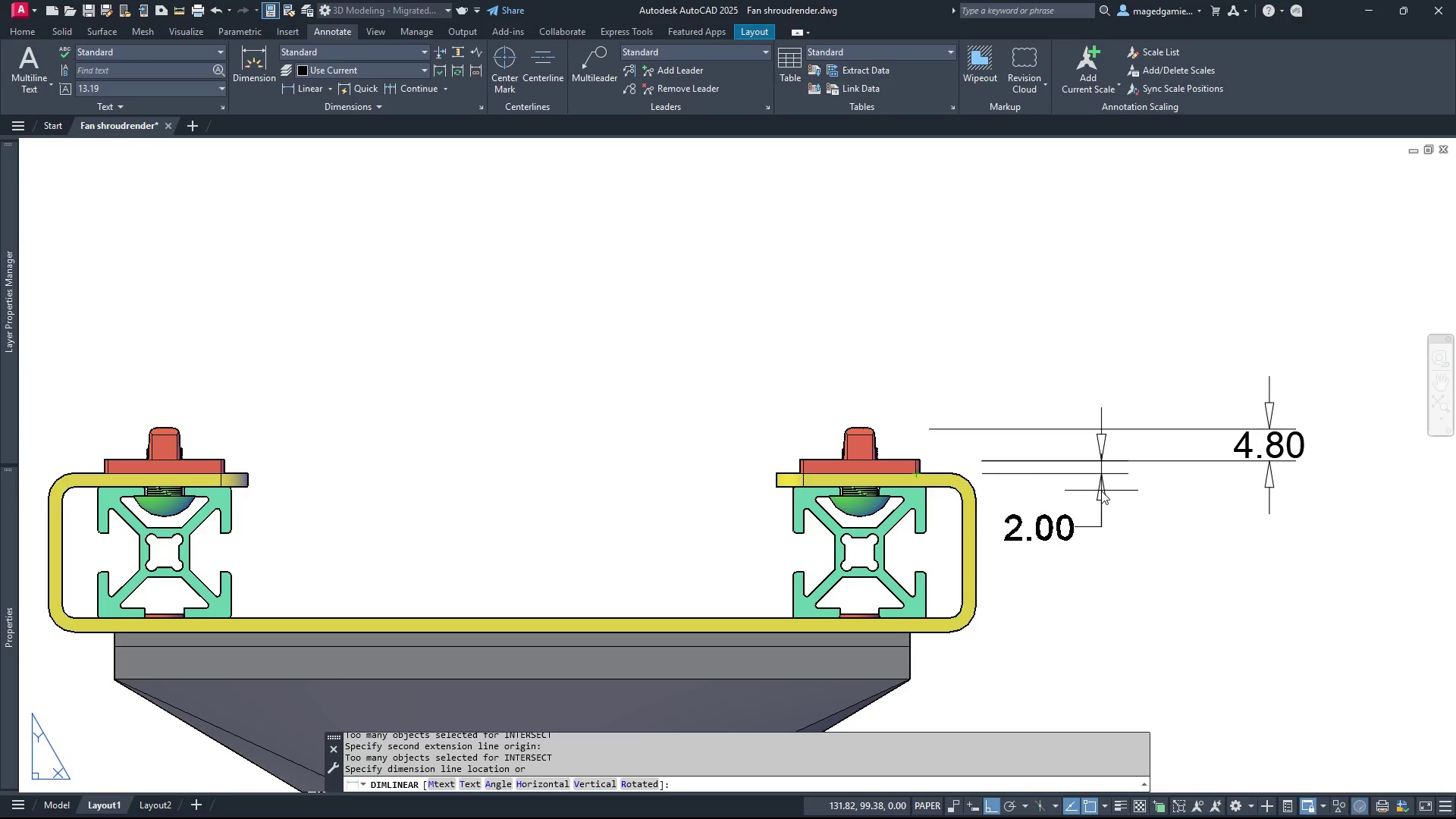 
left_click([1101, 491])
 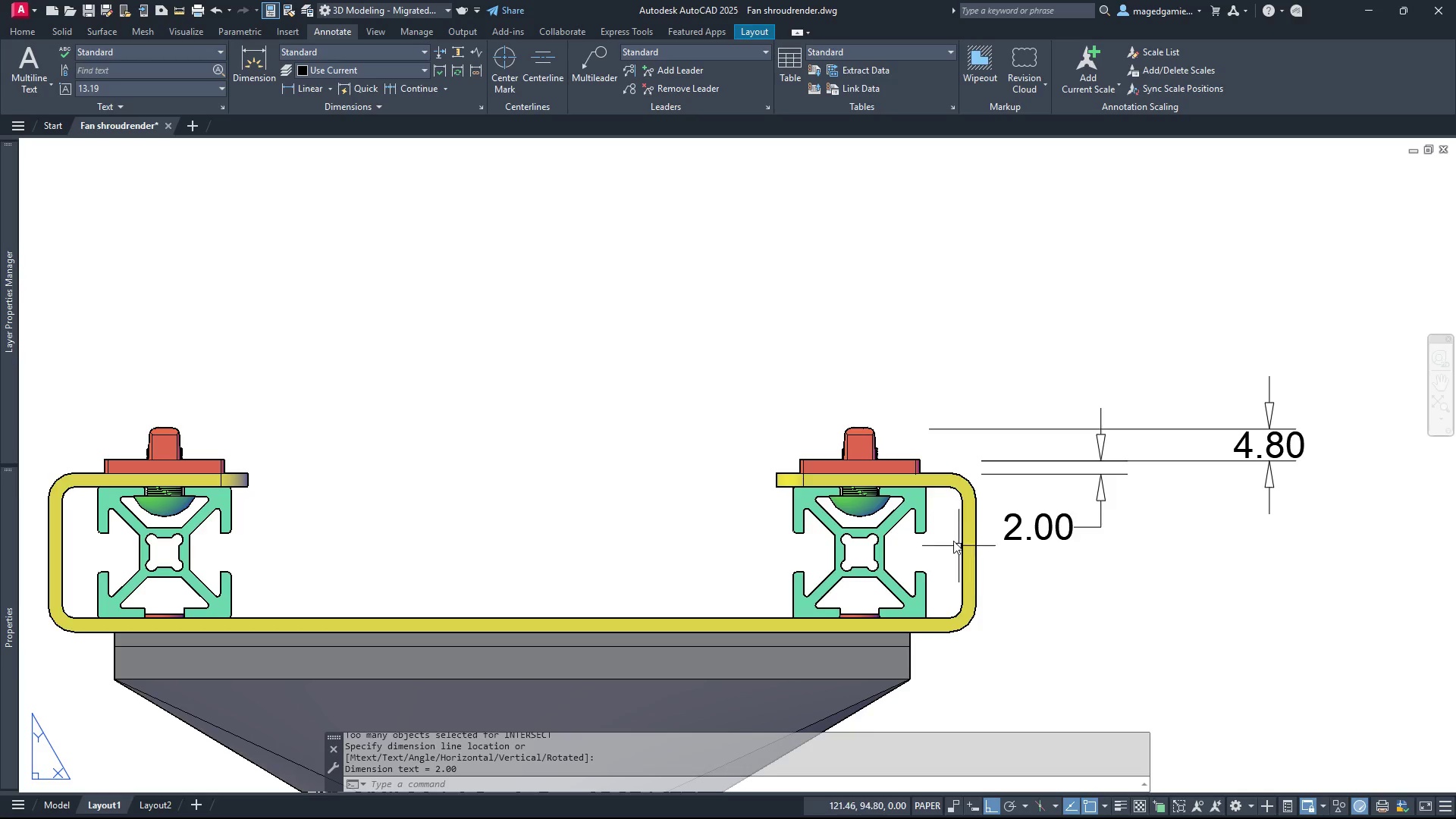 
right_click([939, 512])
 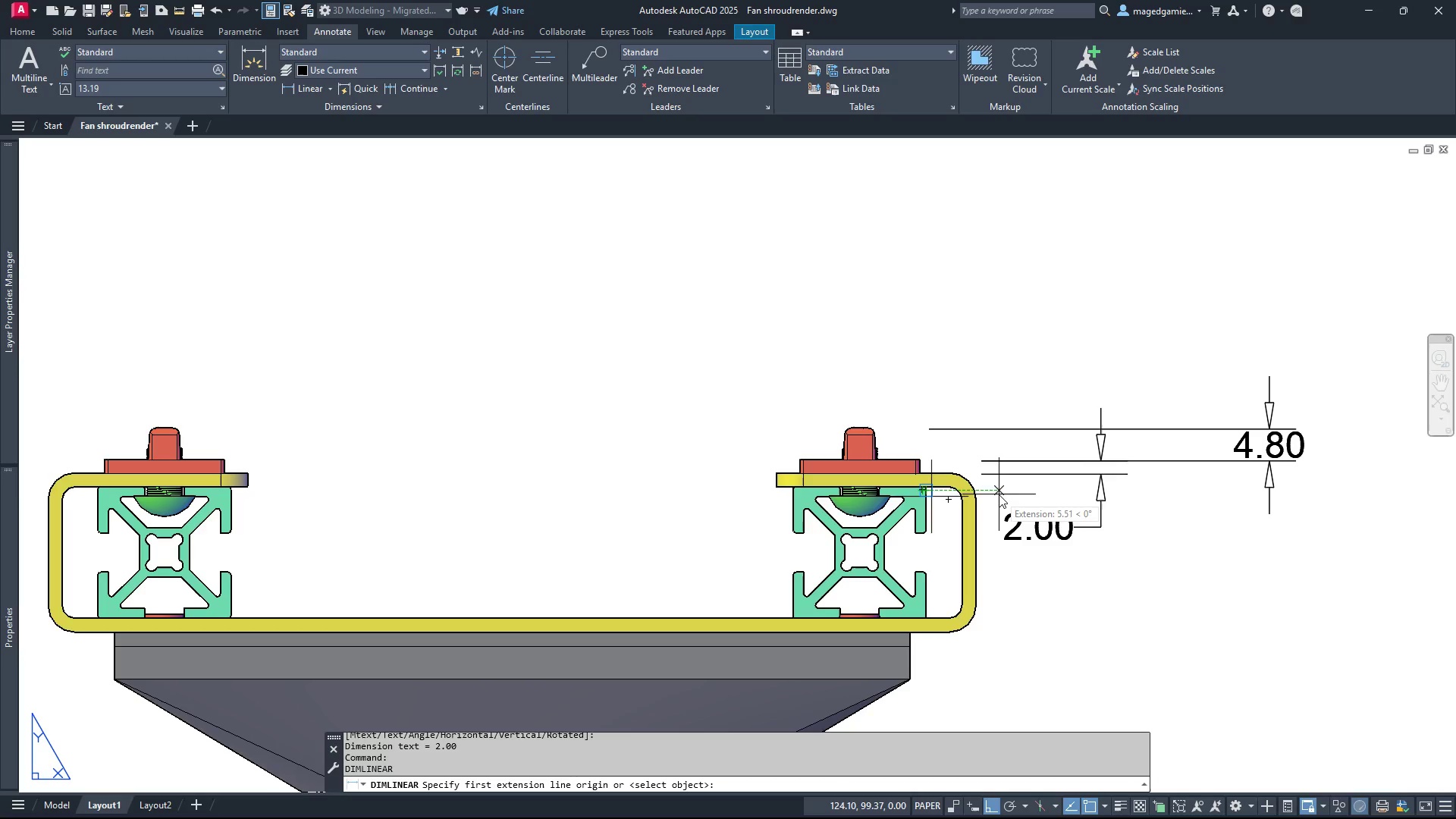 
wait(6.7)
 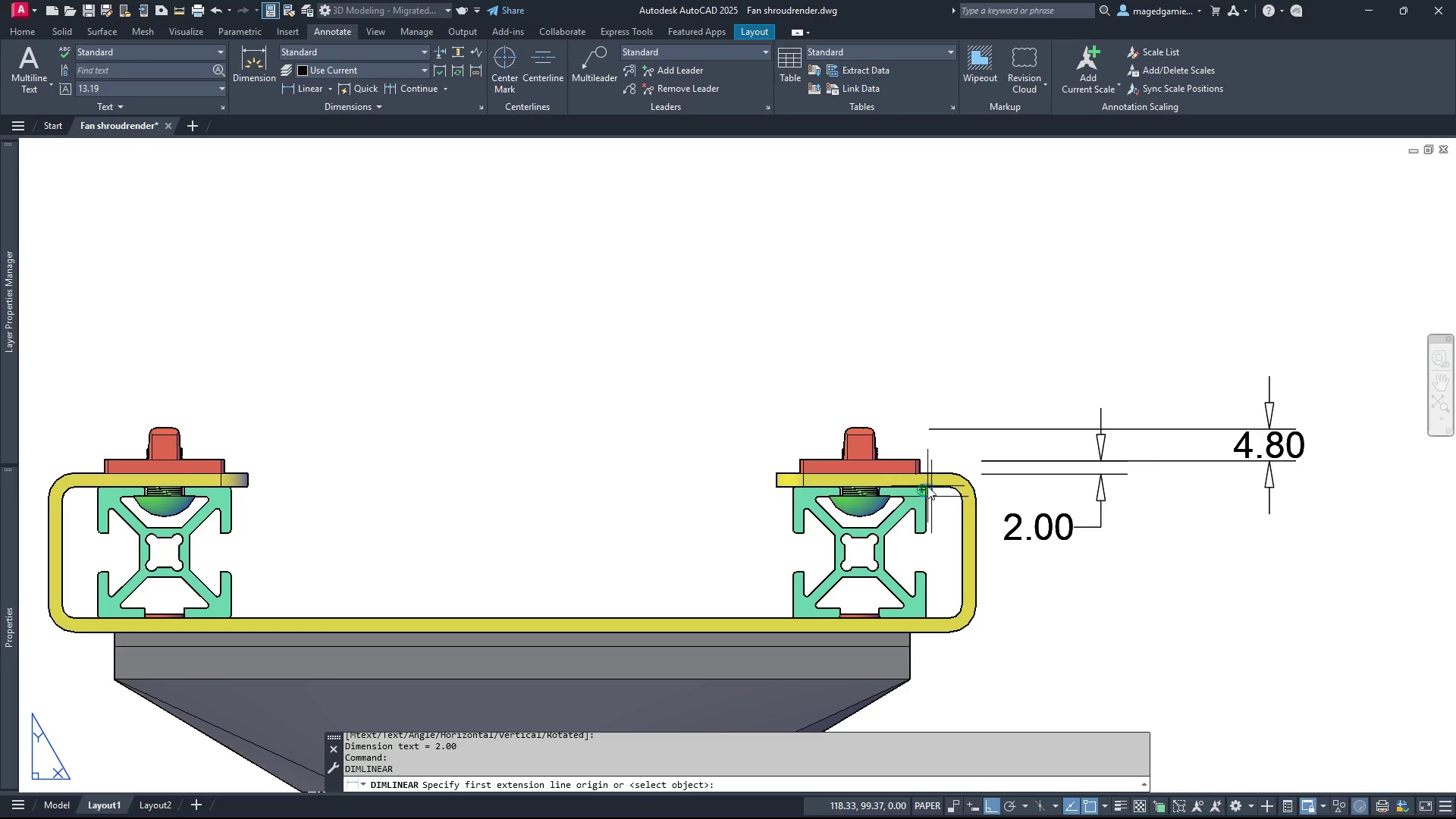 
mouse_move([795, 474])
 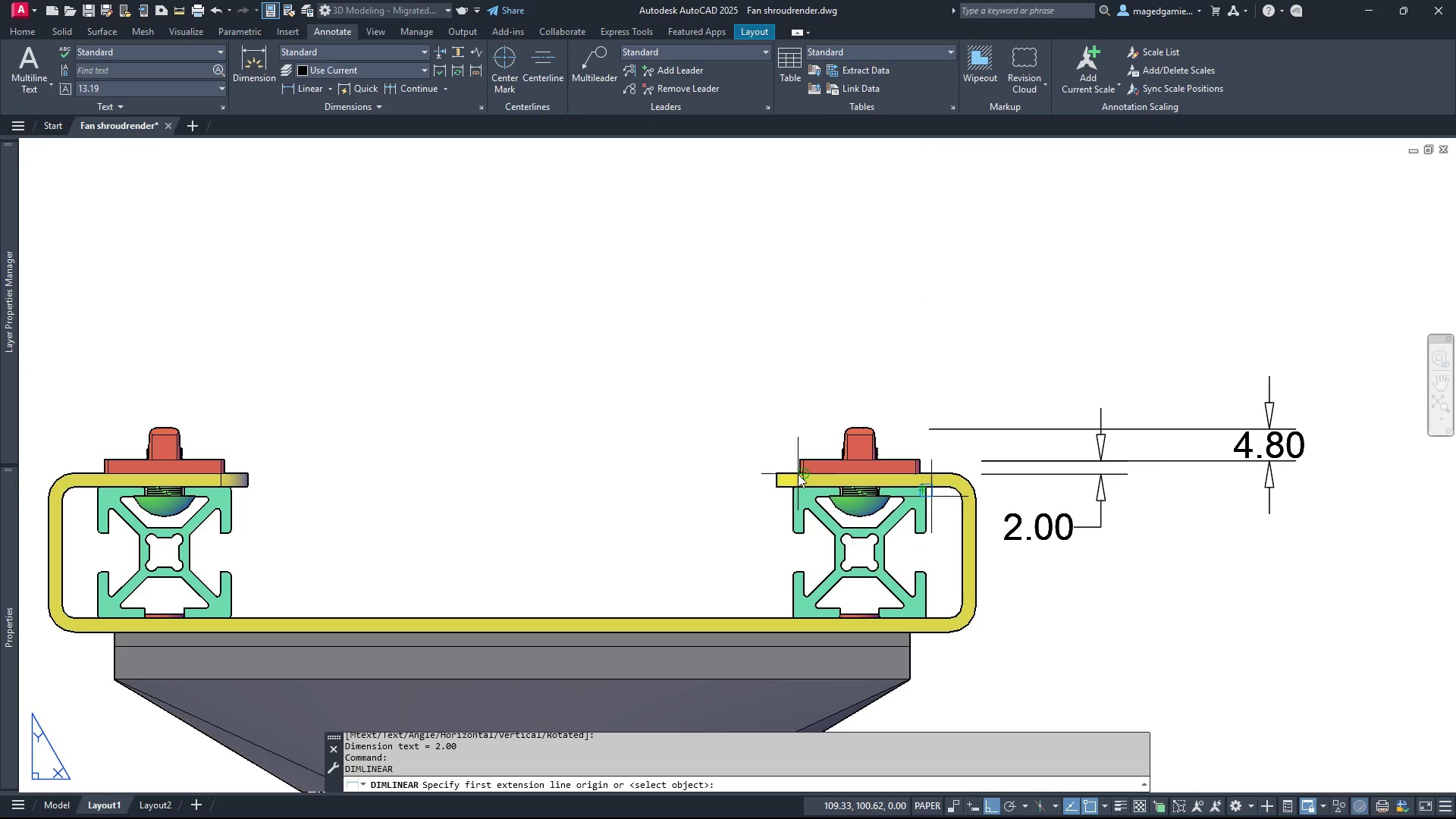 
left_click([798, 474])
 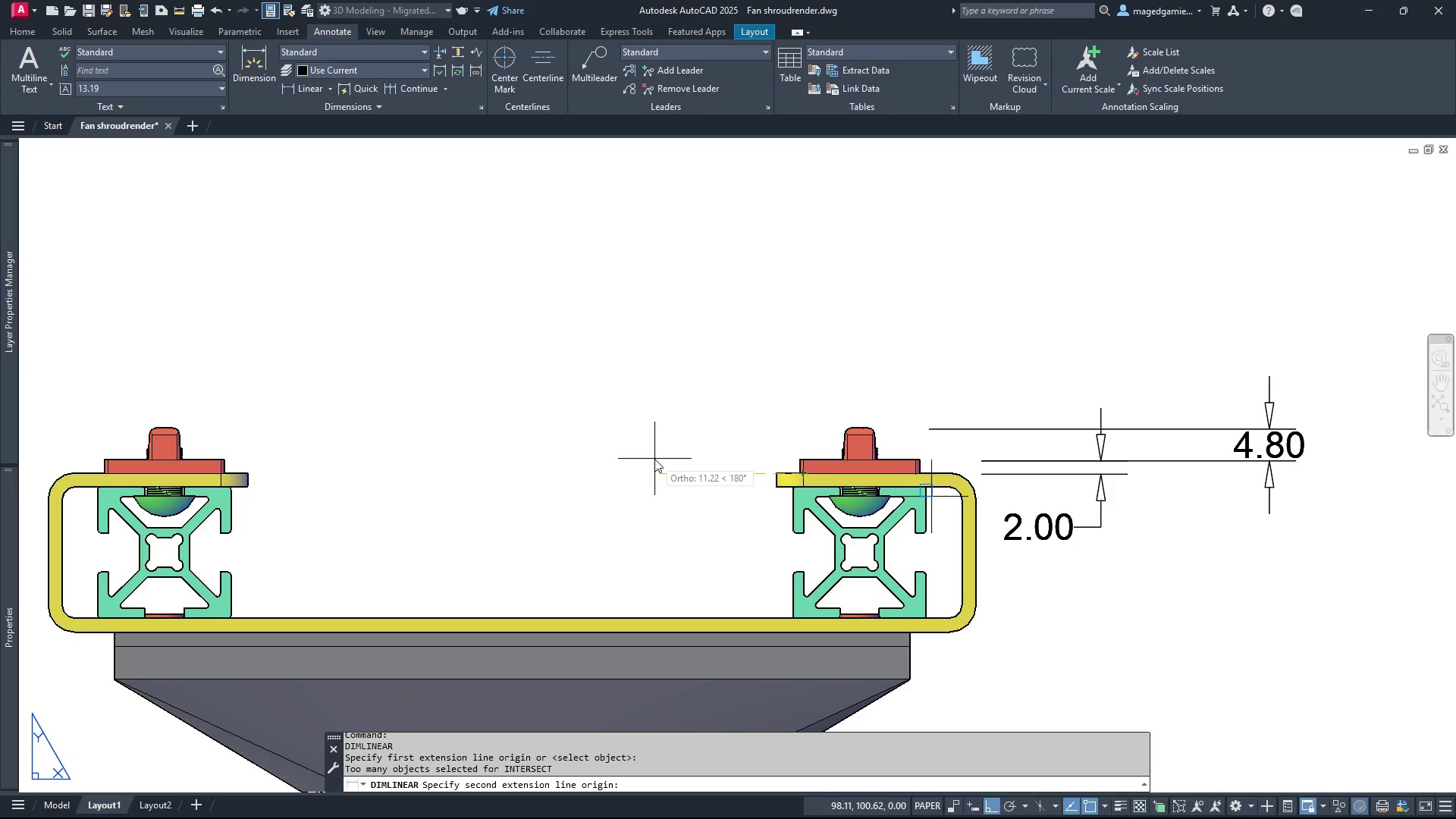 
left_click([654, 459])
 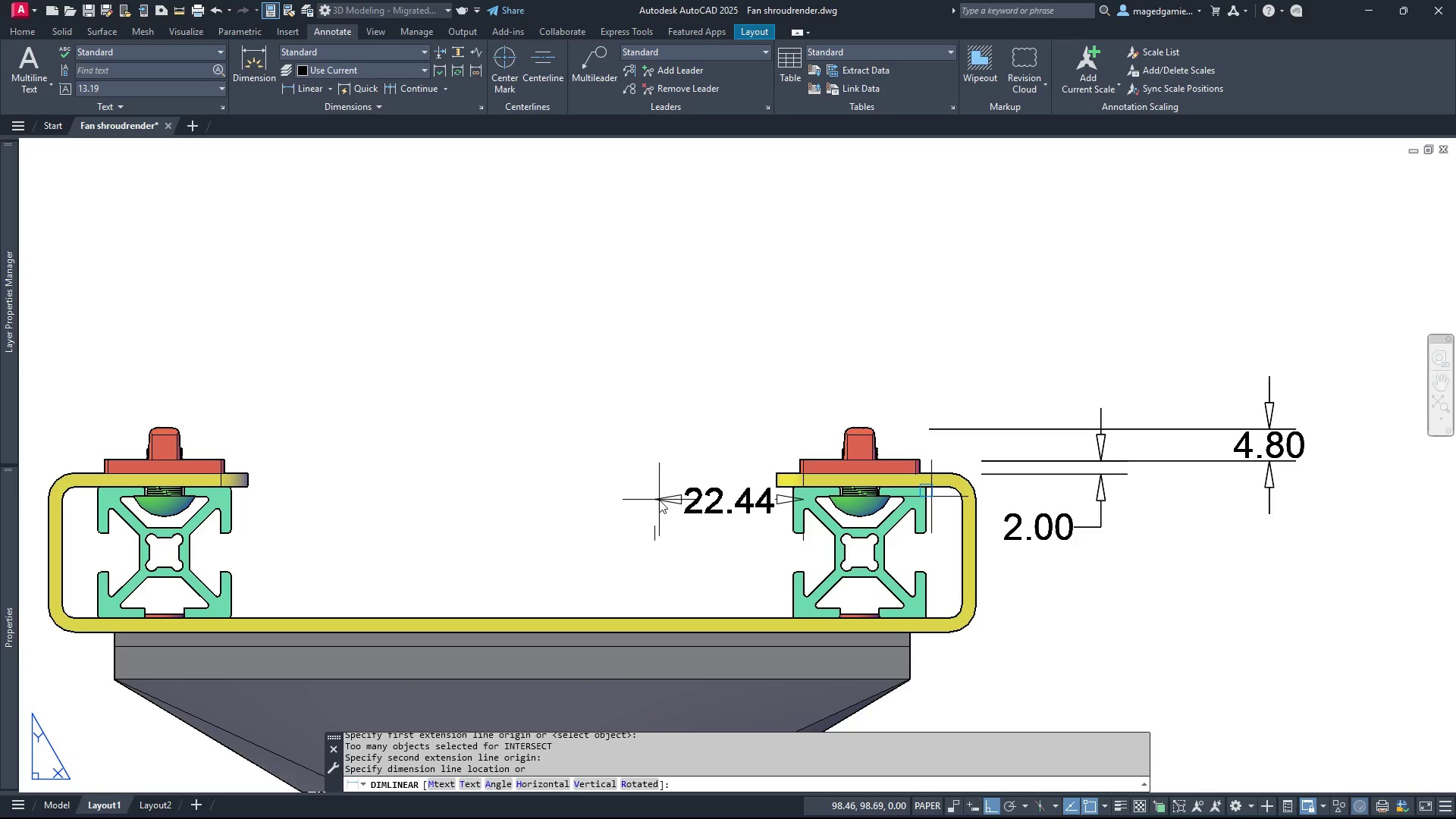 
key(Escape)
 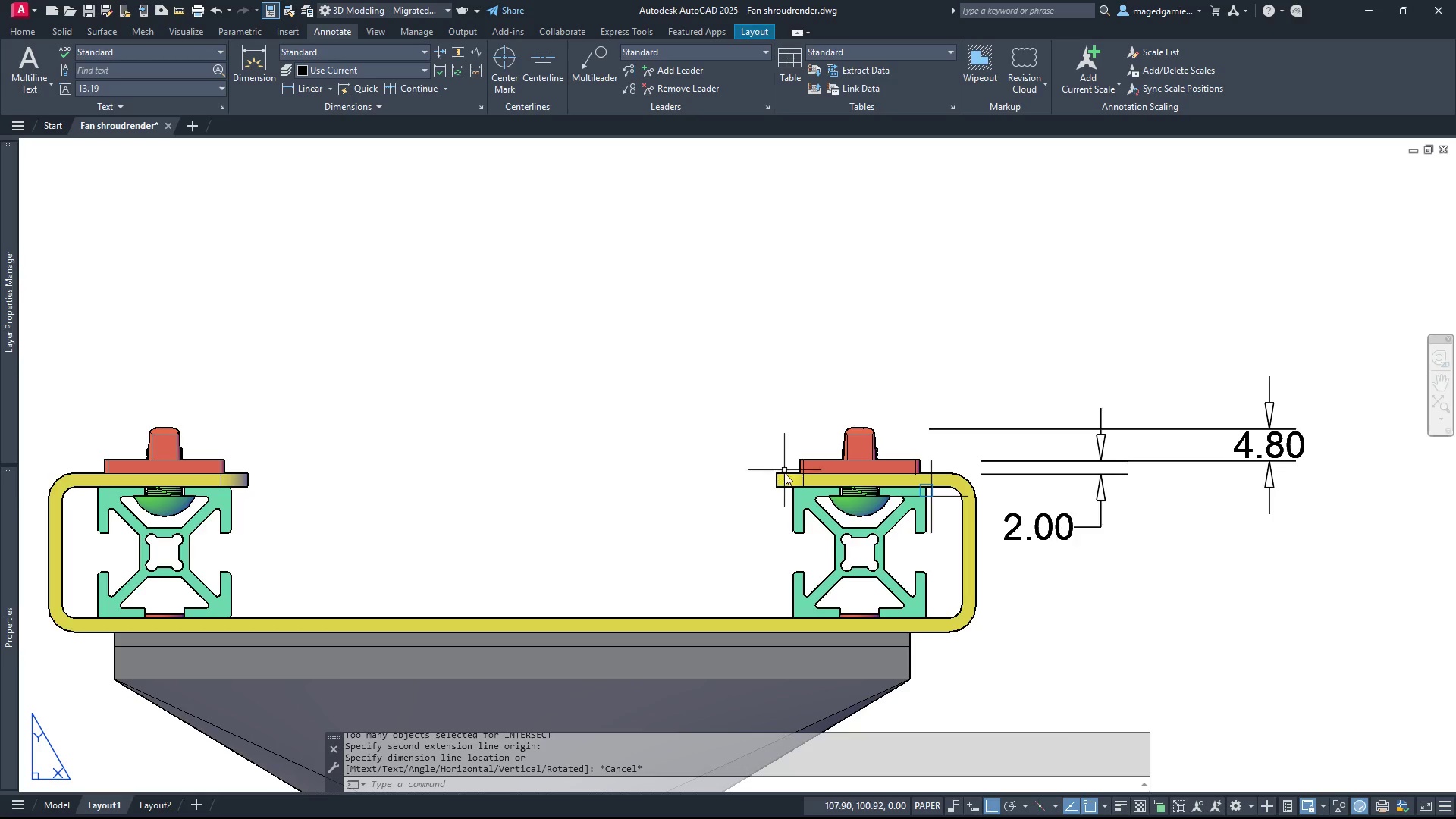 
scroll: coordinate [786, 477], scroll_direction: up, amount: 3.0
 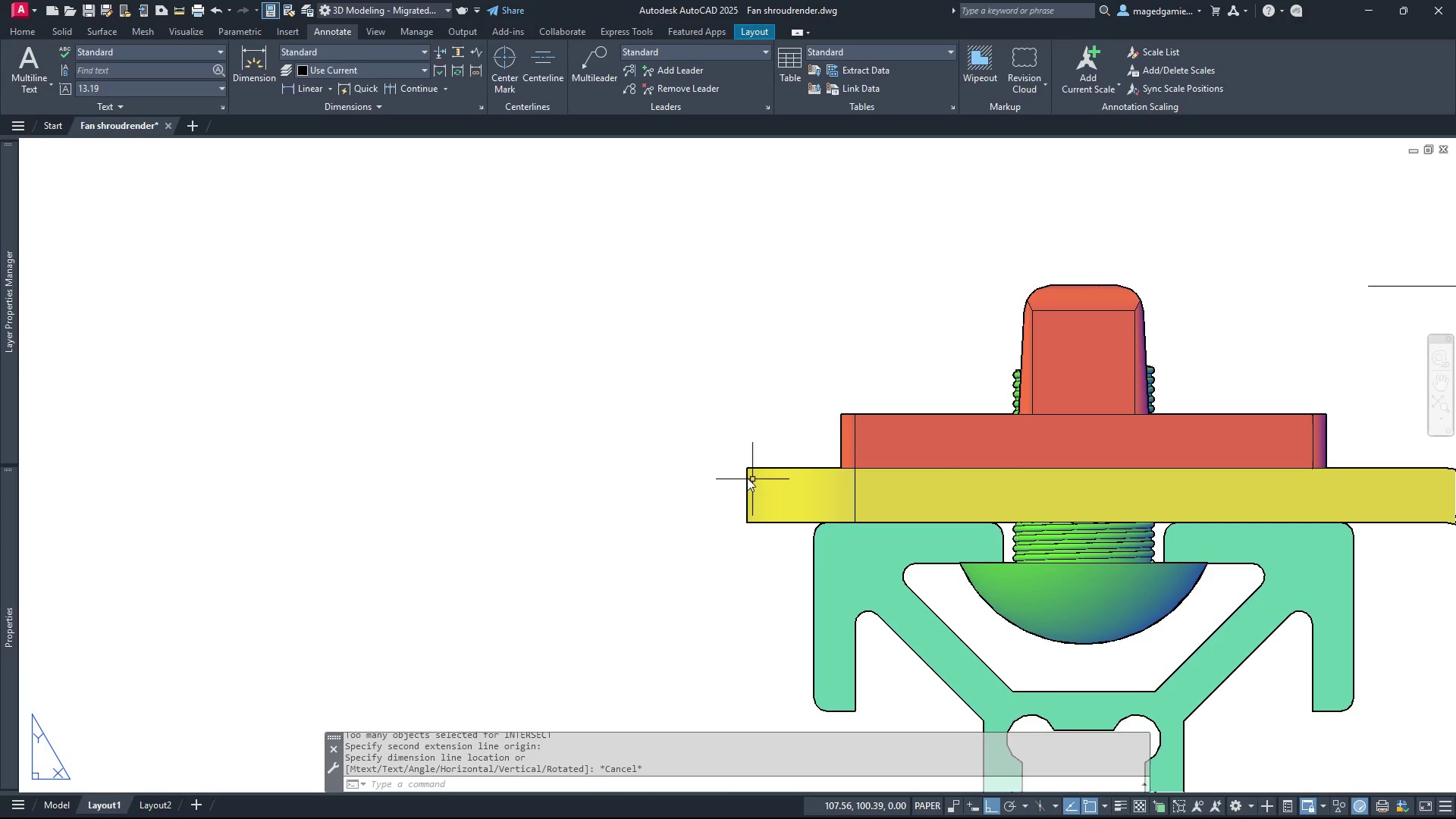 
right_click([736, 472])
 